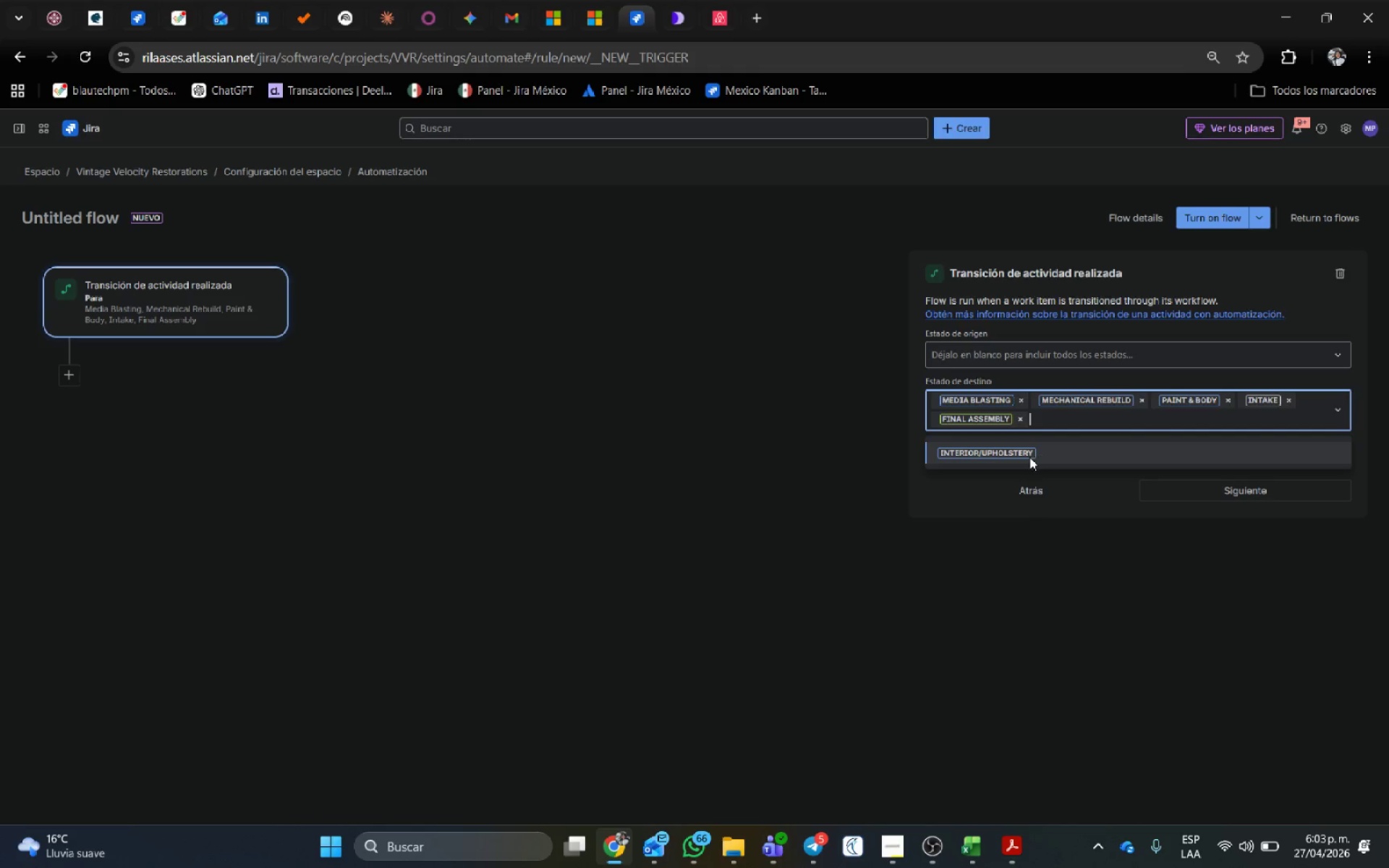 
left_click([1029, 457])
 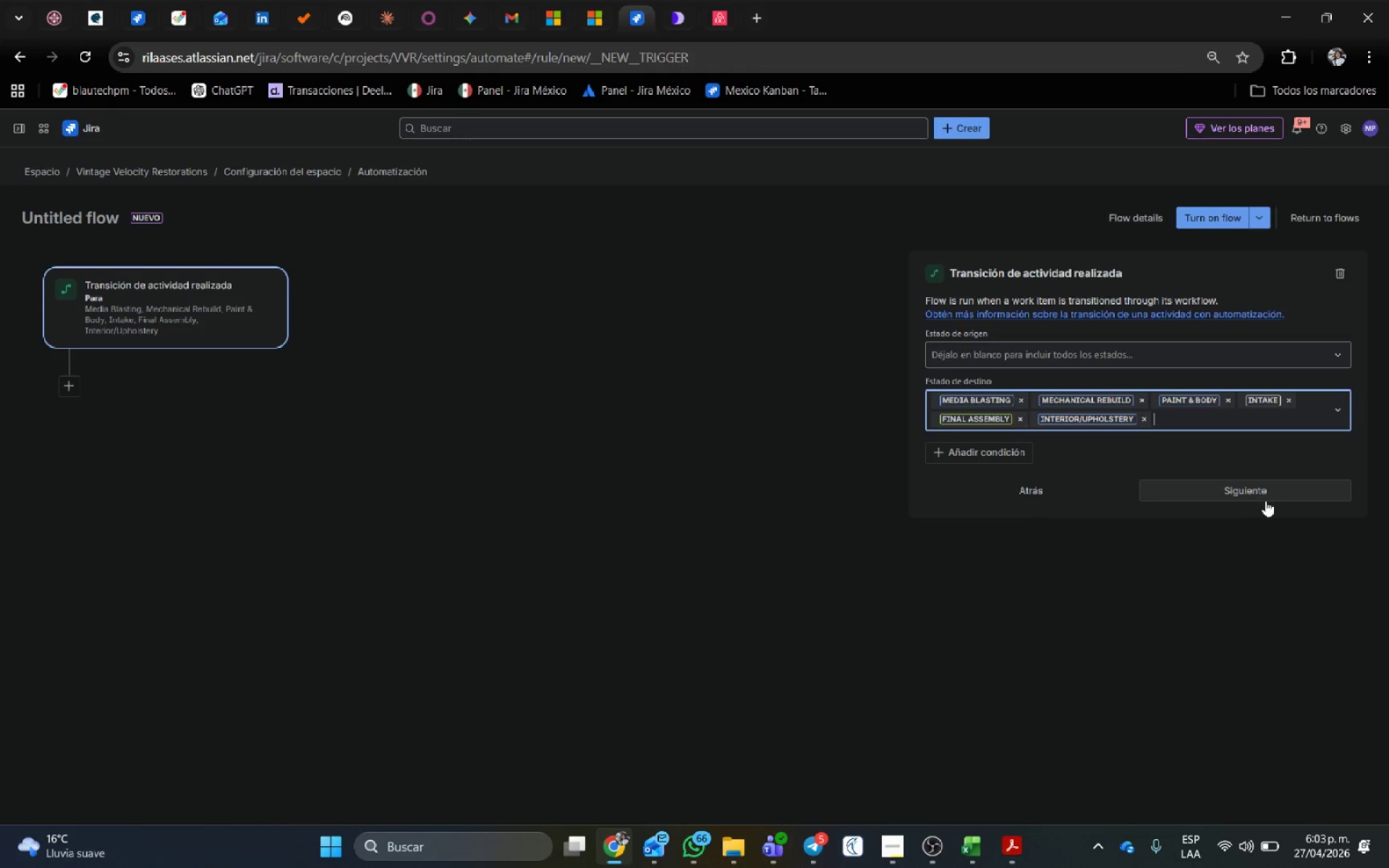 
left_click([1265, 495])
 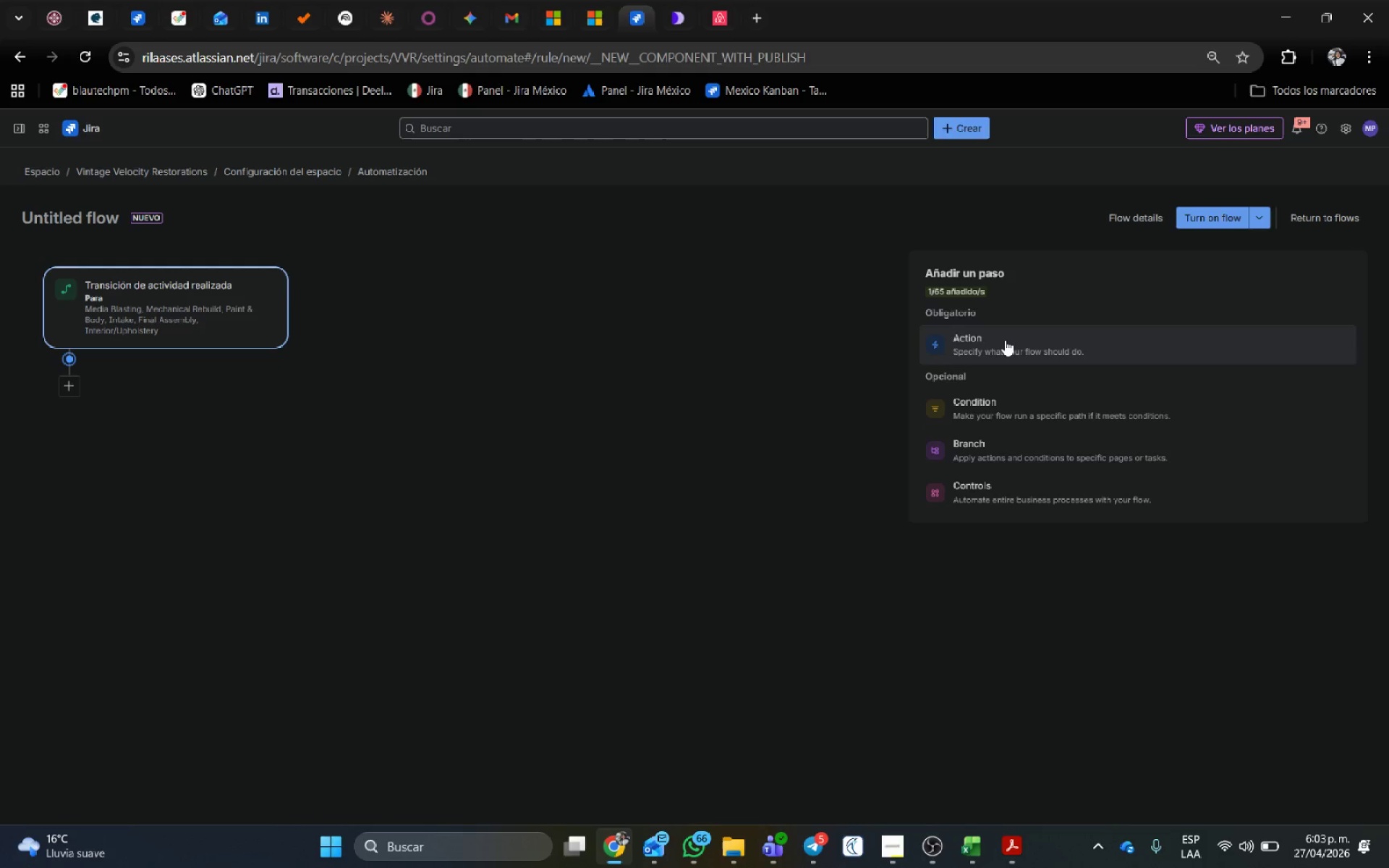 
wait(6.61)
 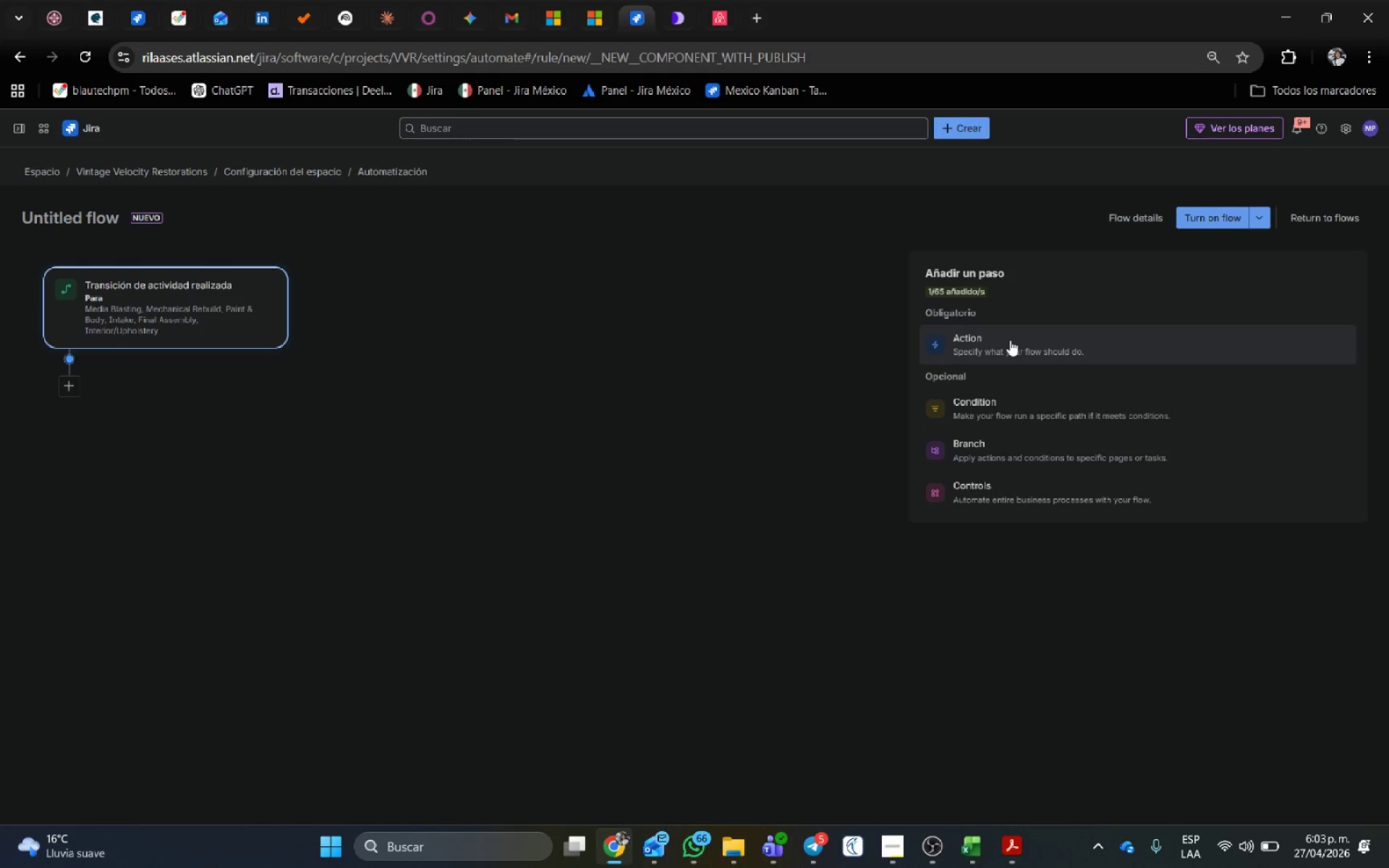 
left_click([1005, 340])
 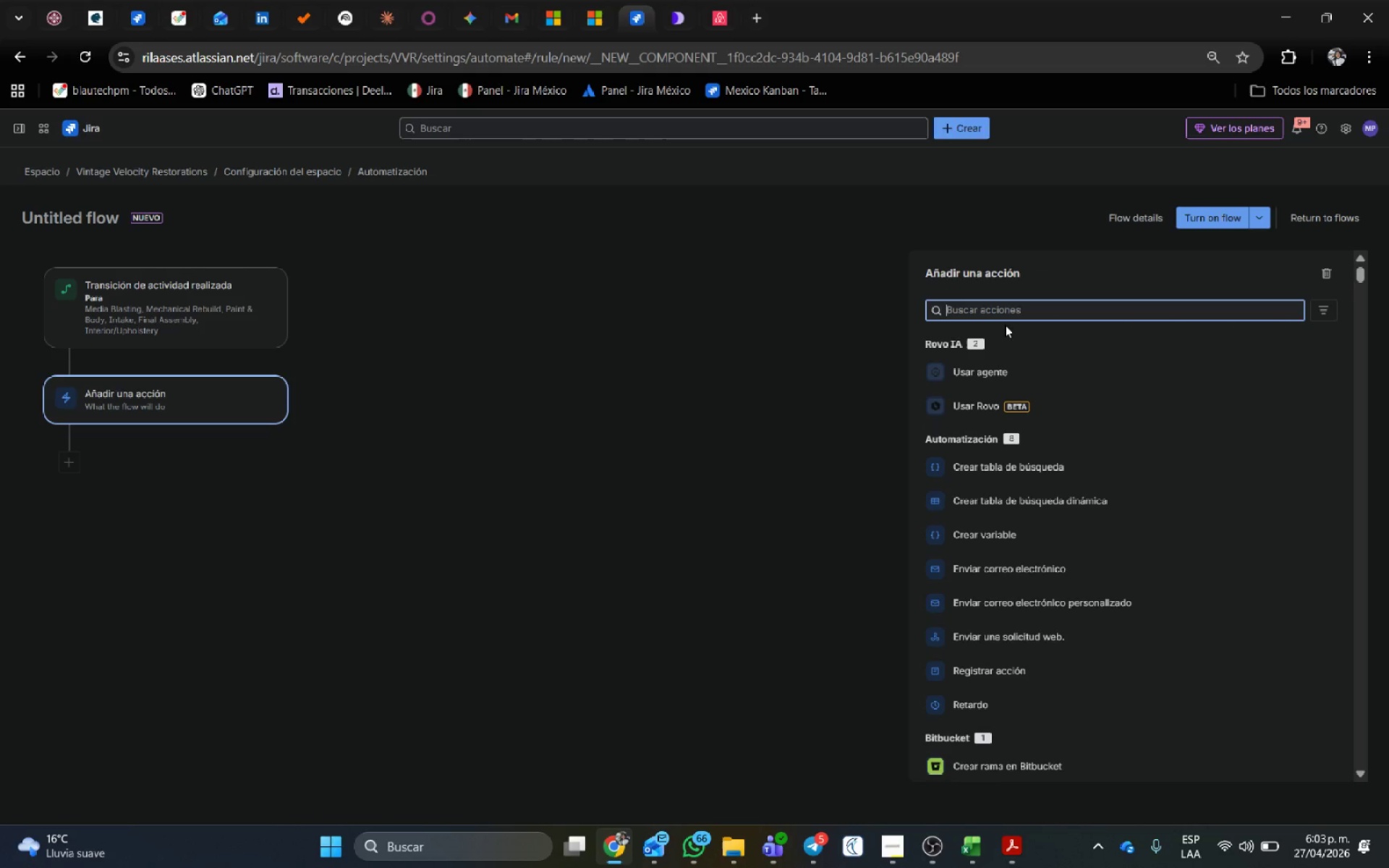 
left_click([1007, 310])
 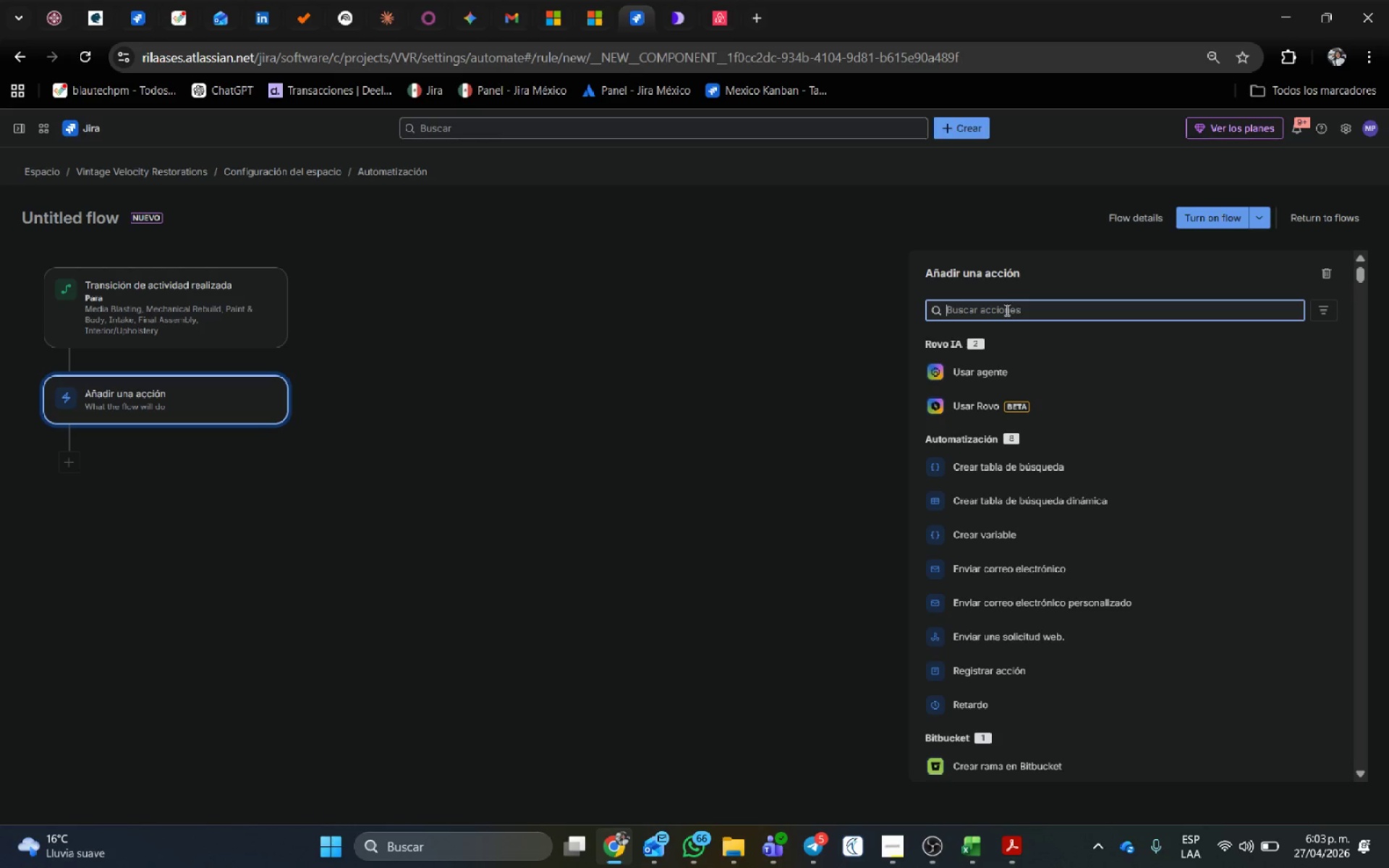 
type(com)
 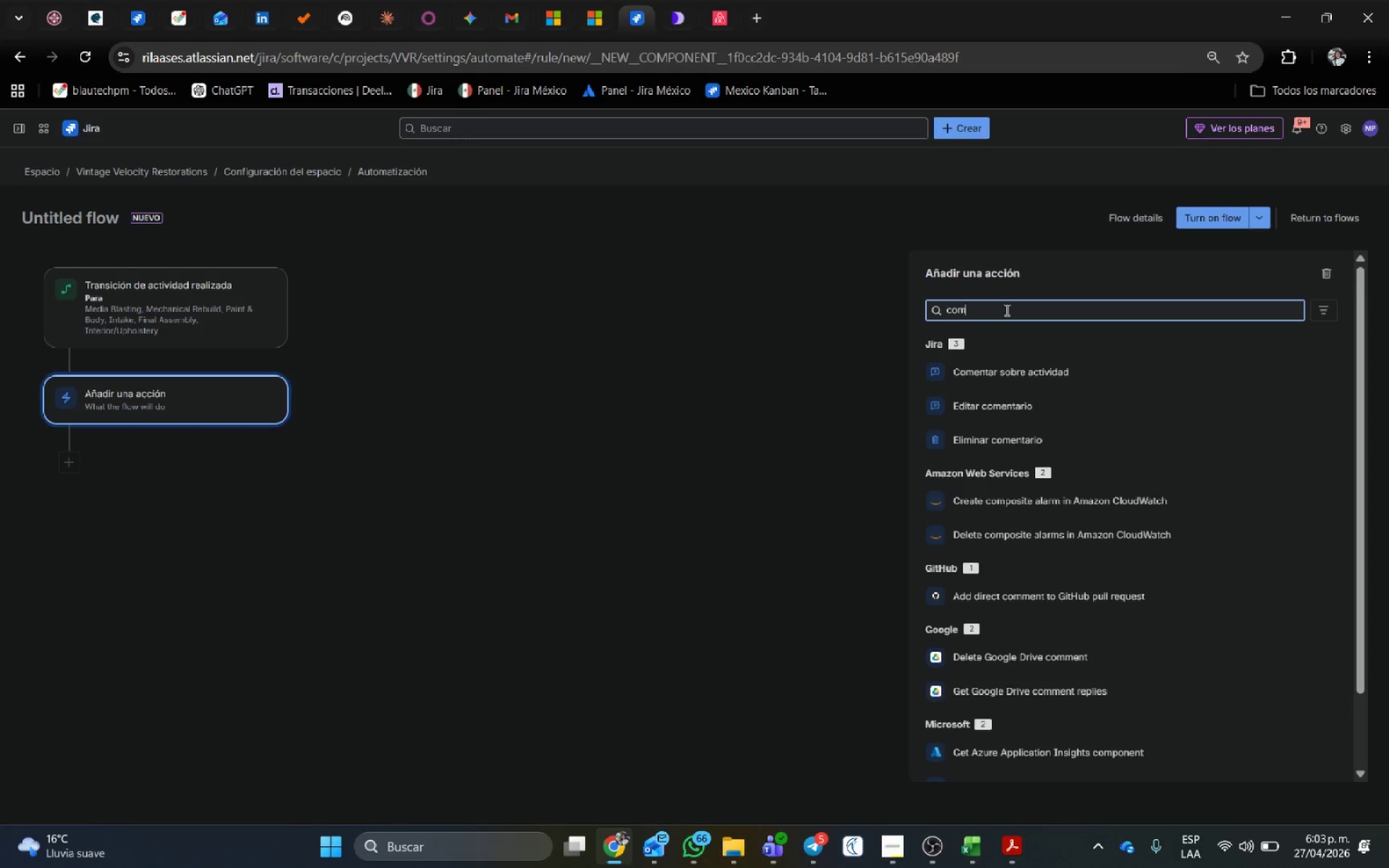 
left_click([1040, 367])
 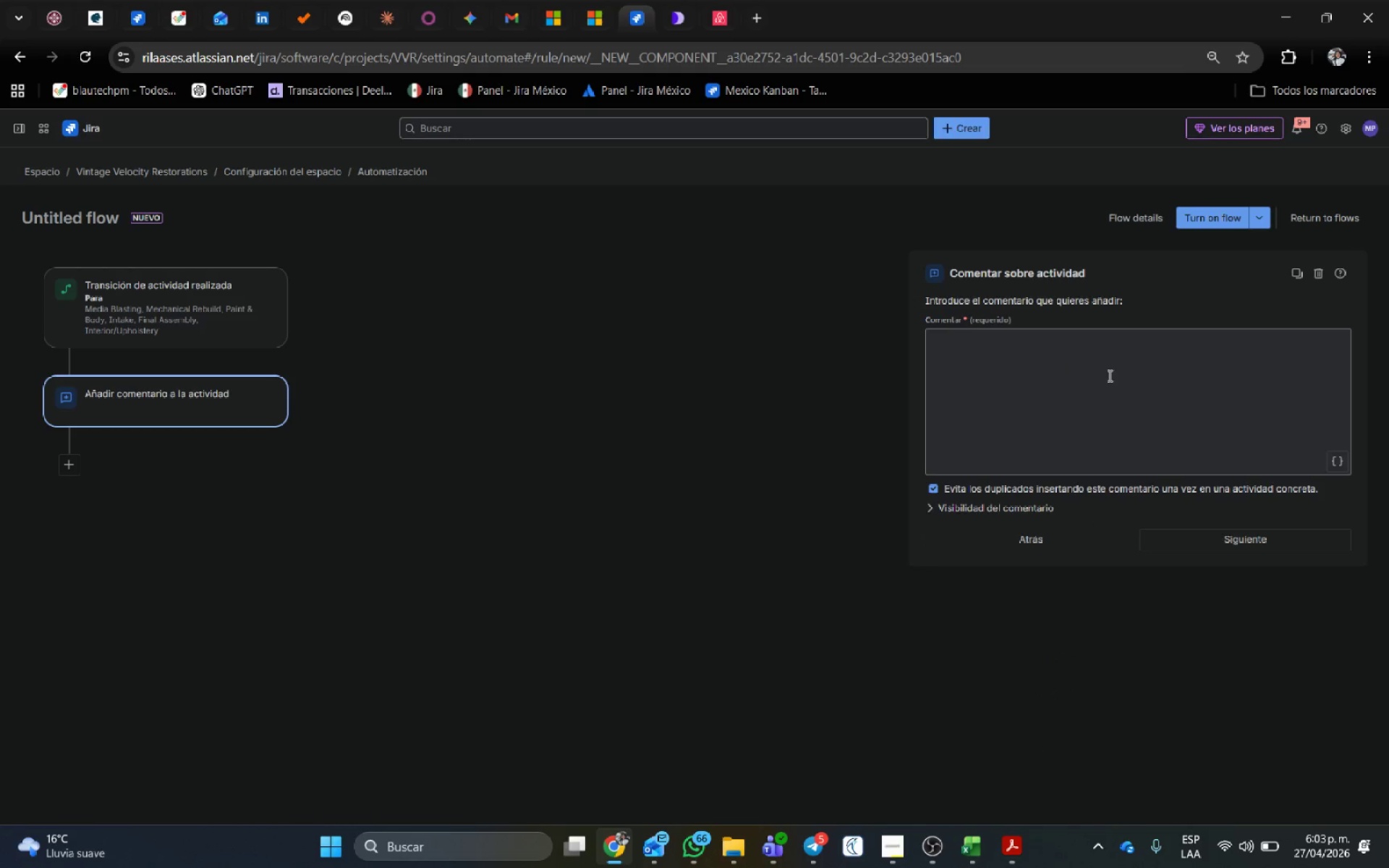 
left_click([1053, 376])
 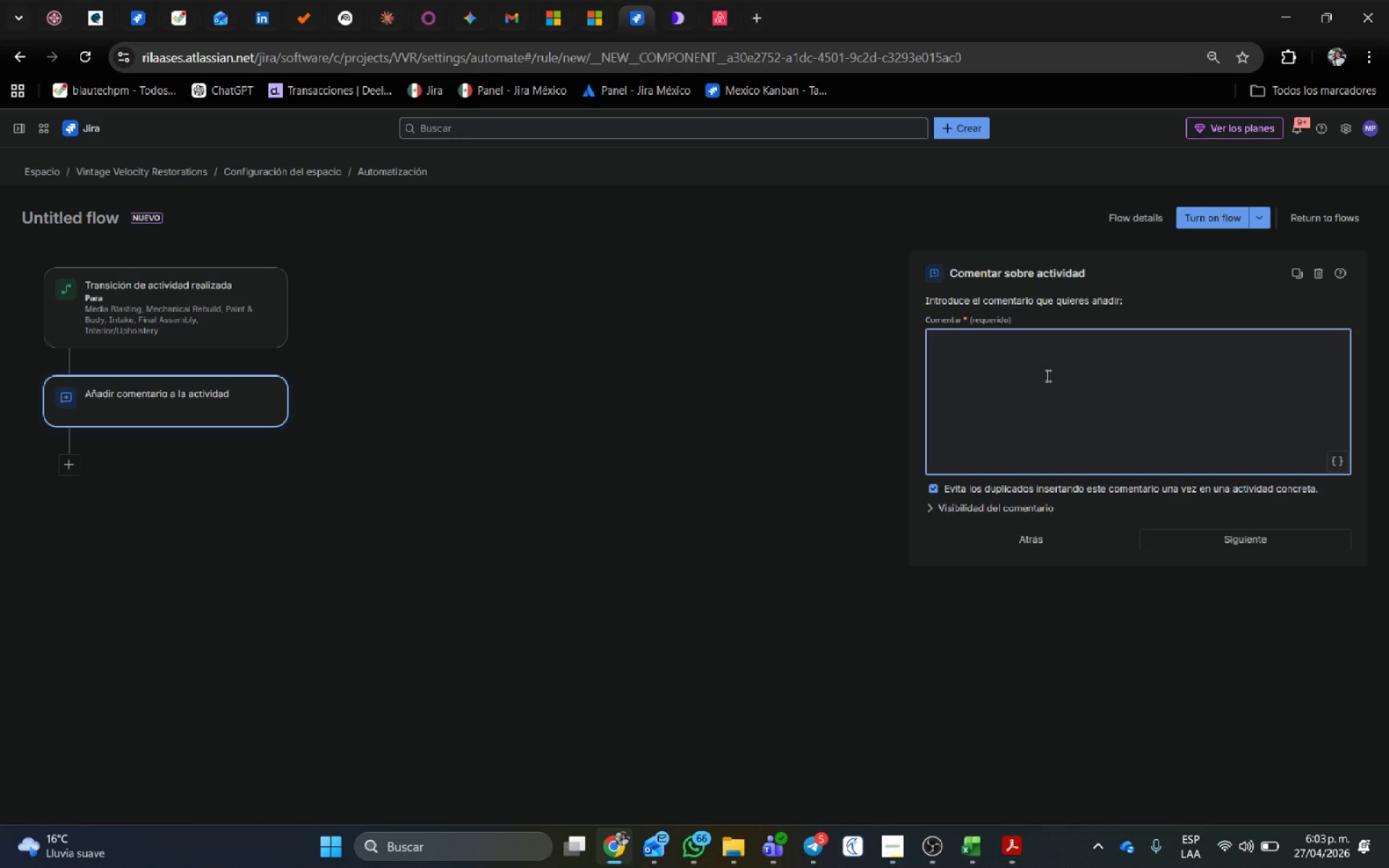 
wait(9.61)
 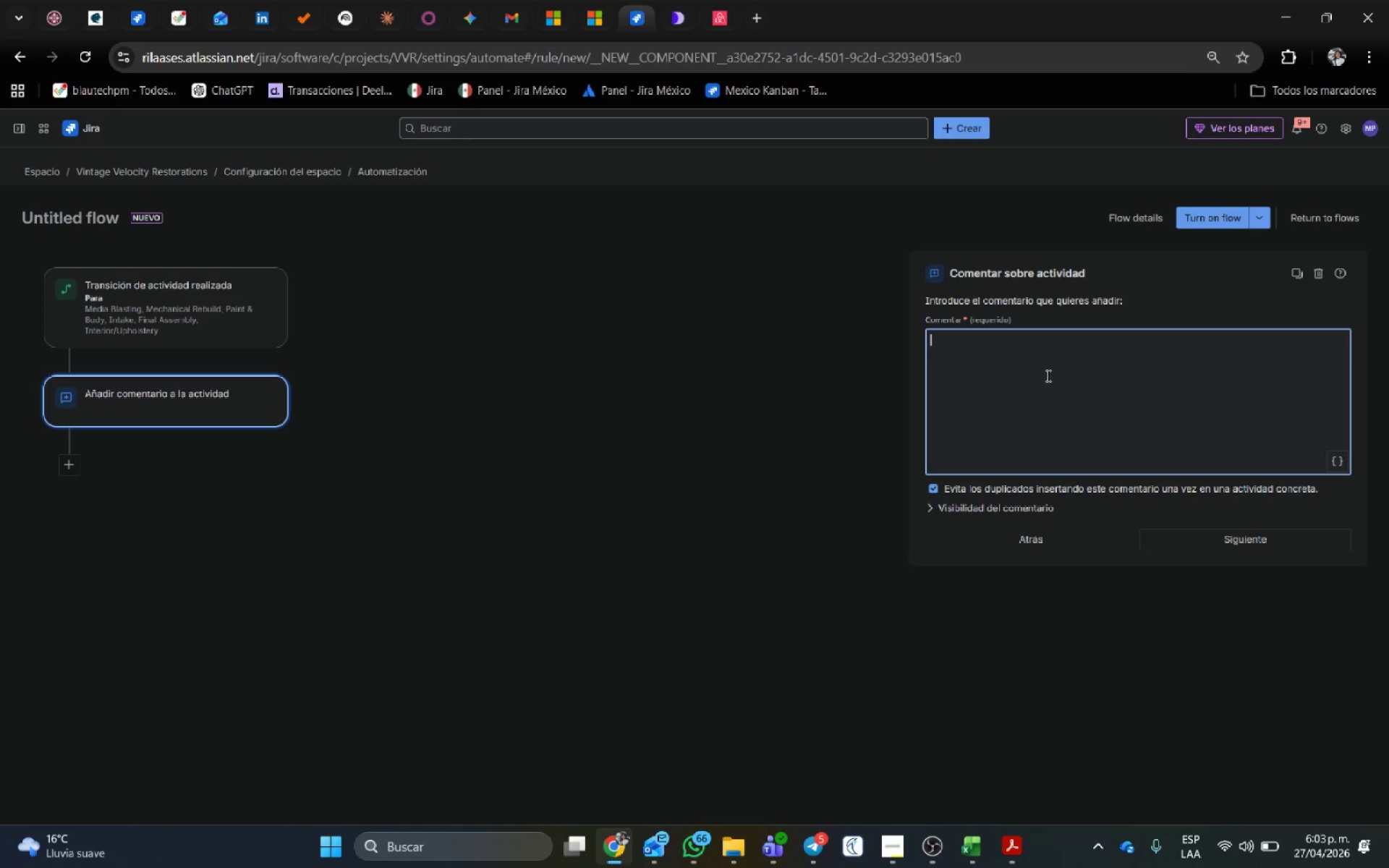 
key(Alt+Control+Q)
 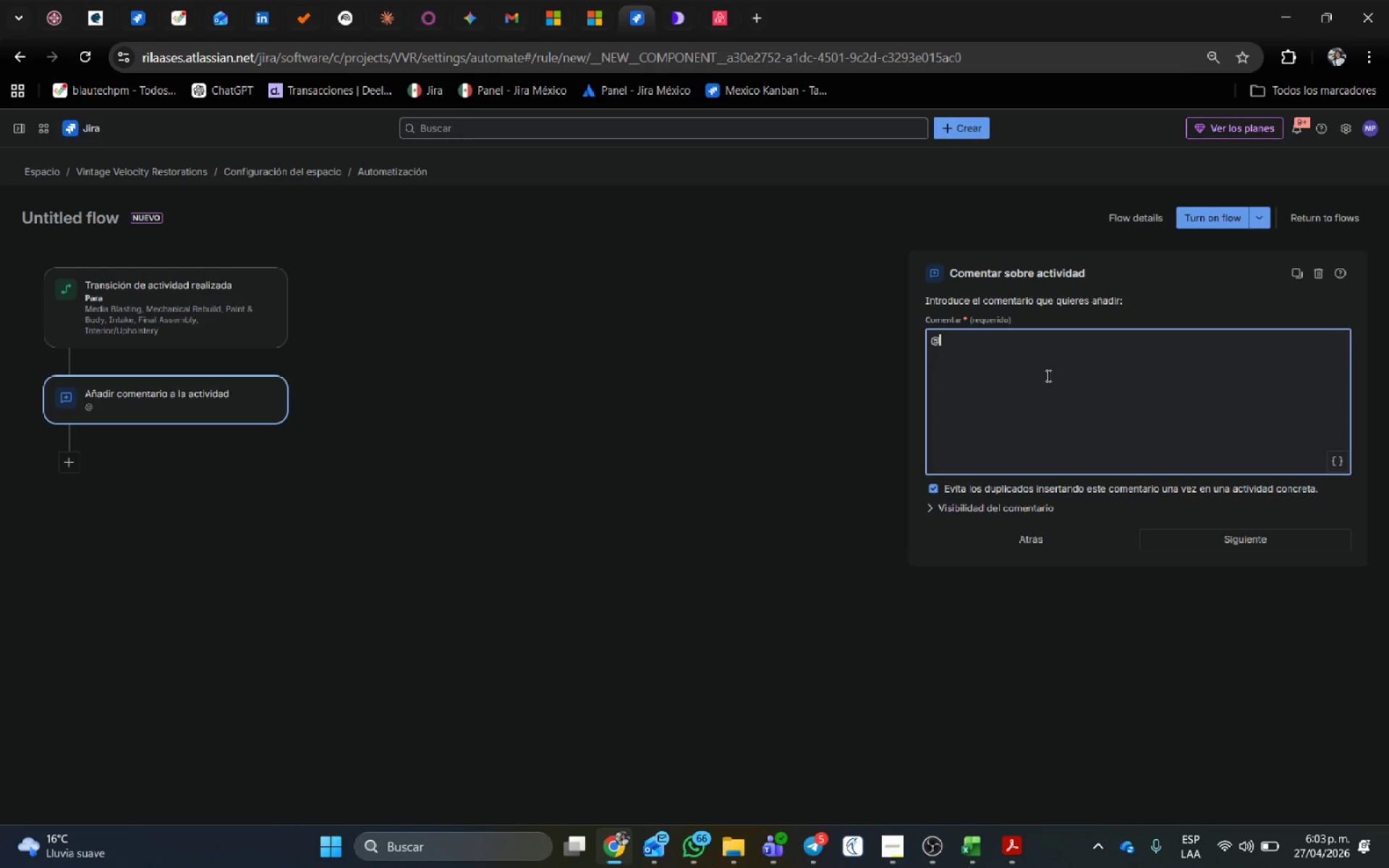 
type(''issue.T;ecnio)
key(Backspace)
type(co Principal)
 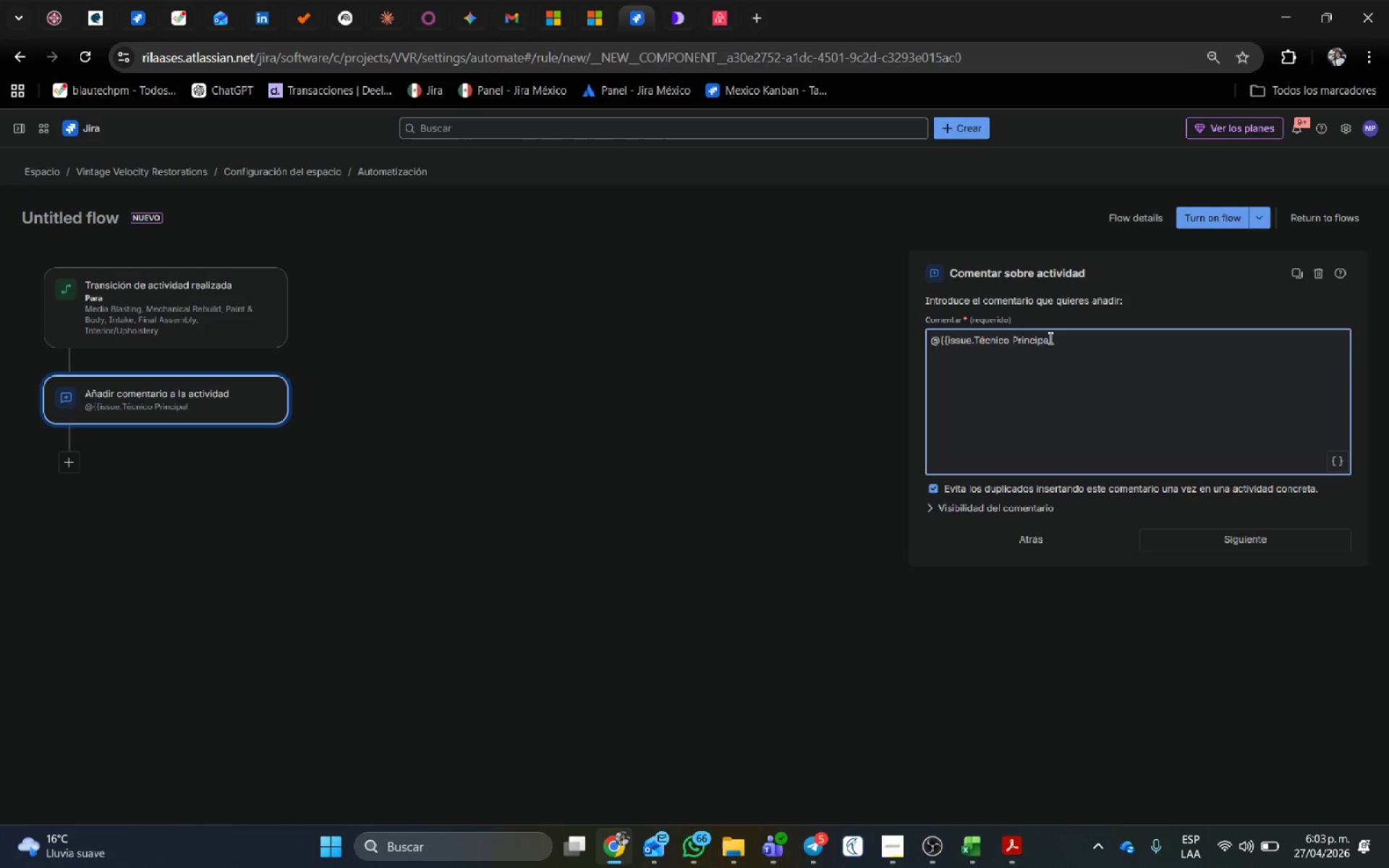 
left_click([1016, 339])
 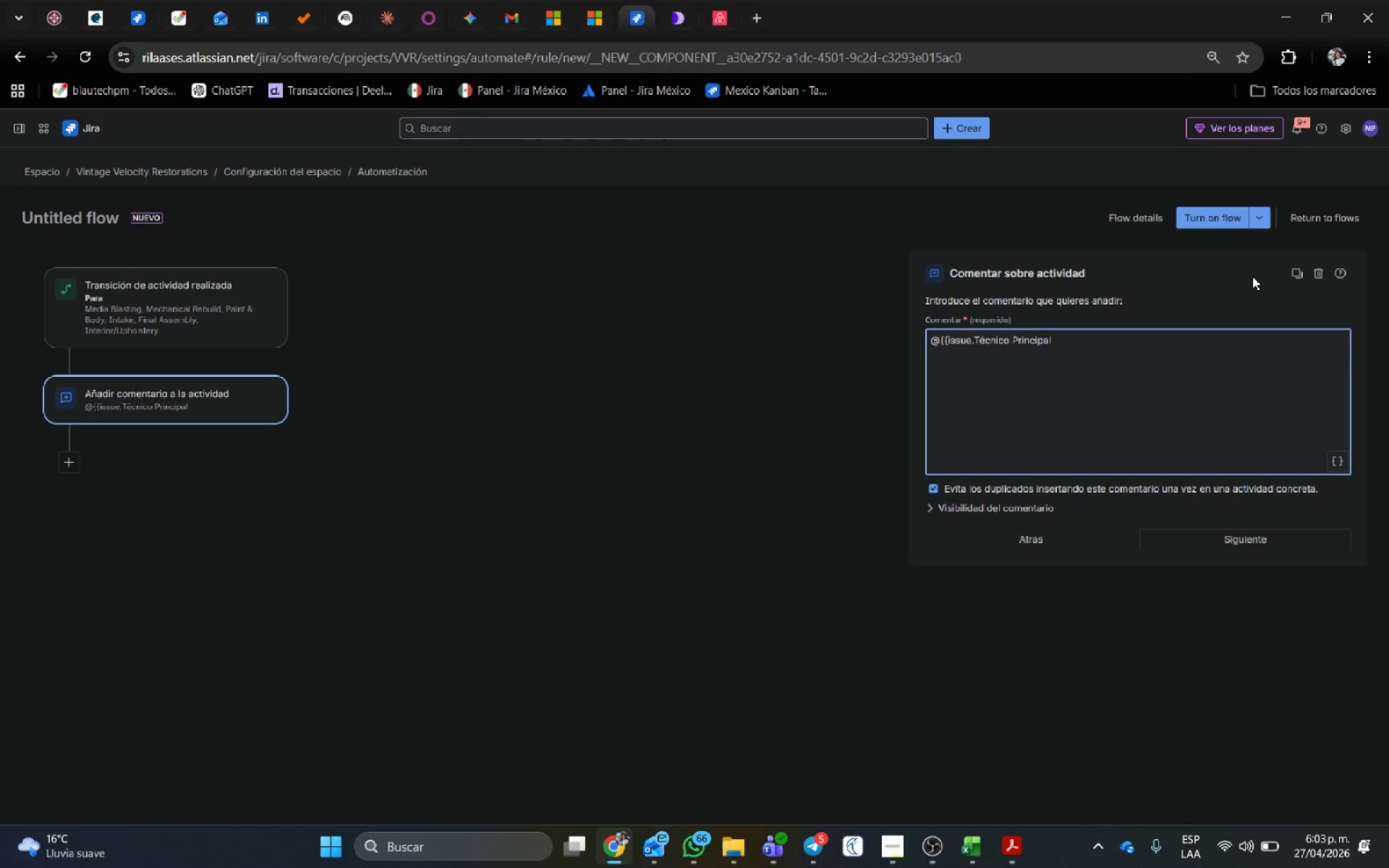 
key(Backspace)
 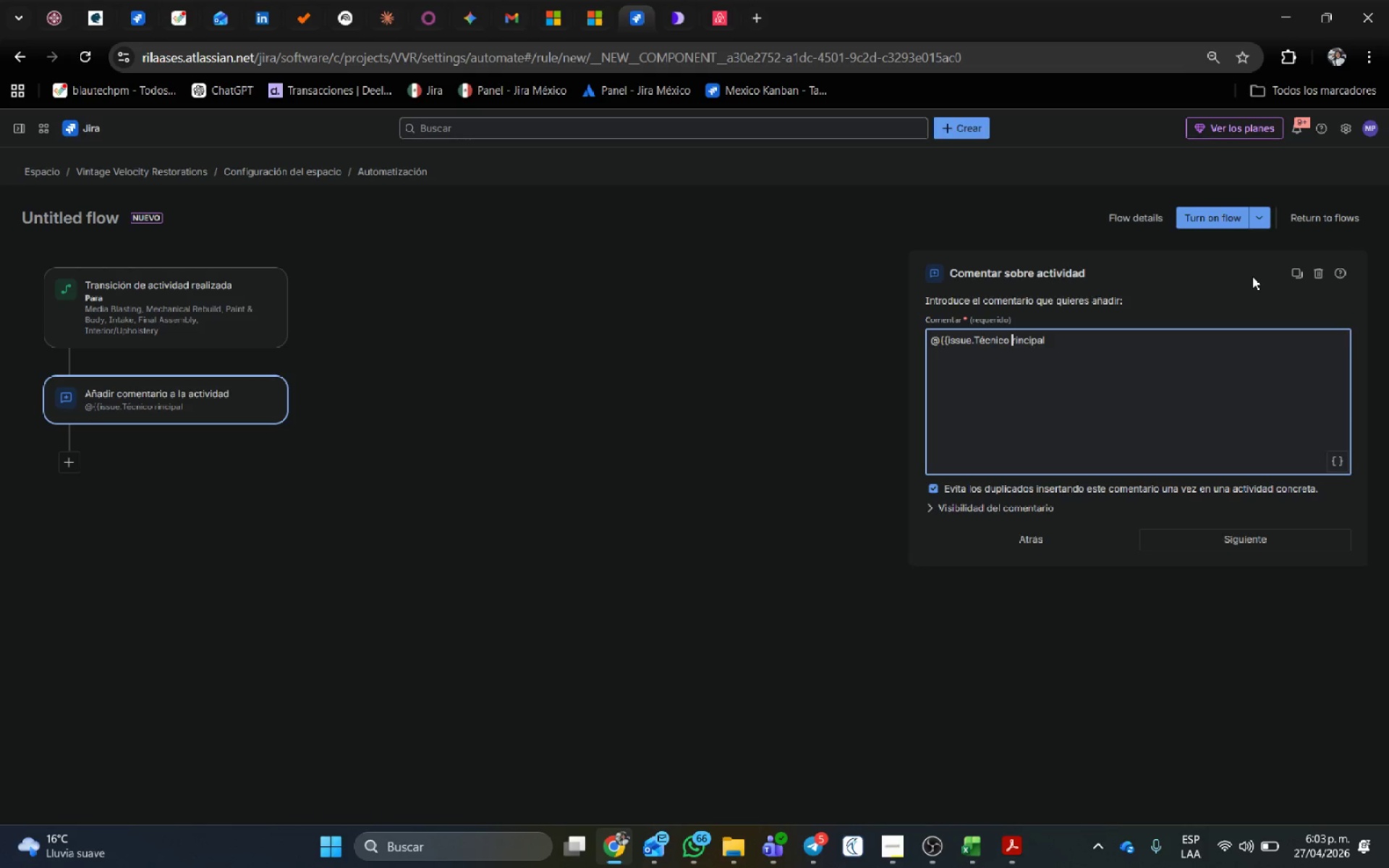 
key(P)
 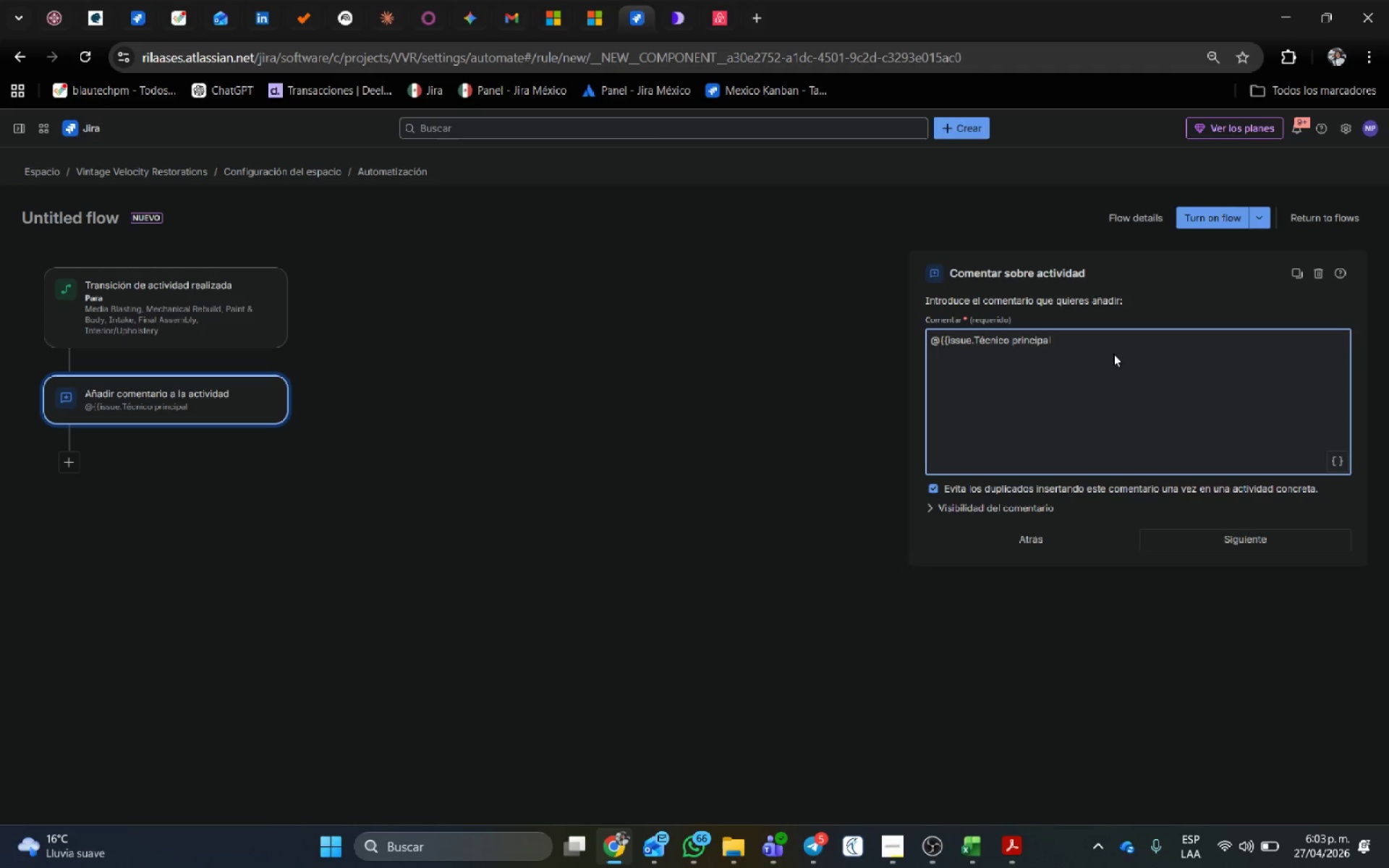 
left_click([1091, 334])
 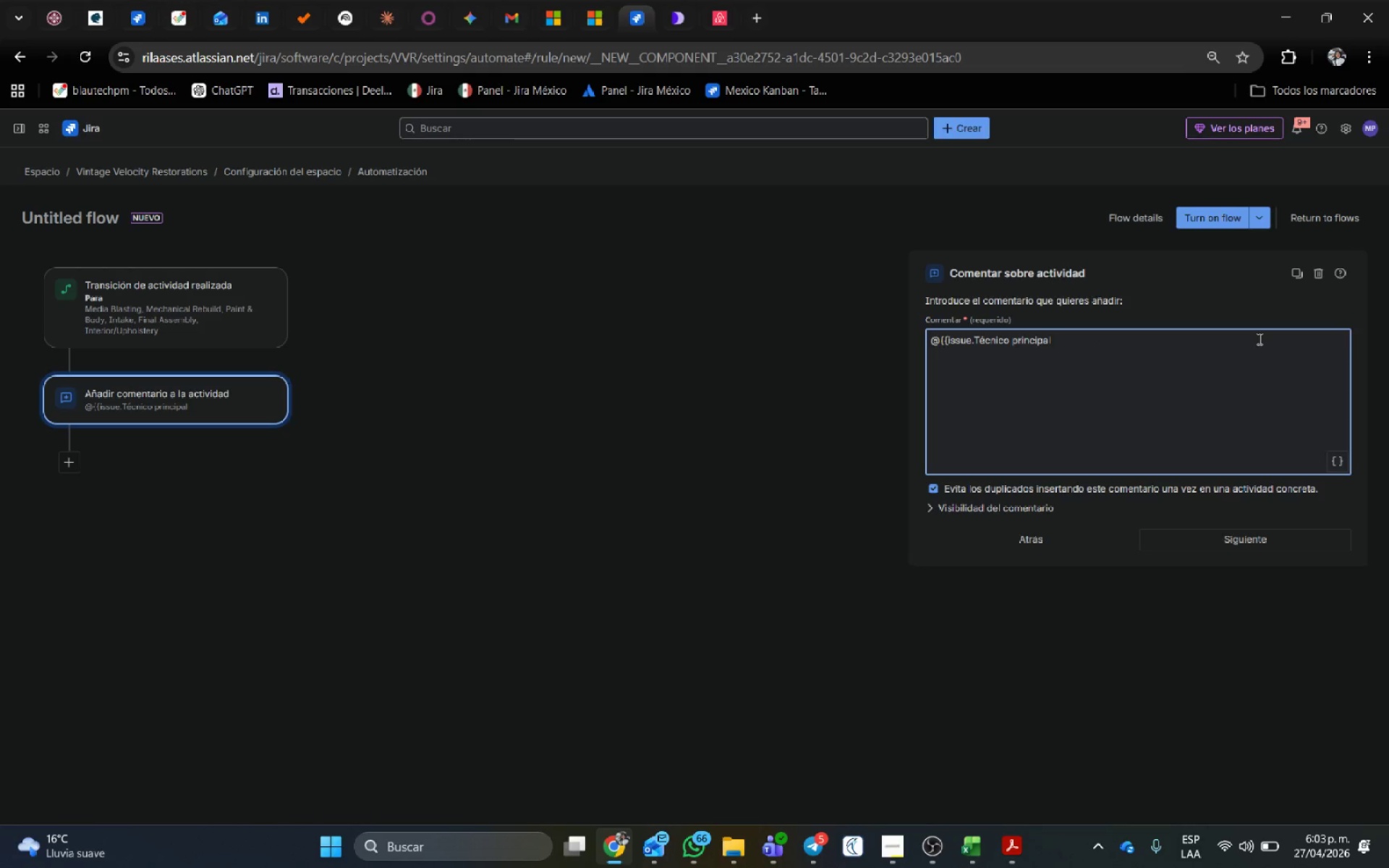 
type(//> El vehicu)
key(Backspace)
key(Backspace)
key(Backspace)
type(;iculo ''issue.summary// ha ingresado a tu departamento para la fase de ''issue.status.name)
 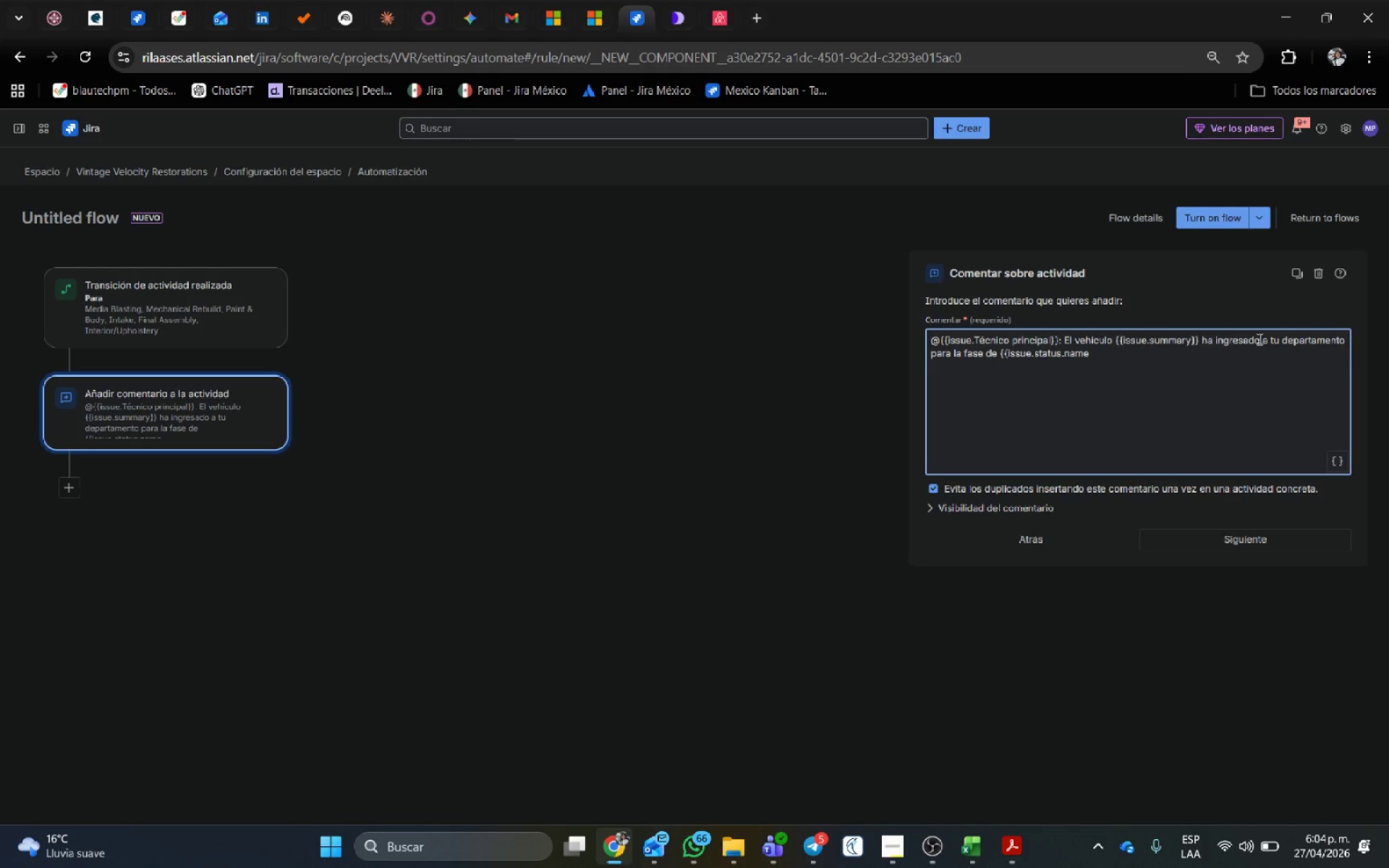 
wait(5.69)
 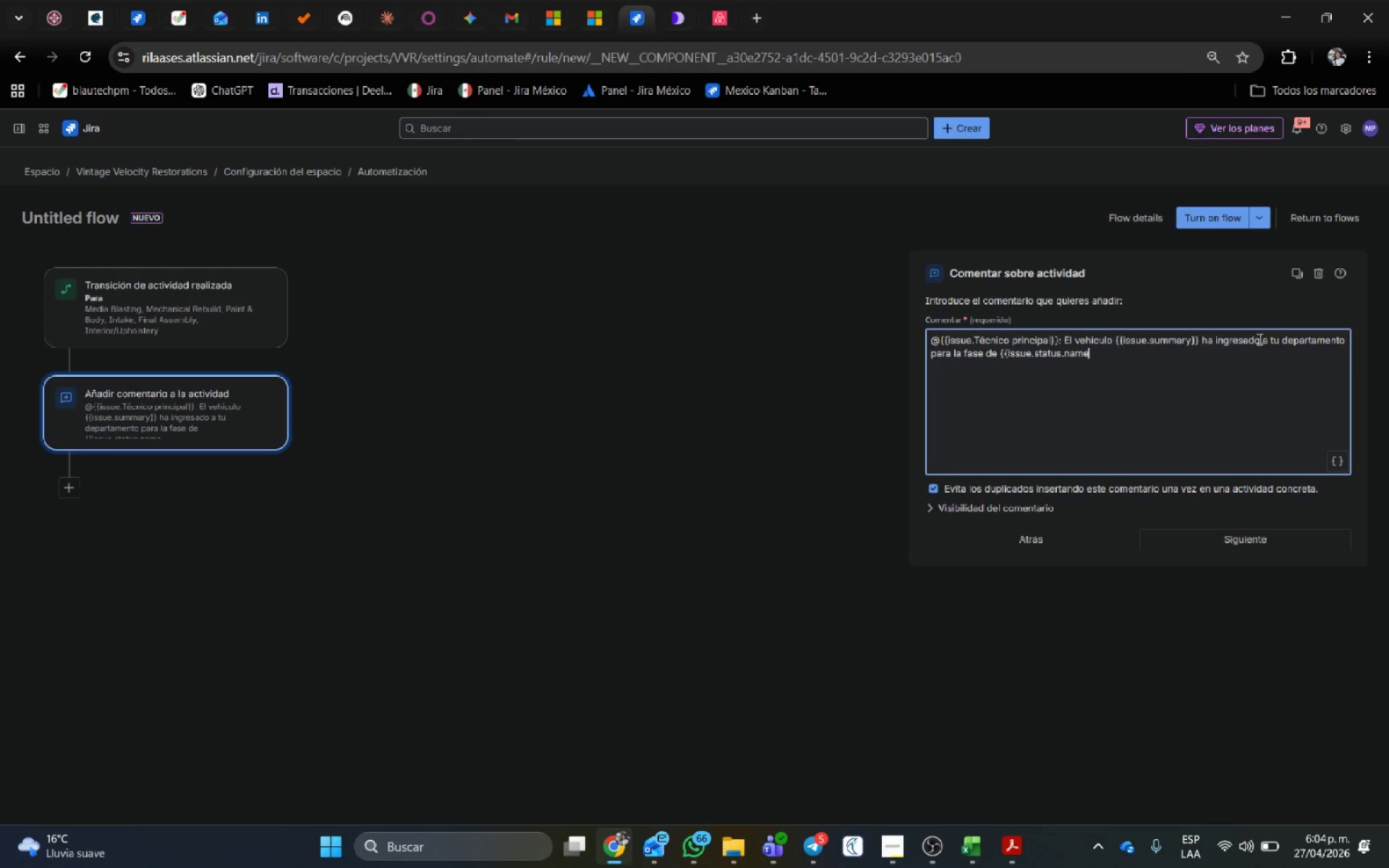 
key(Slash)
 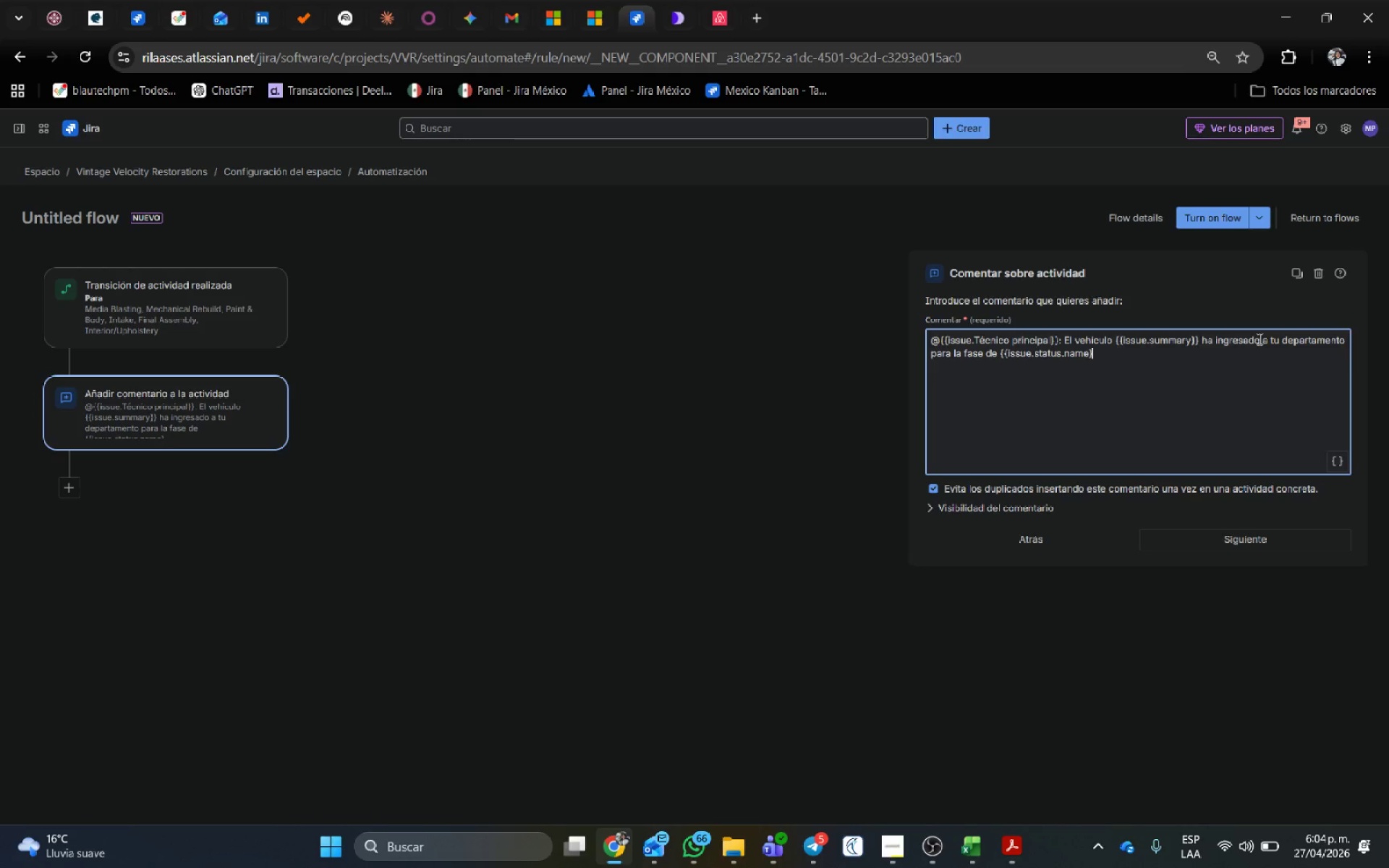 
key(Slash)
 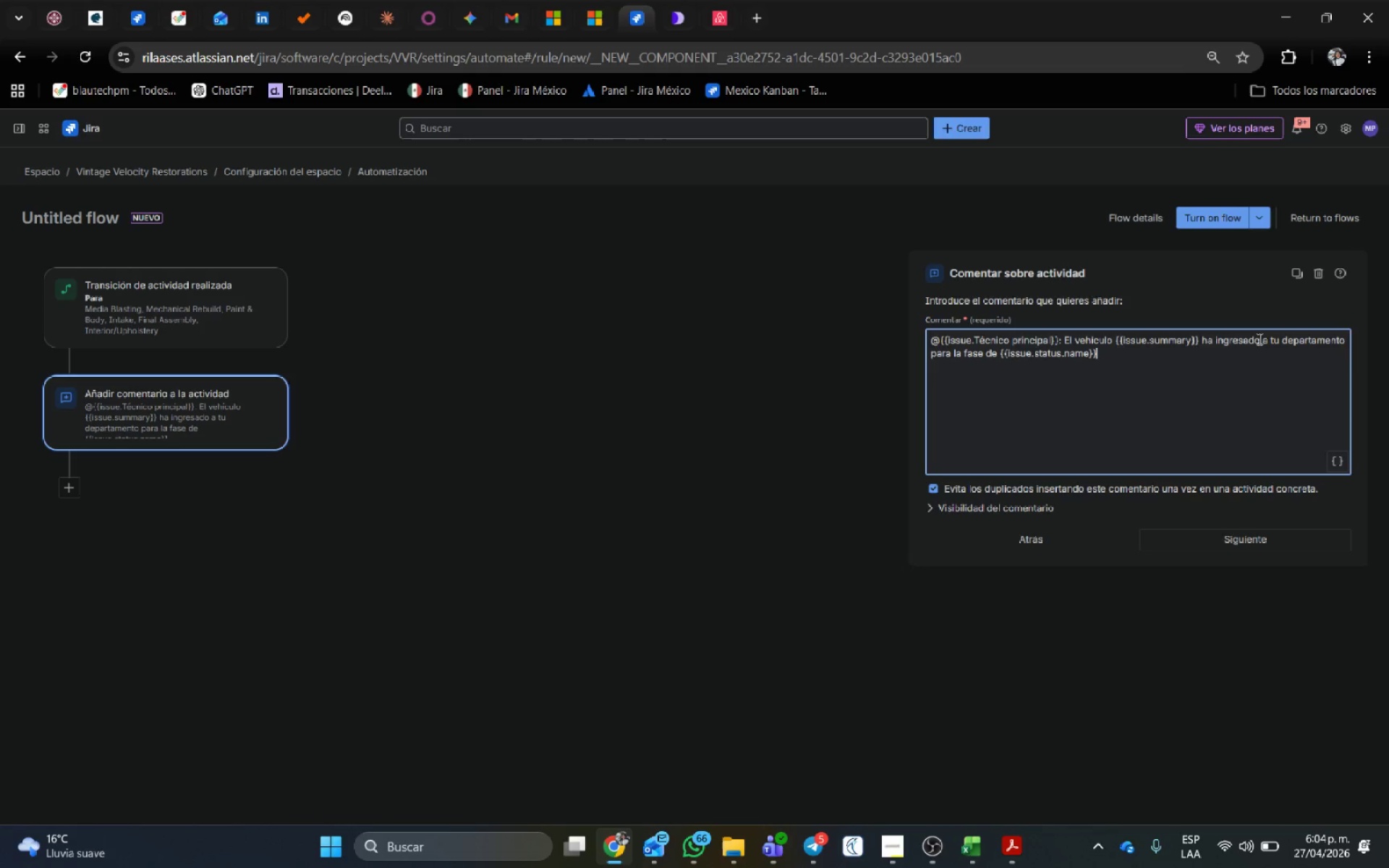 
type(. Por favor, inicial)
key(Backspace)
type( el registro de horas.)
 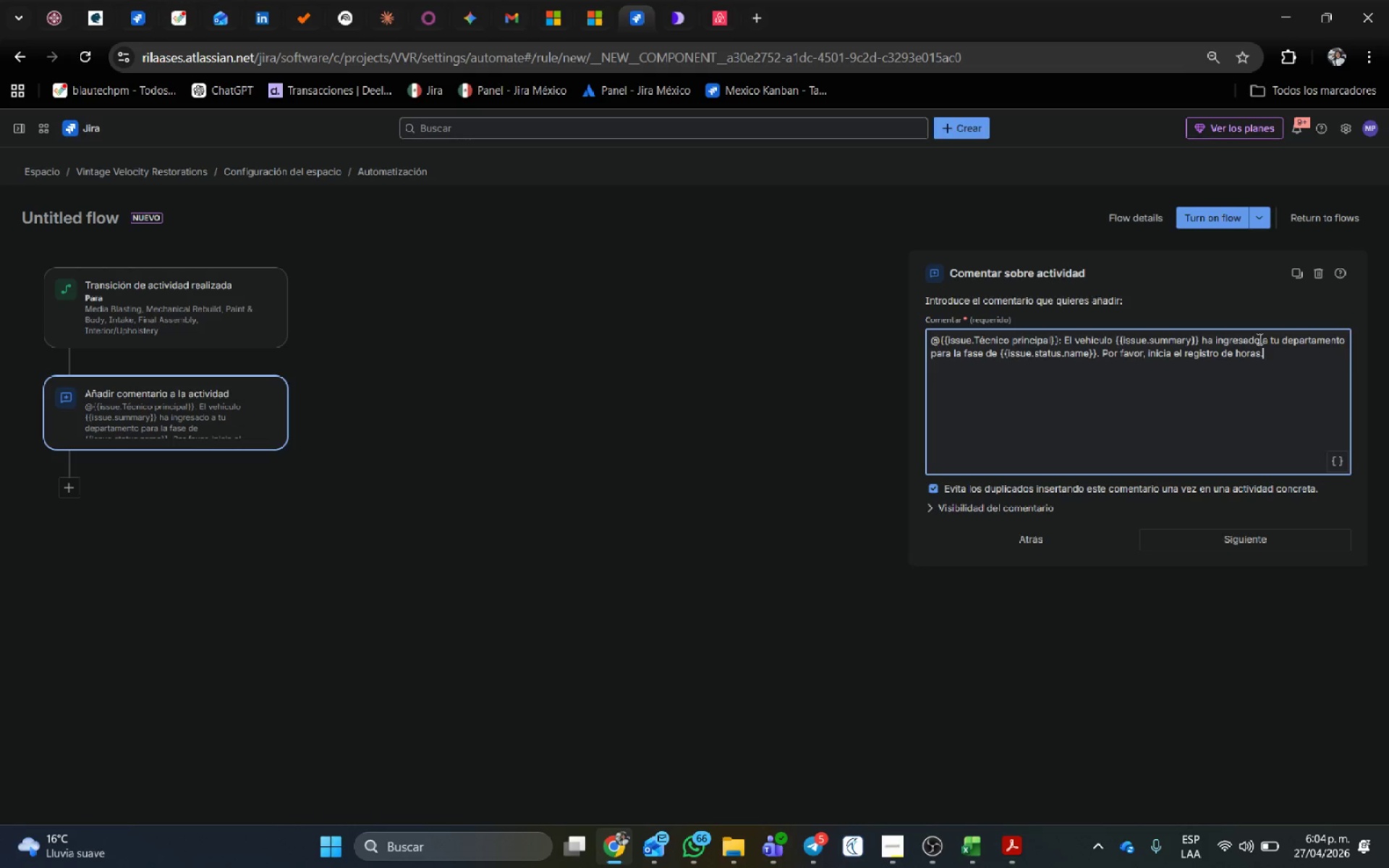 
left_click([1241, 536])
 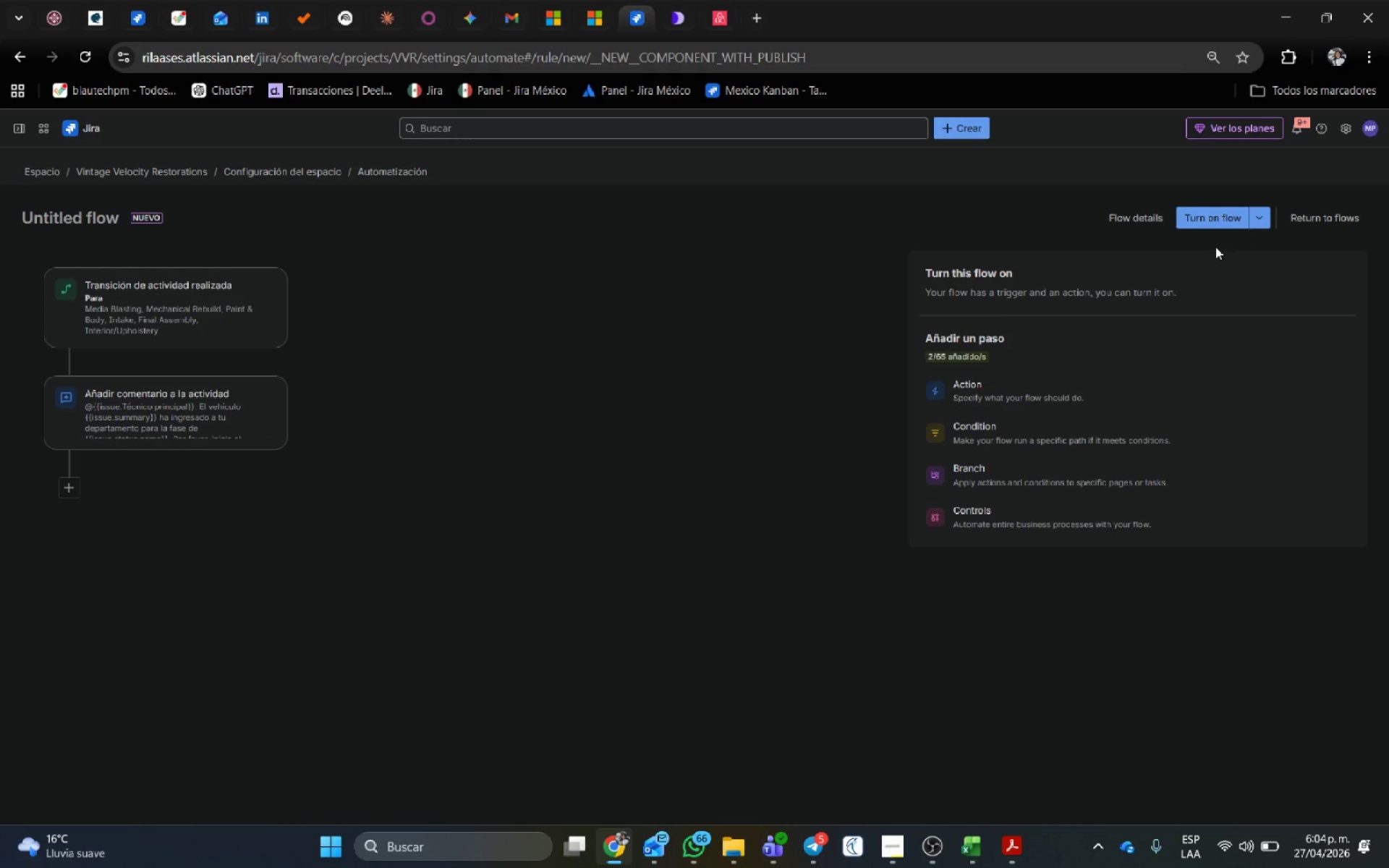 
left_click([1228, 214])
 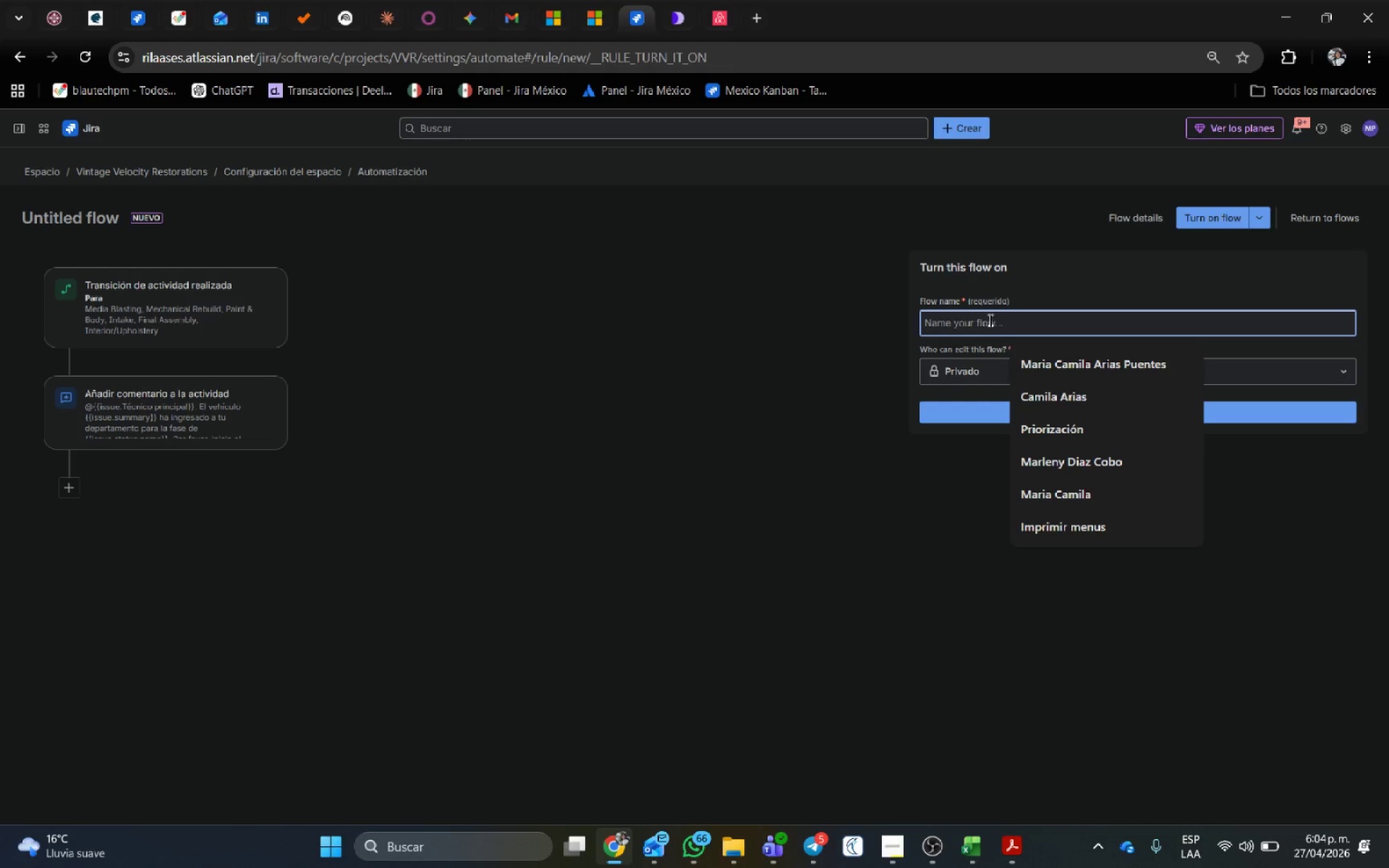 
wait(10.08)
 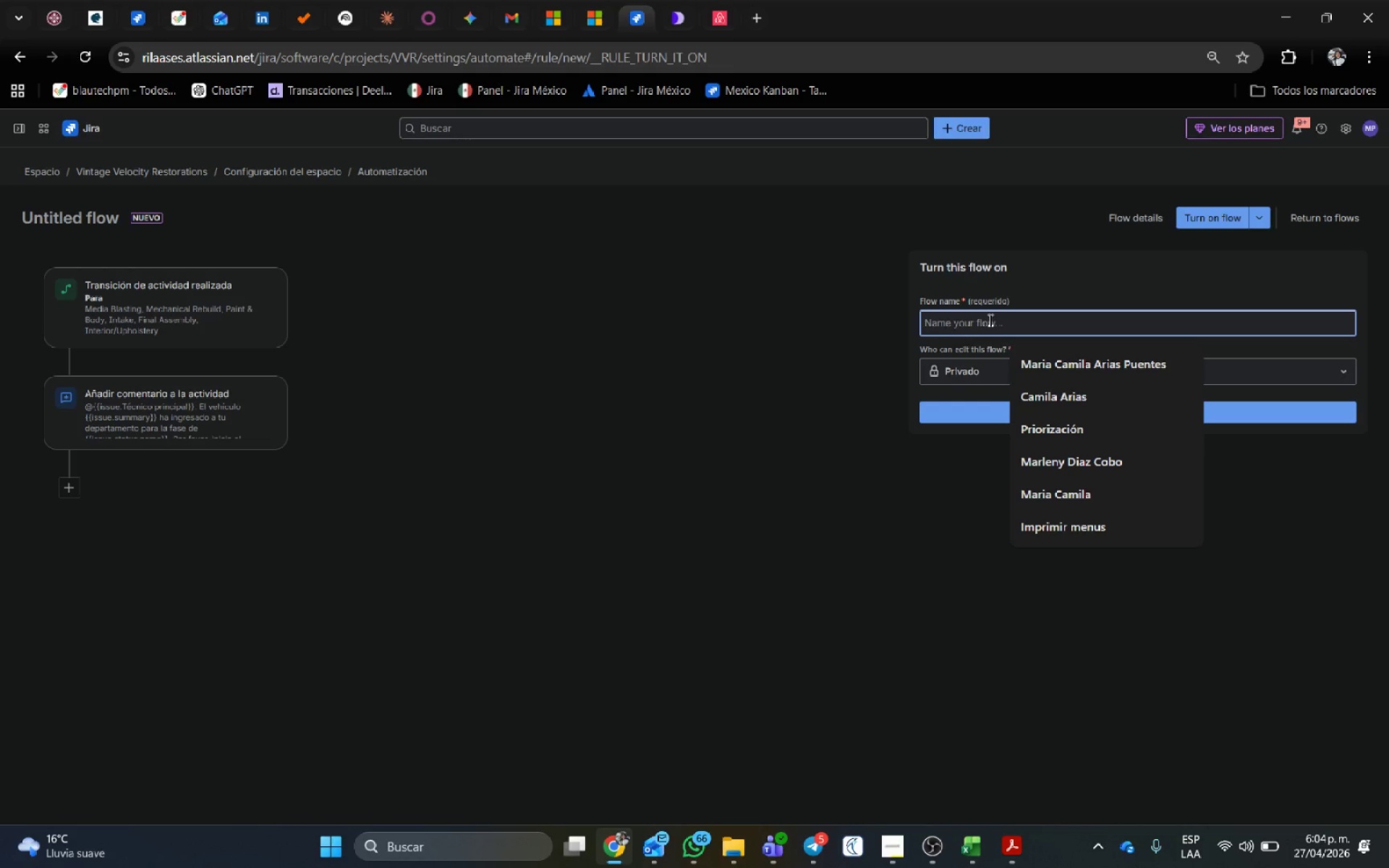 
type(Notificaci;on cambio de estado)
 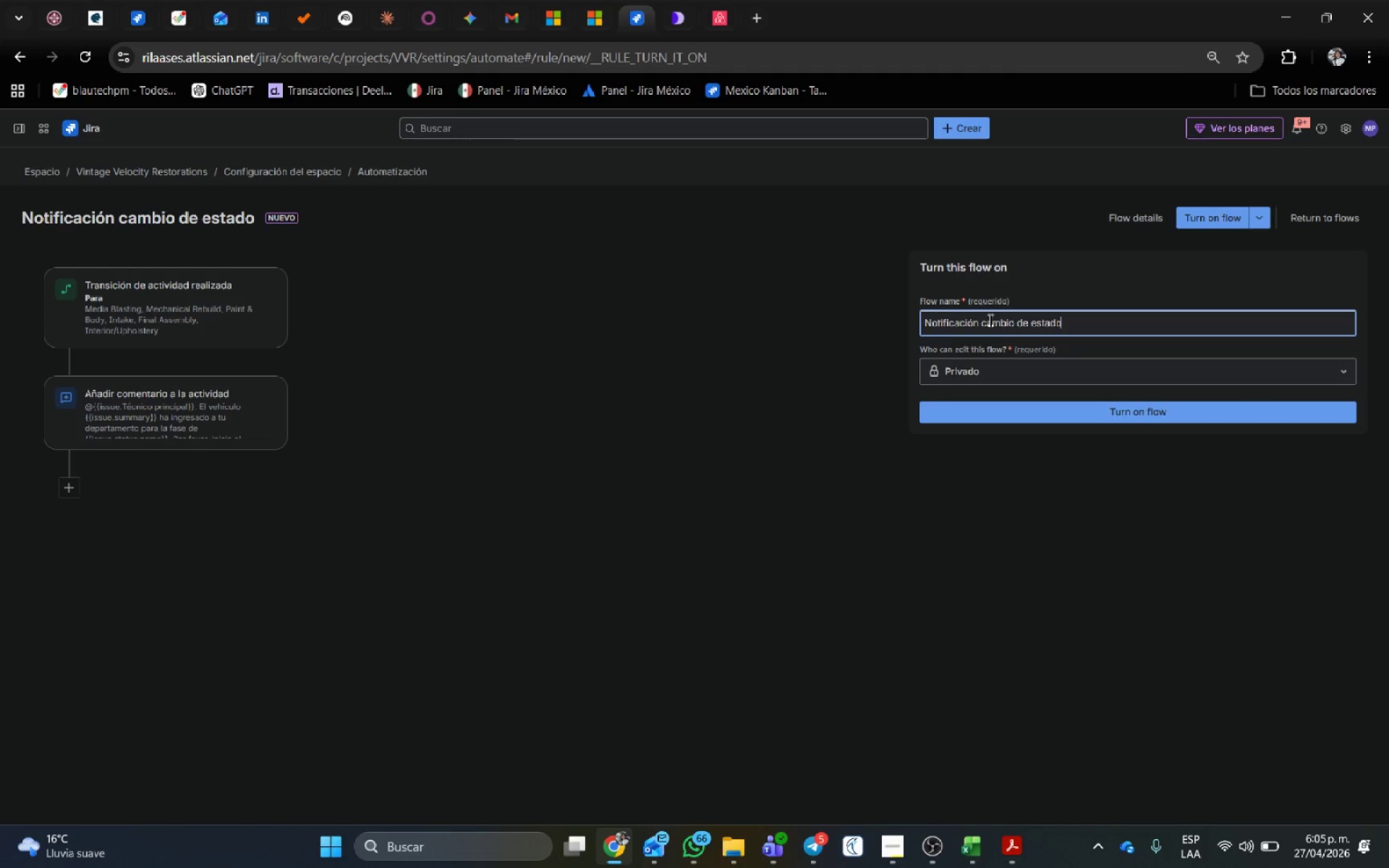 
key(Enter)
 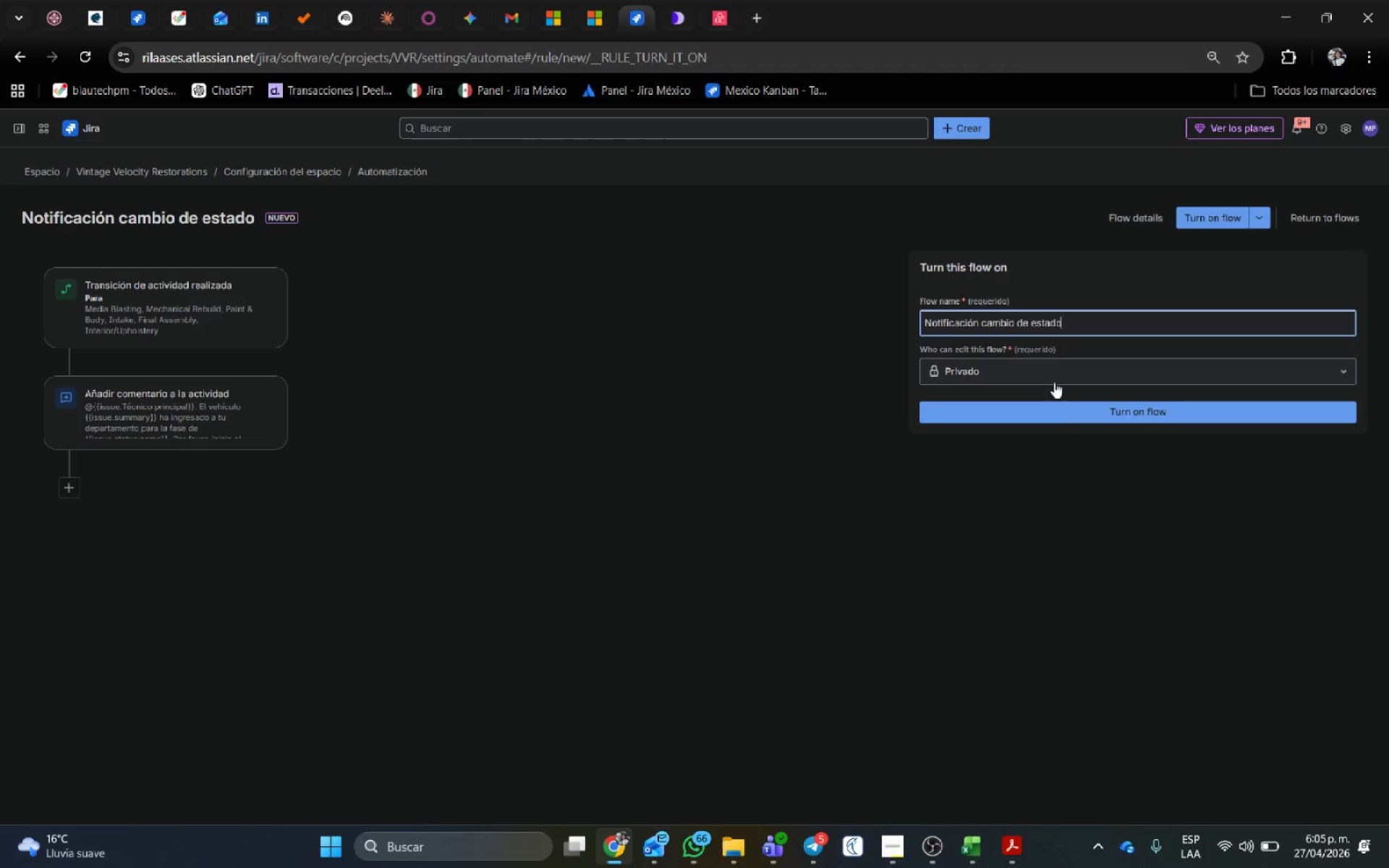 
left_click([1065, 412])
 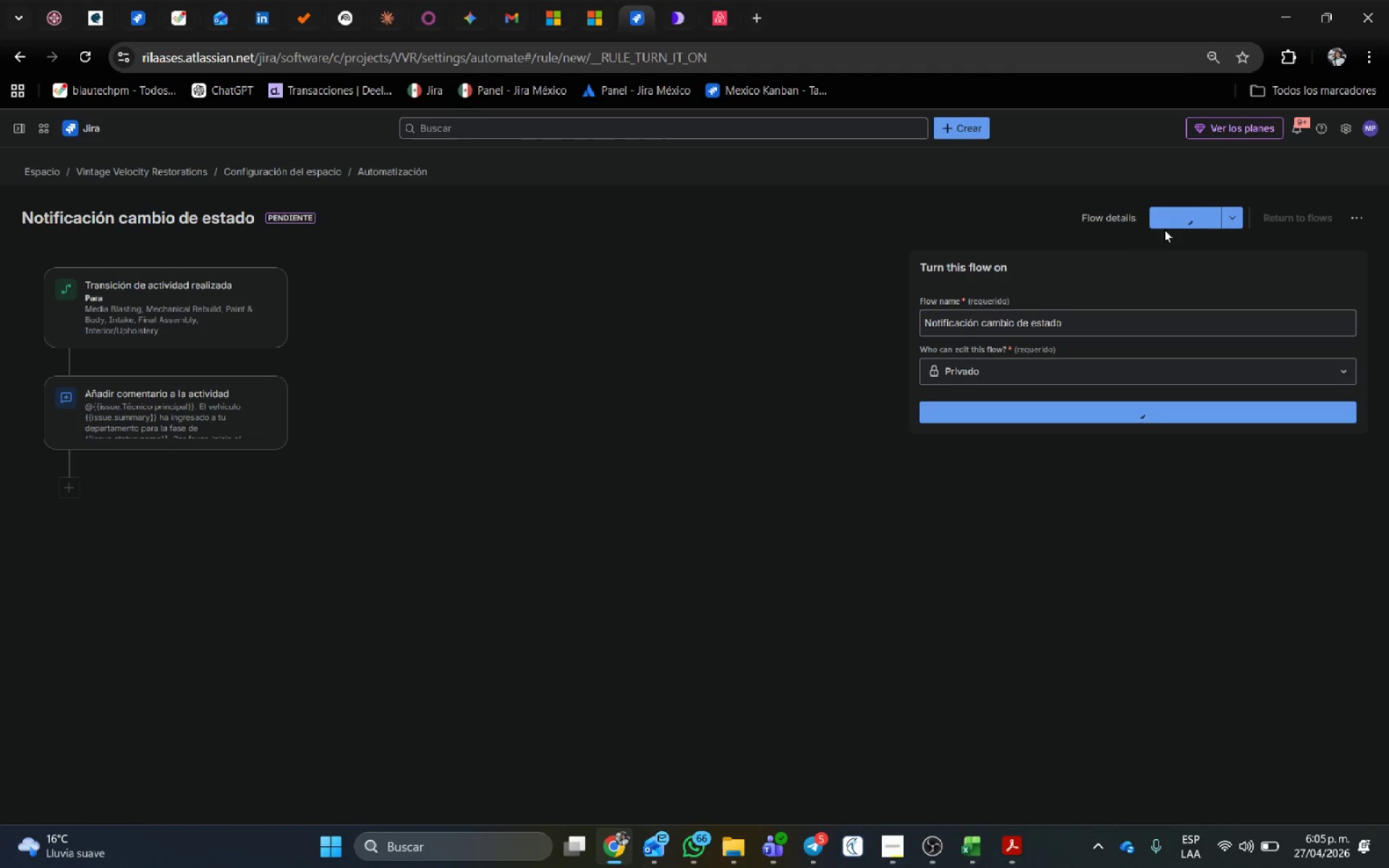 
mouse_move([1209, 210])
 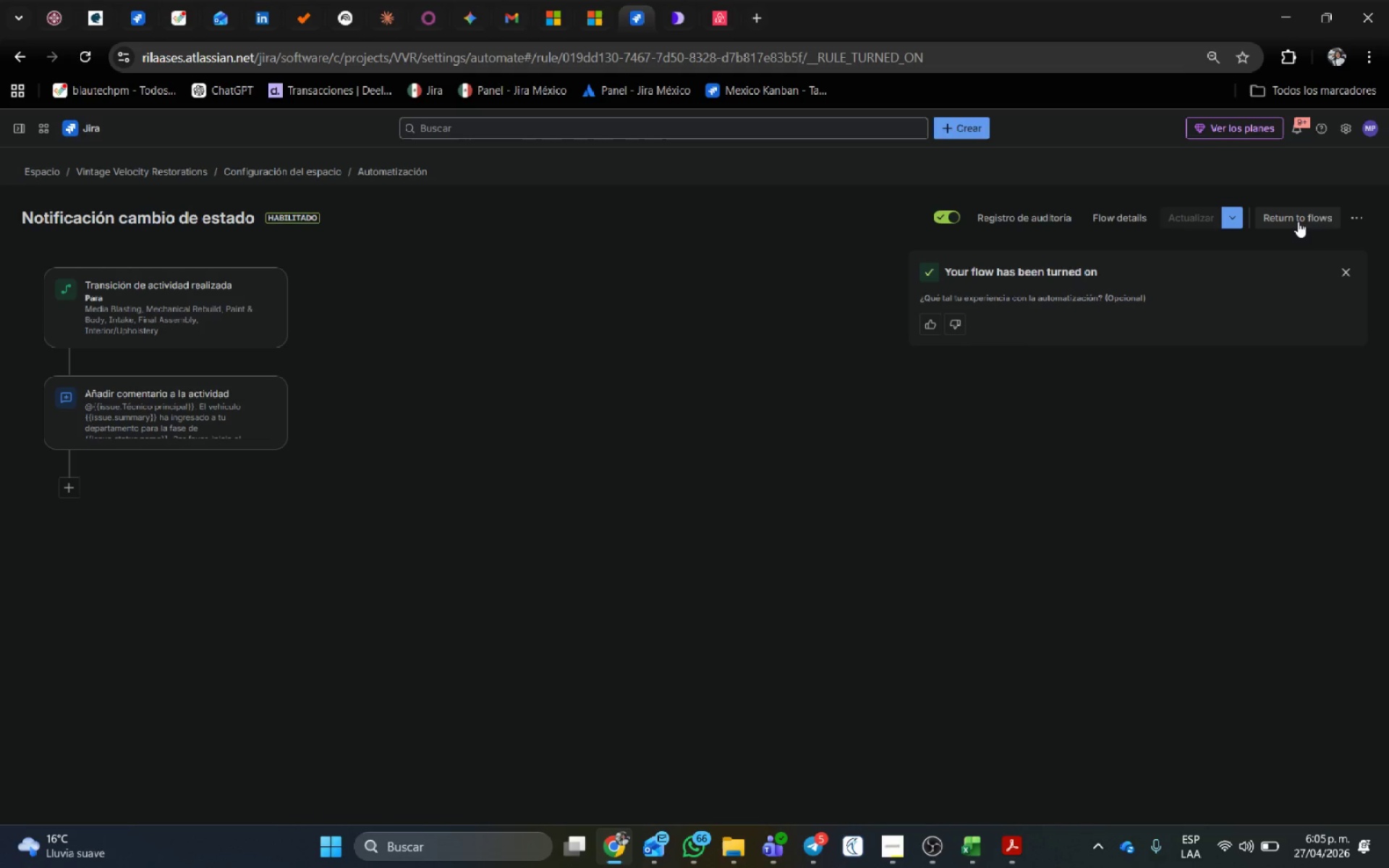 
left_click([1298, 221])
 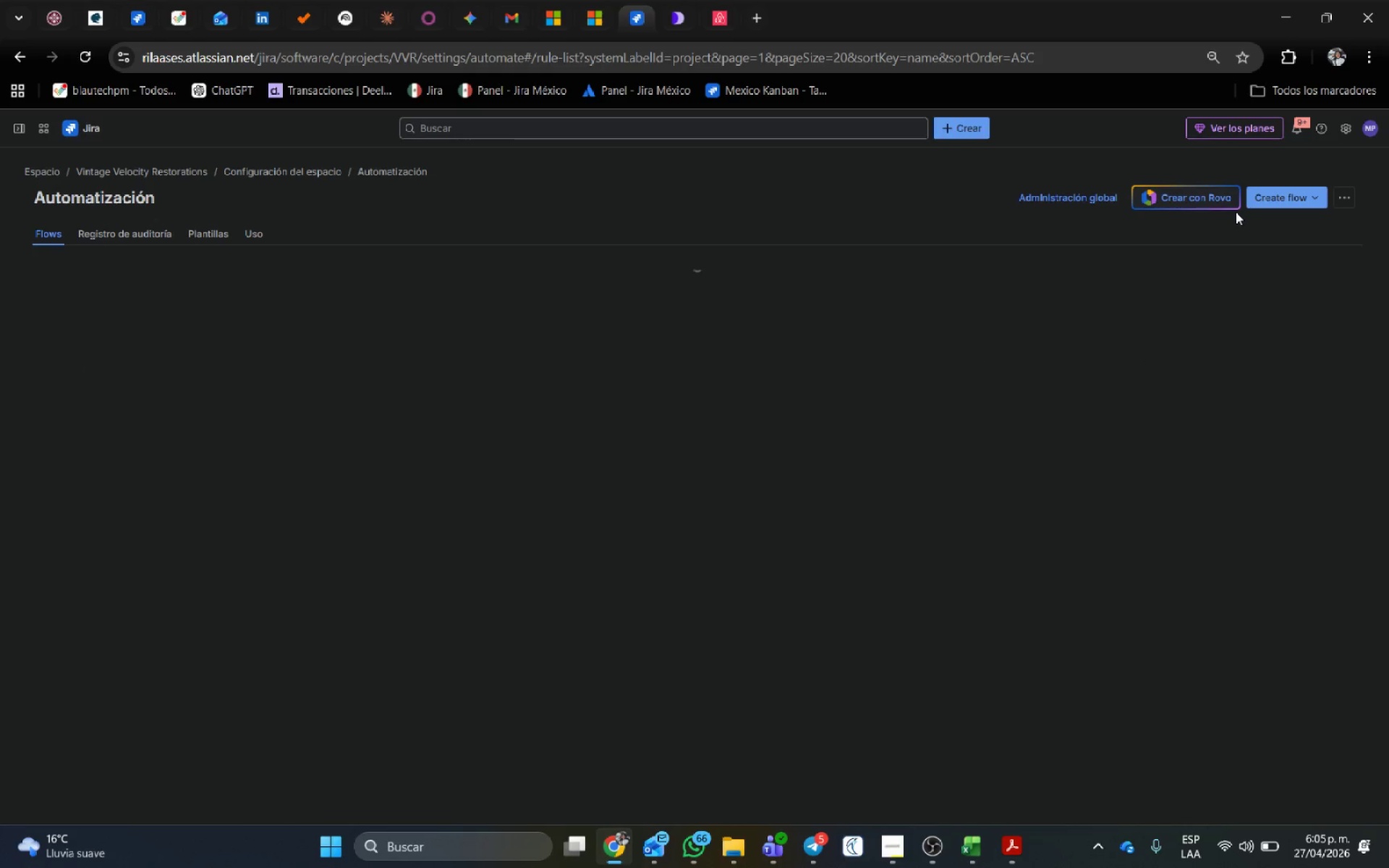 
mouse_move([1268, 218])
 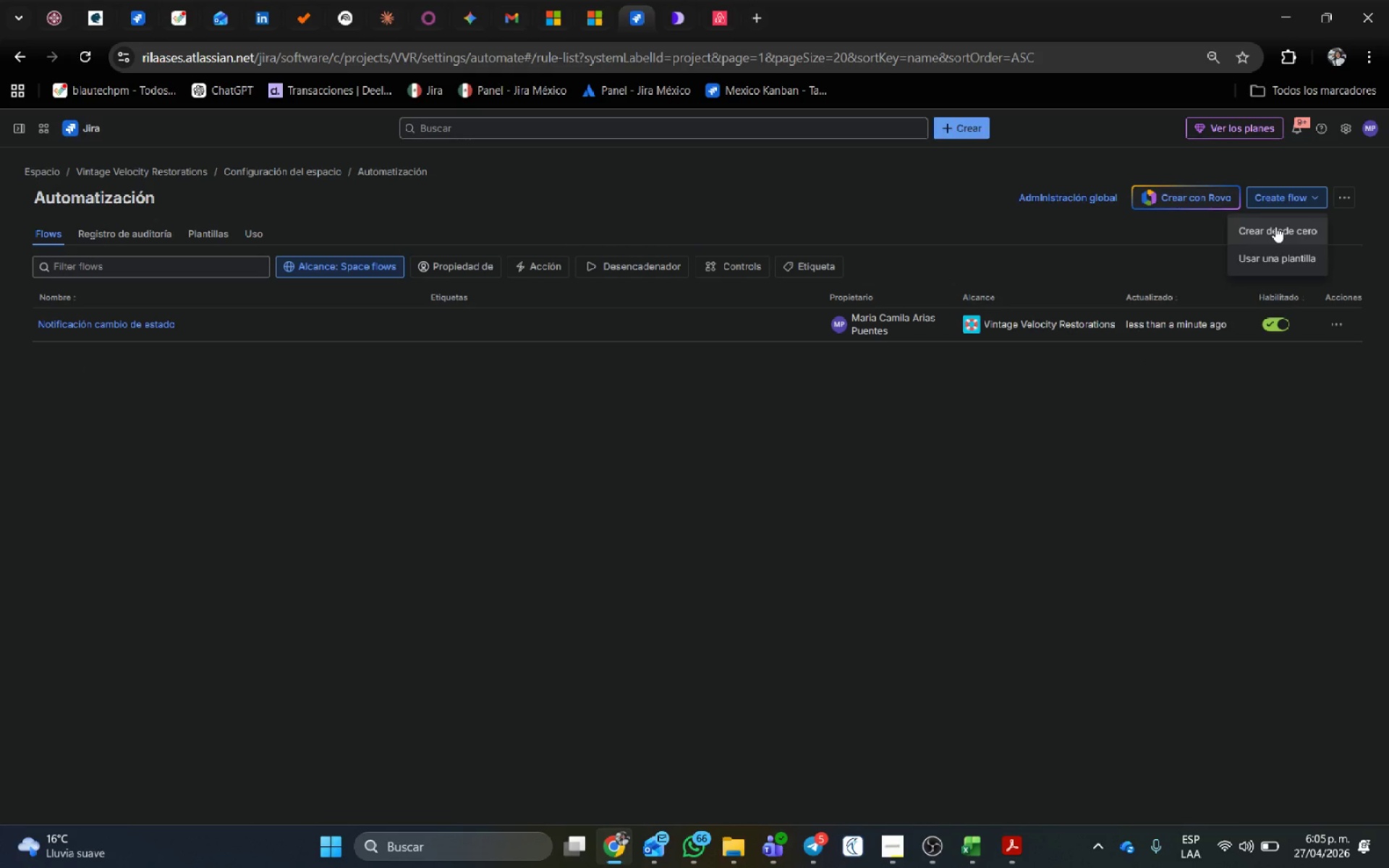 
left_click([1275, 226])
 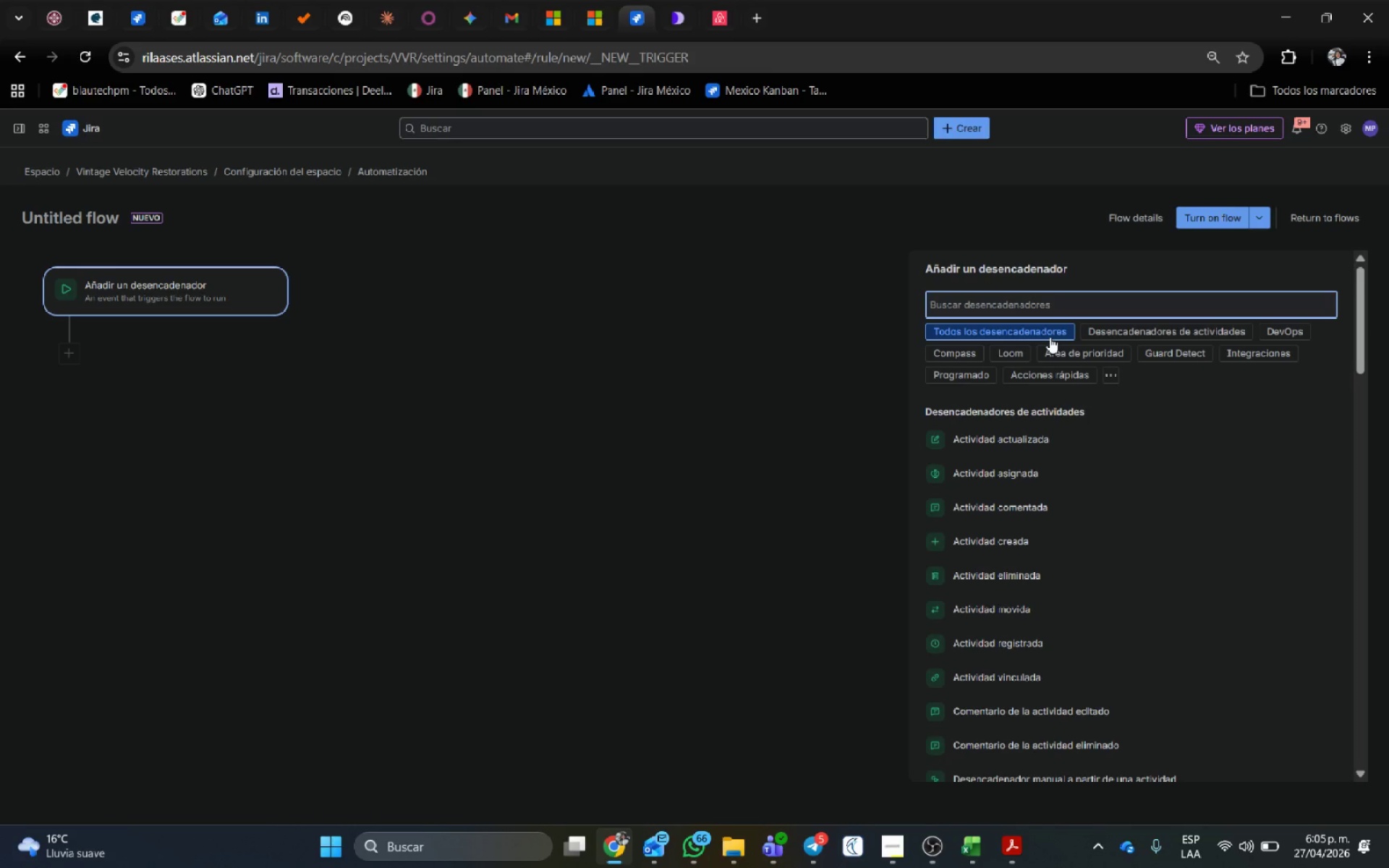 
wait(8.77)
 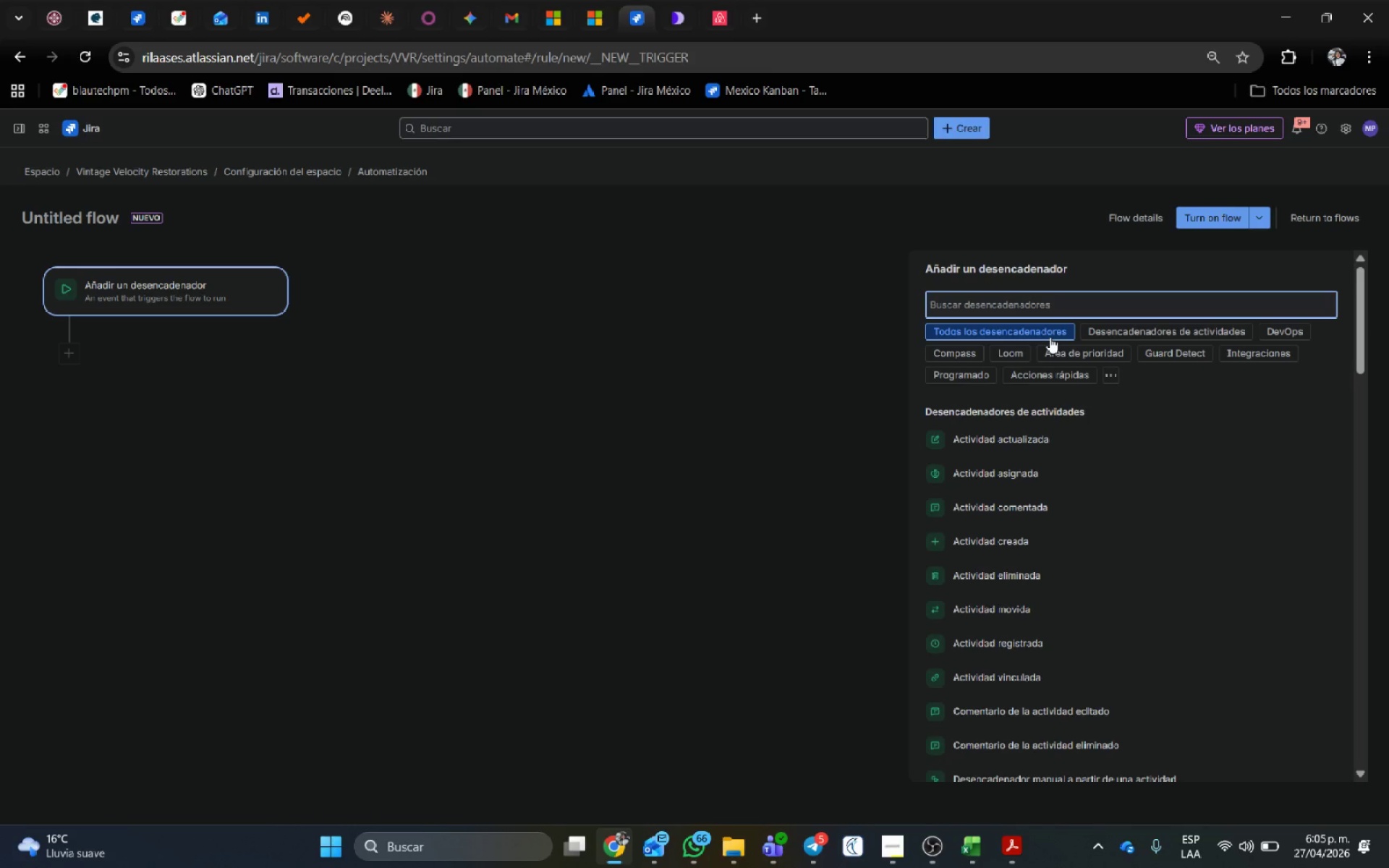 
left_click([1038, 307])
 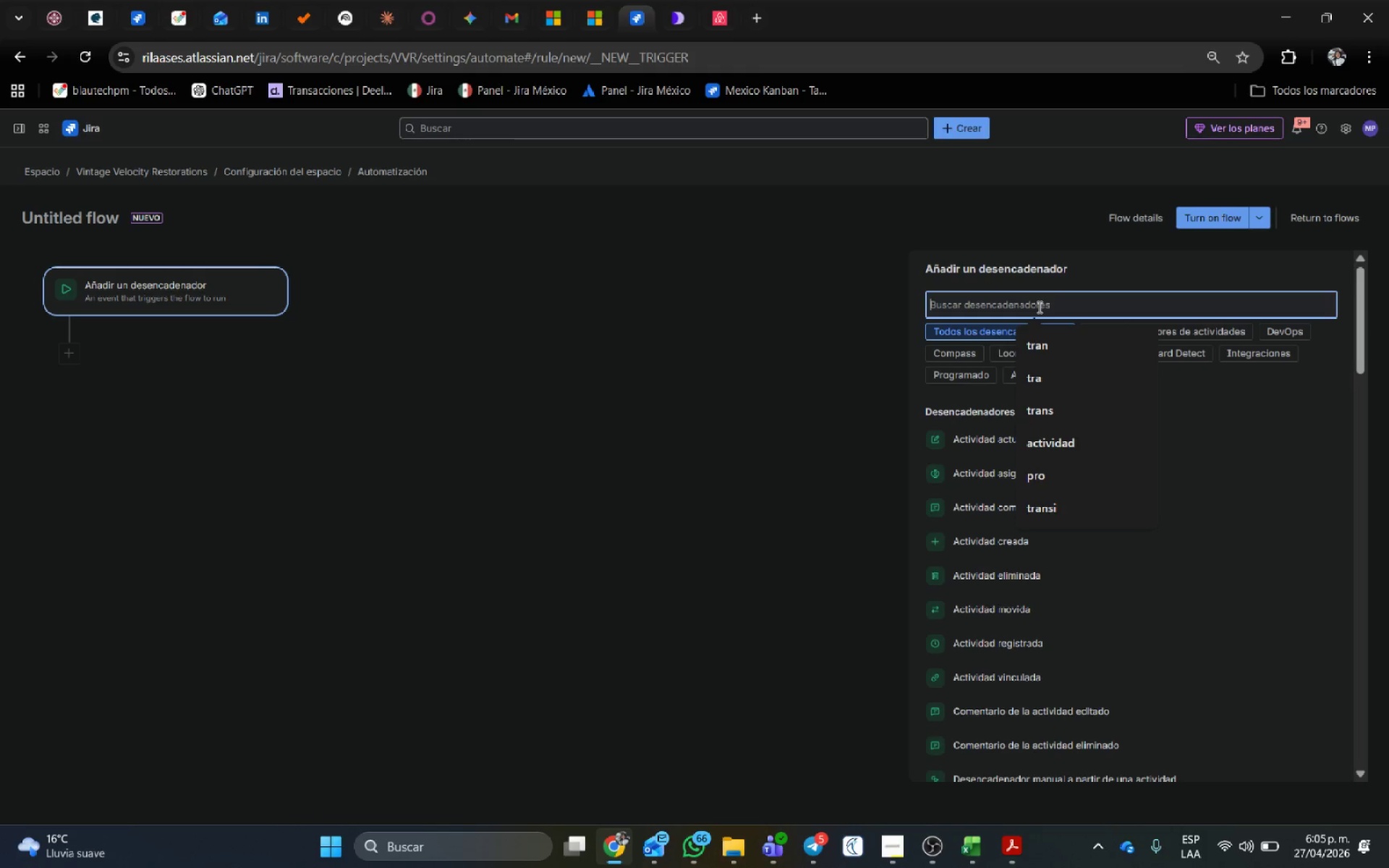 
wait(5.69)
 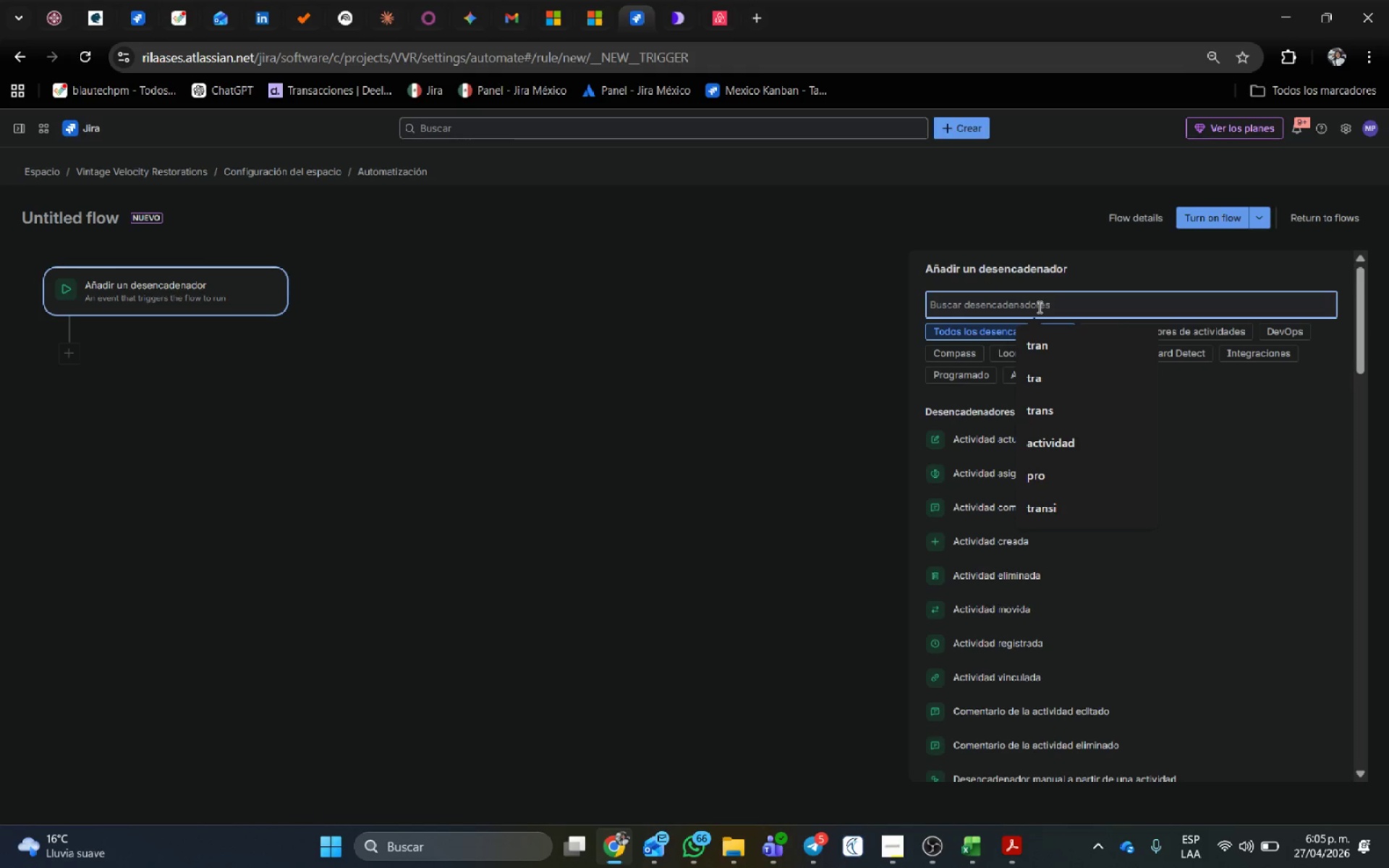 
left_click([1036, 307])
 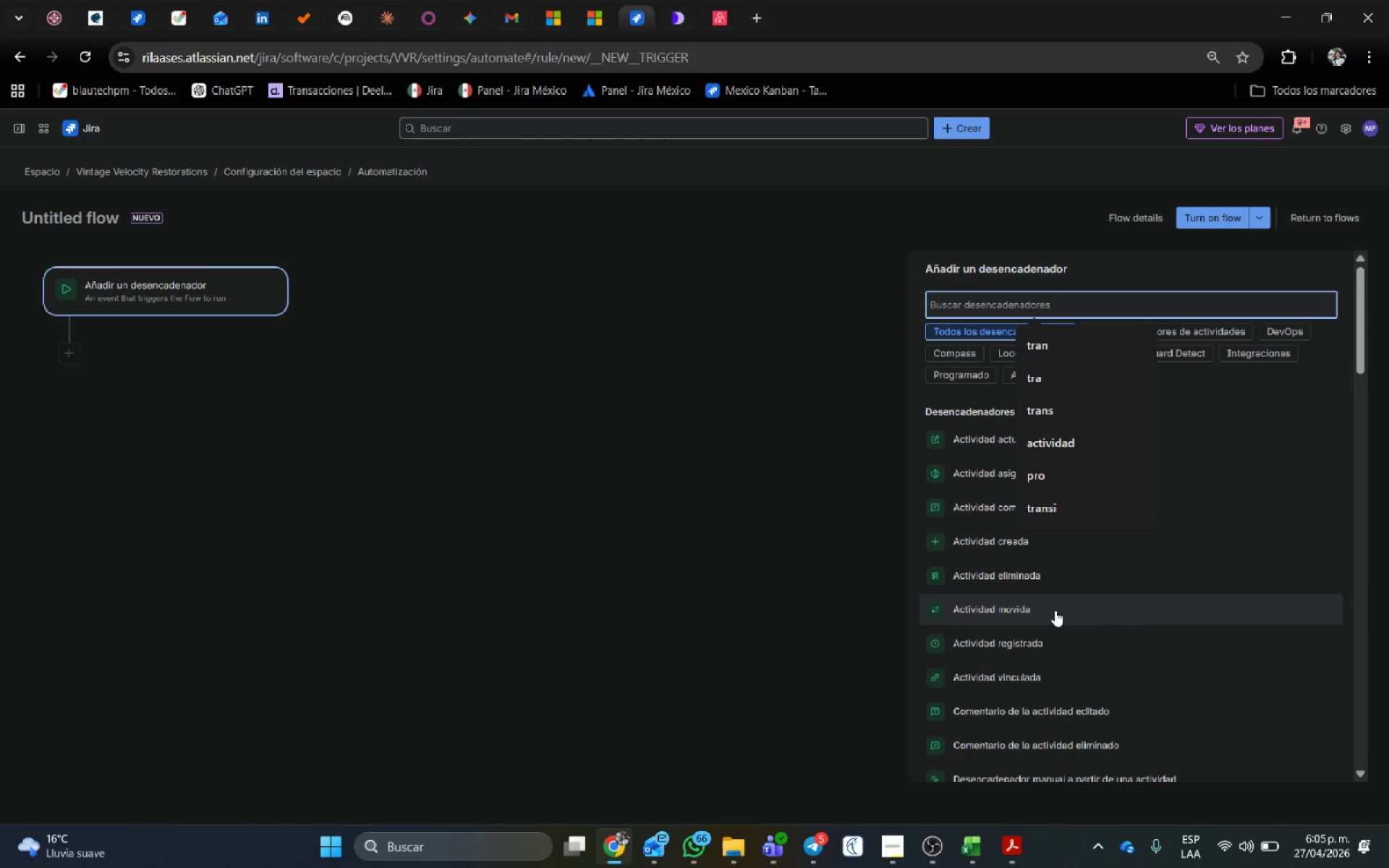 
wait(12.41)
 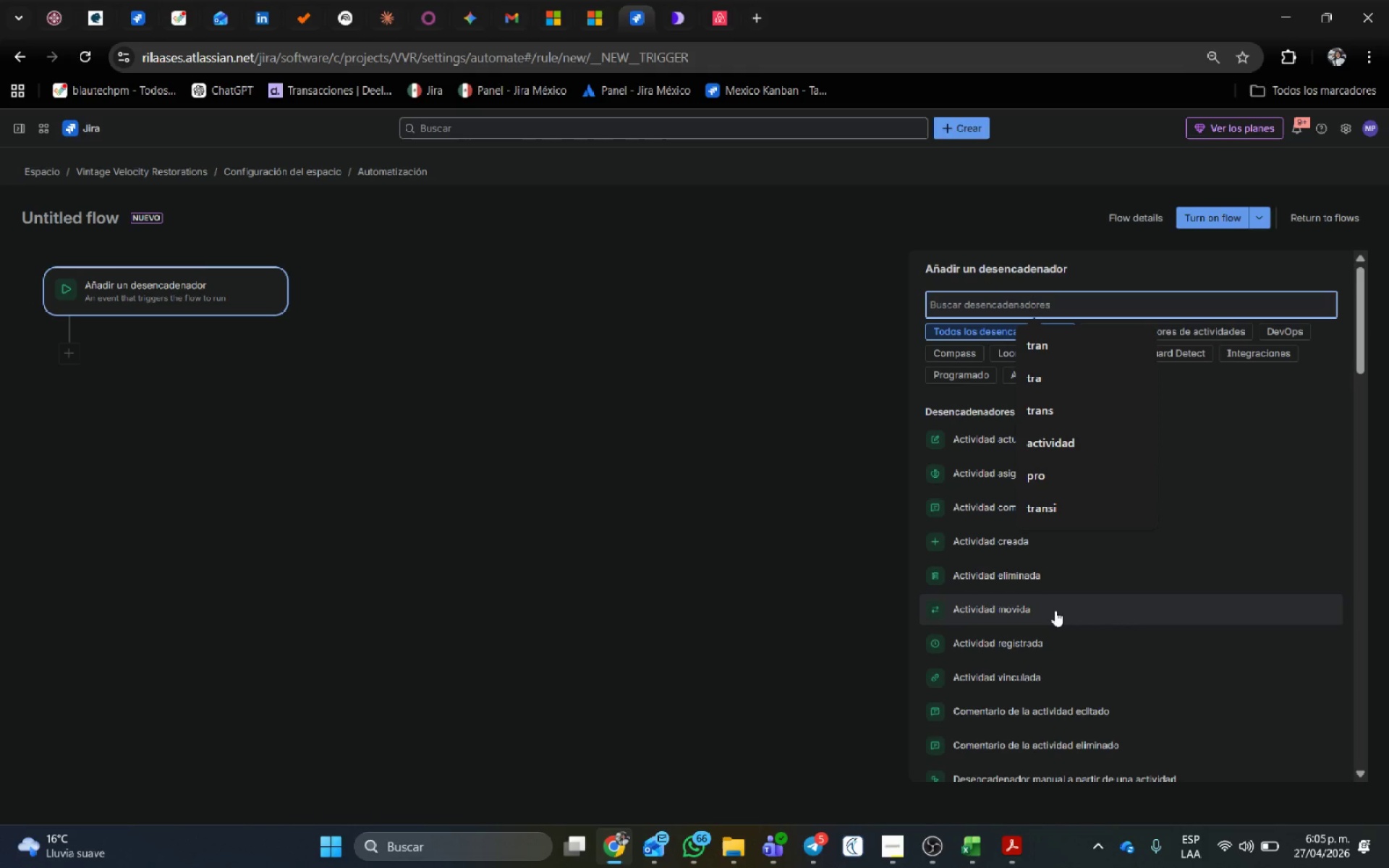 
scroll: coordinate [1151, 592], scroll_direction: down, amount: 3.0
 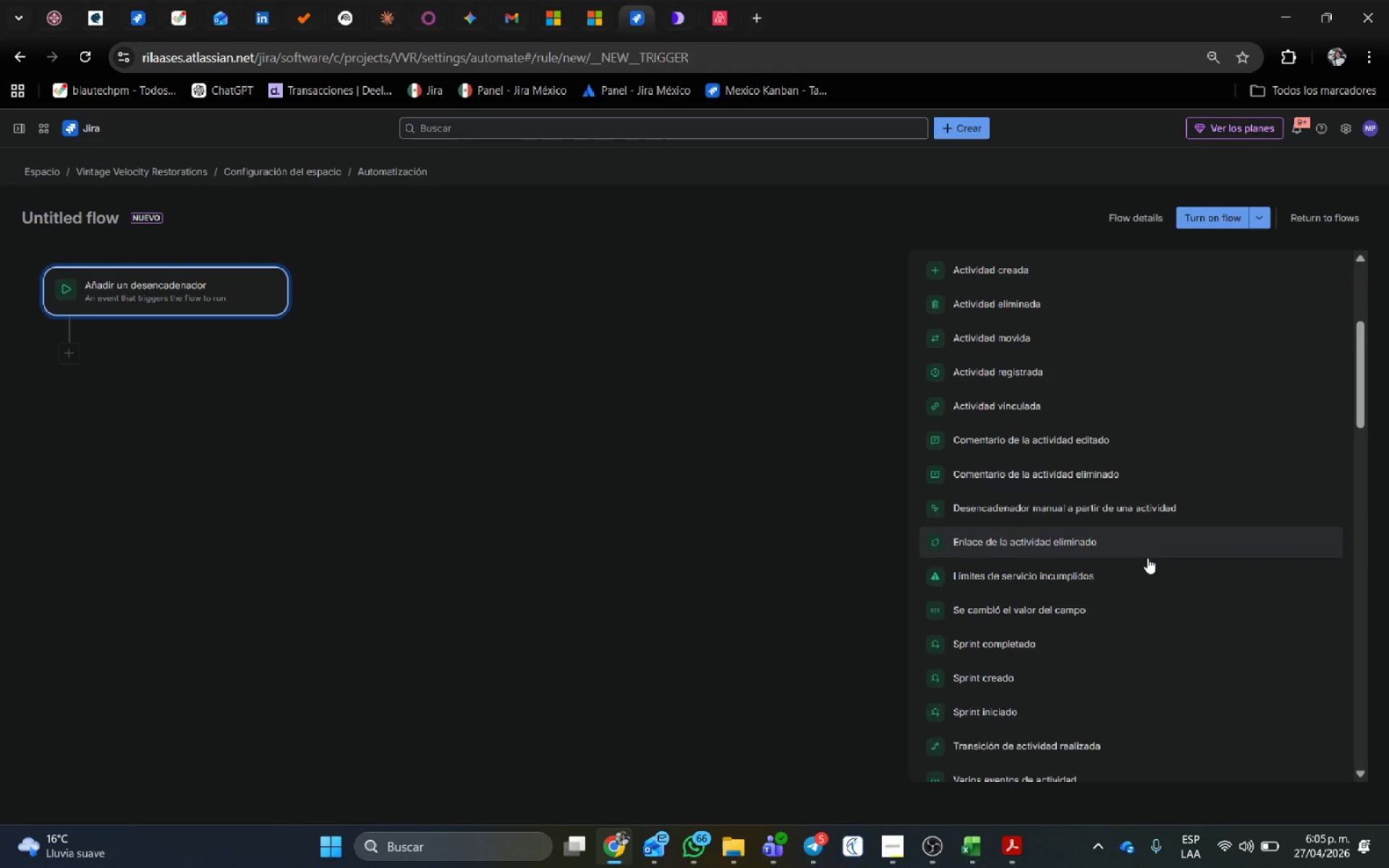 
wait(7.19)
 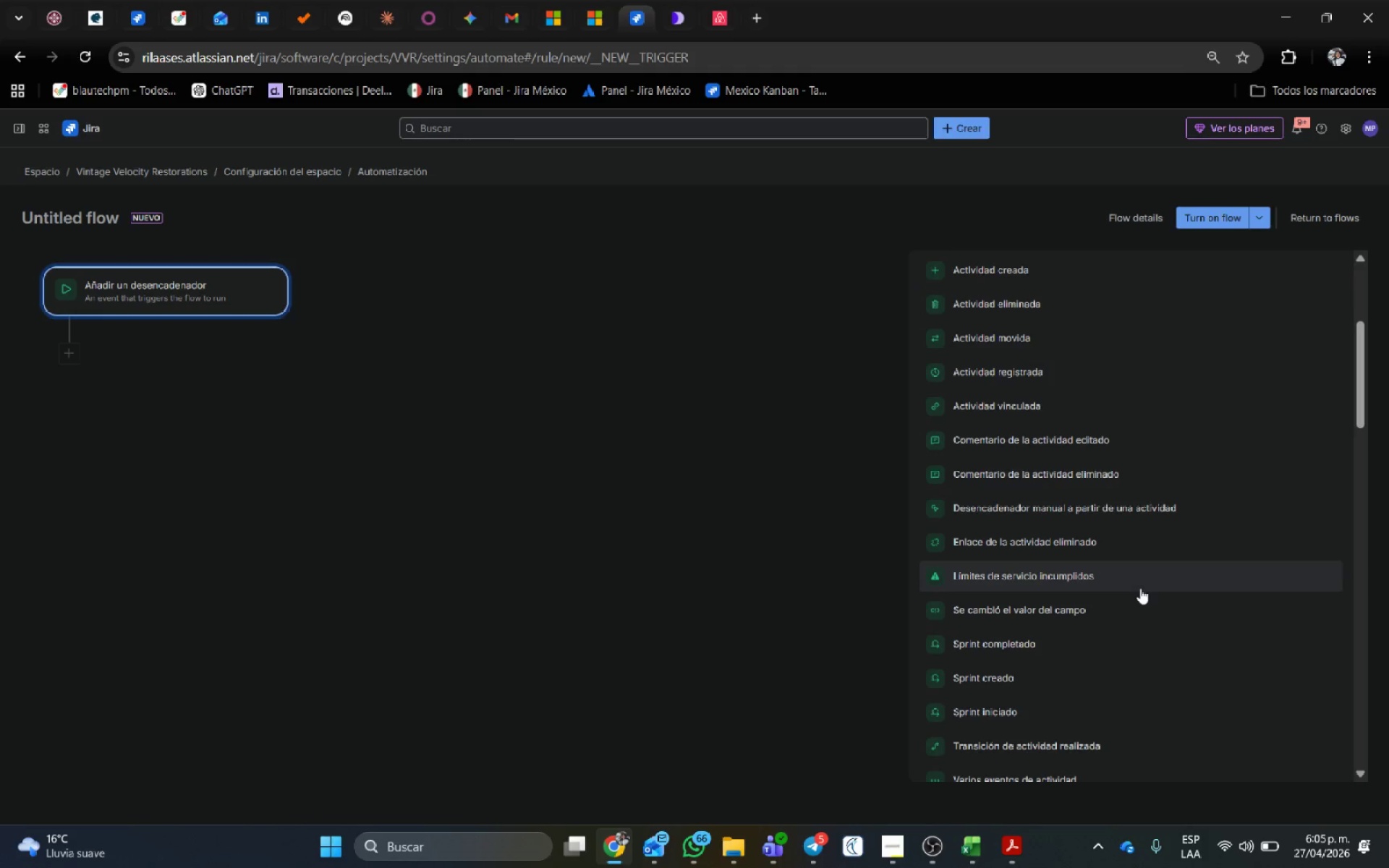 
left_click([1126, 615])
 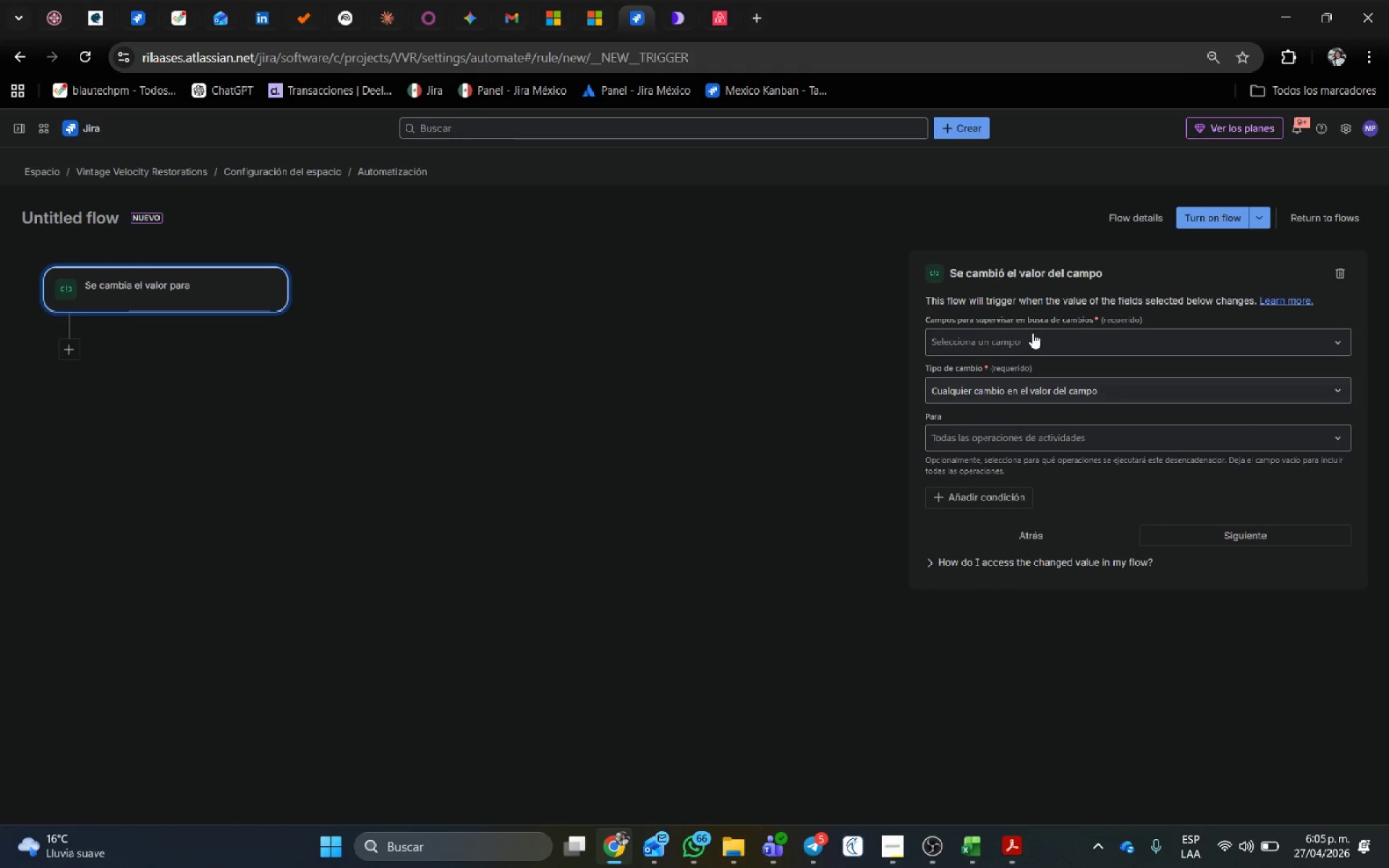 
wait(5.34)
 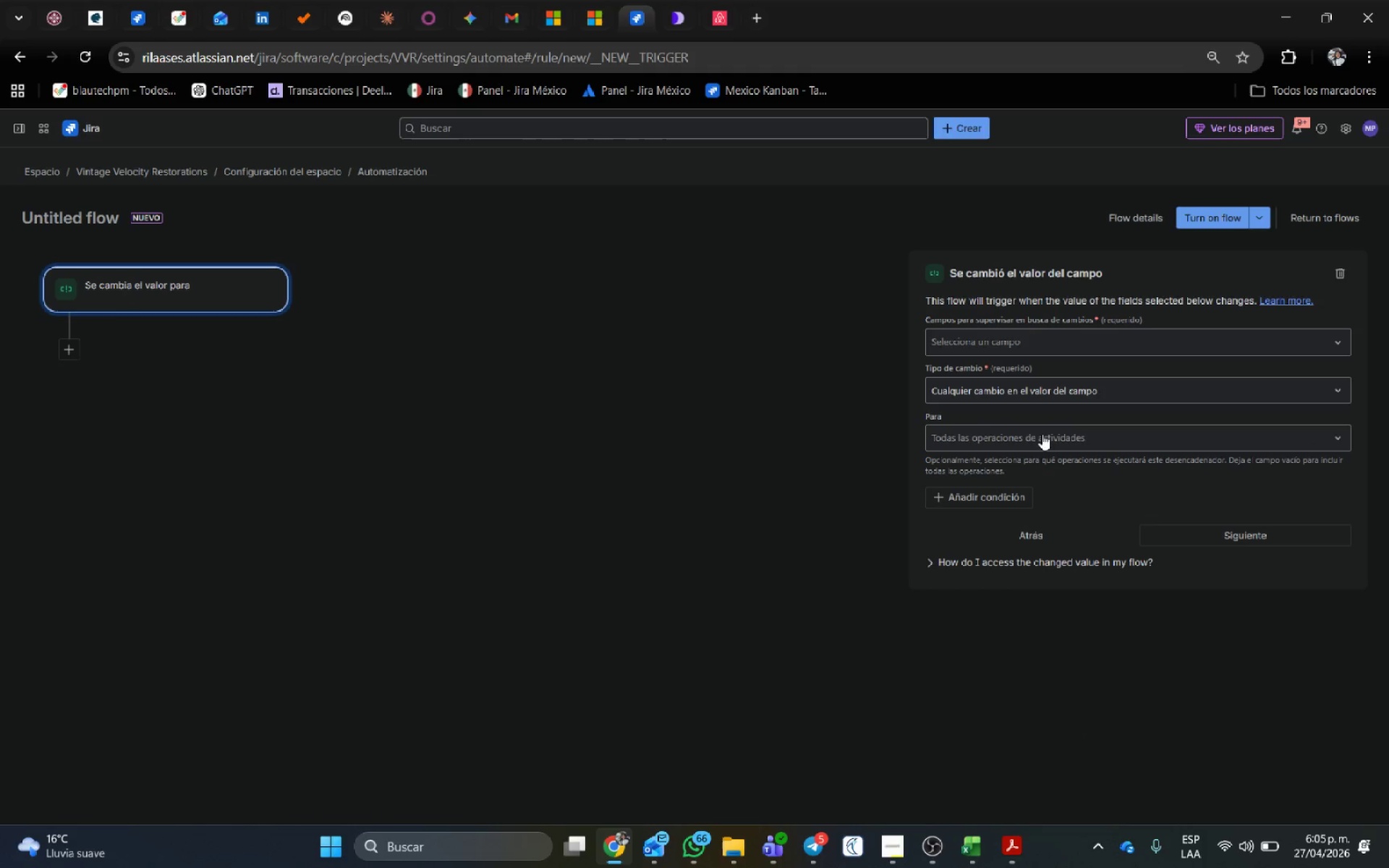 
key(R)
 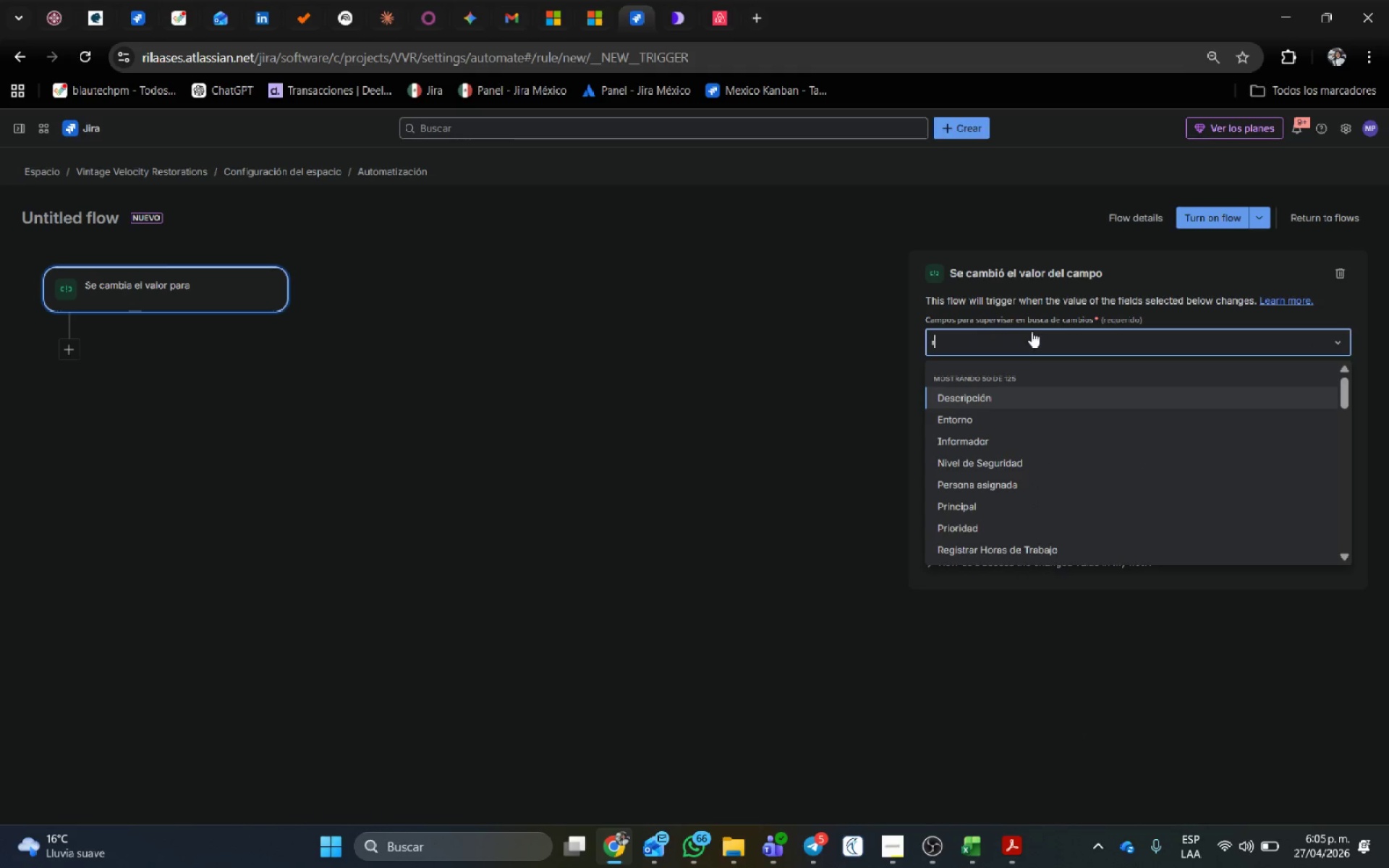 
key(Backspace)
 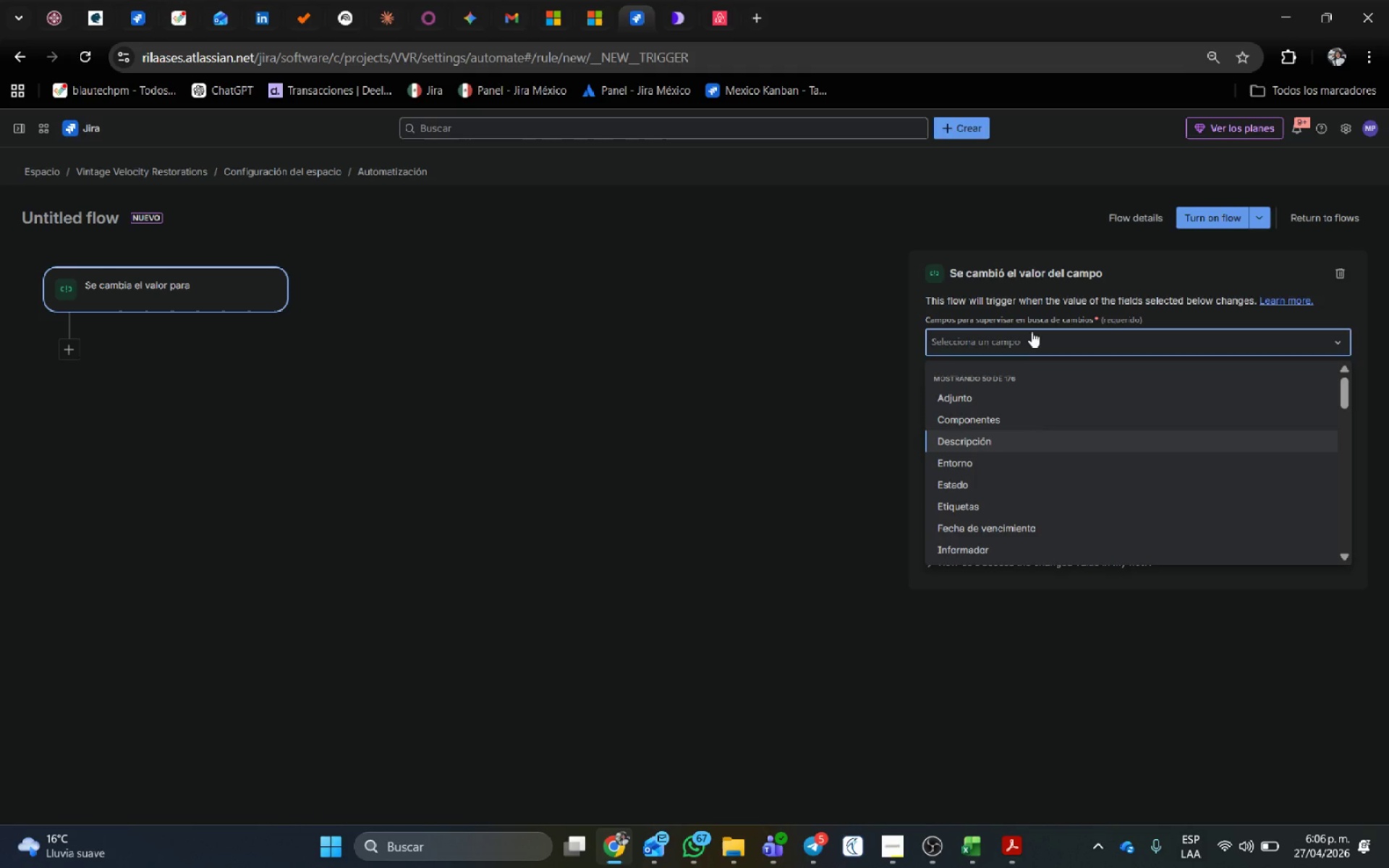 
wait(6.0)
 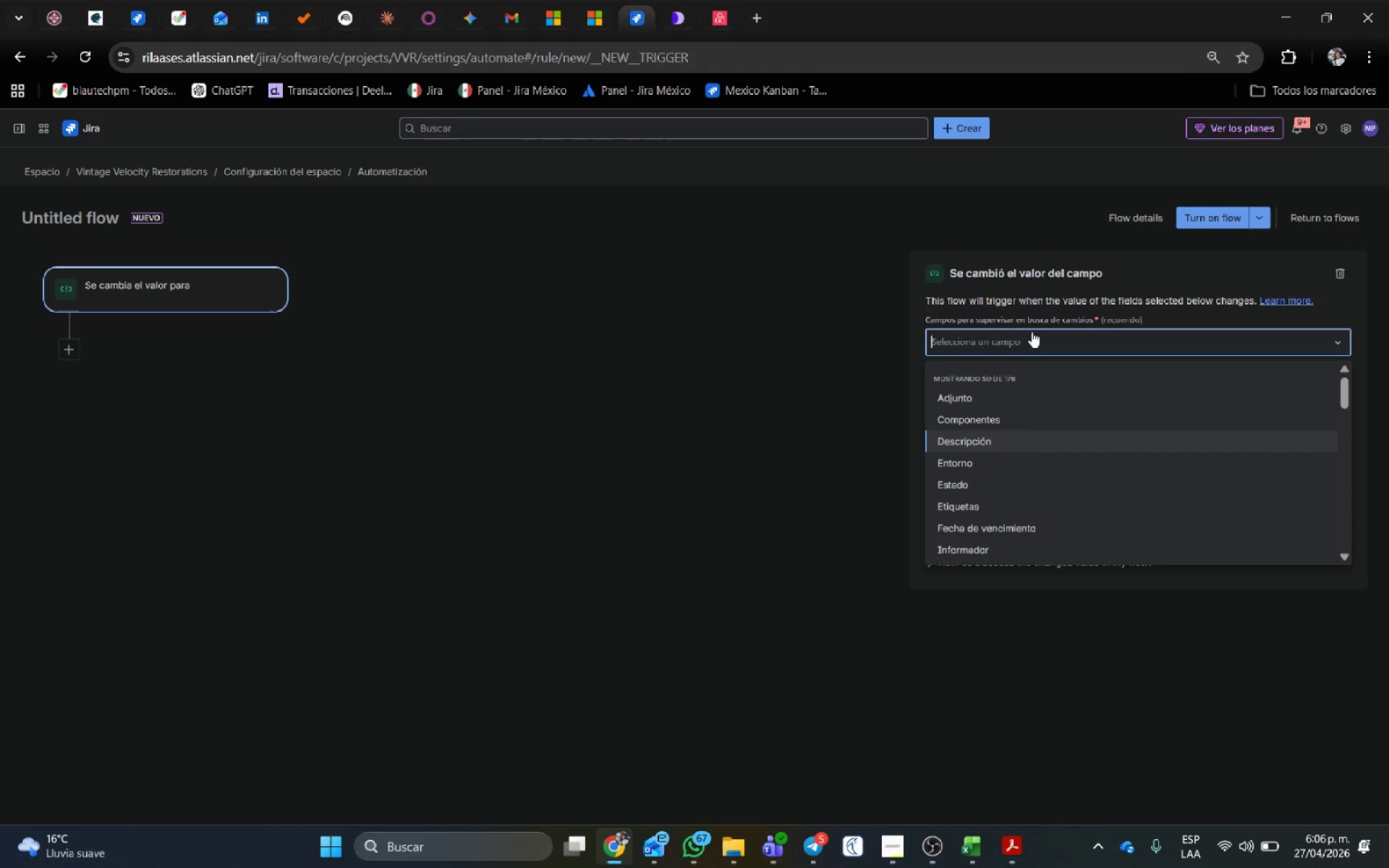 
type(Retraso)
 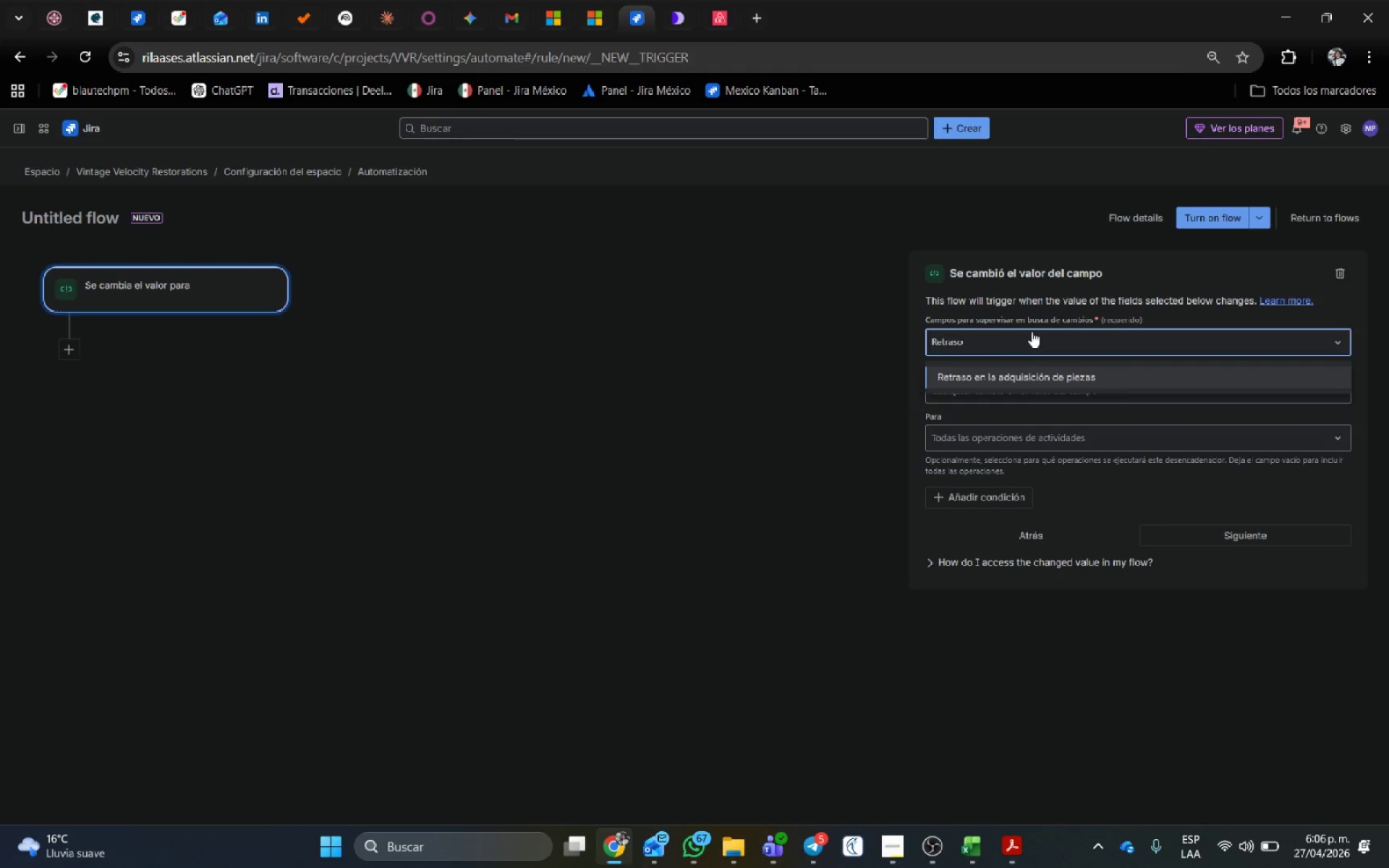 
left_click([998, 370])
 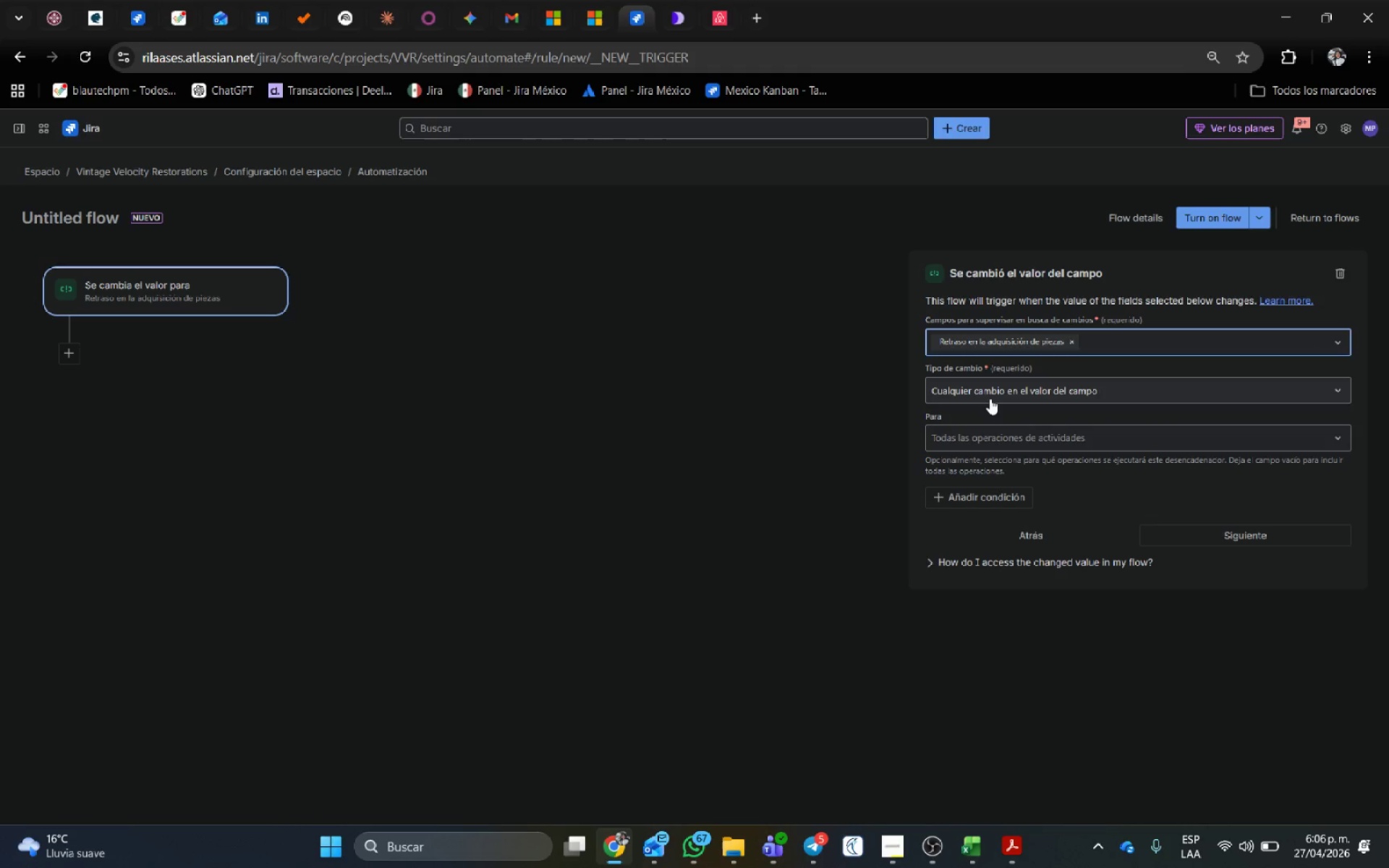 
left_click([990, 396])
 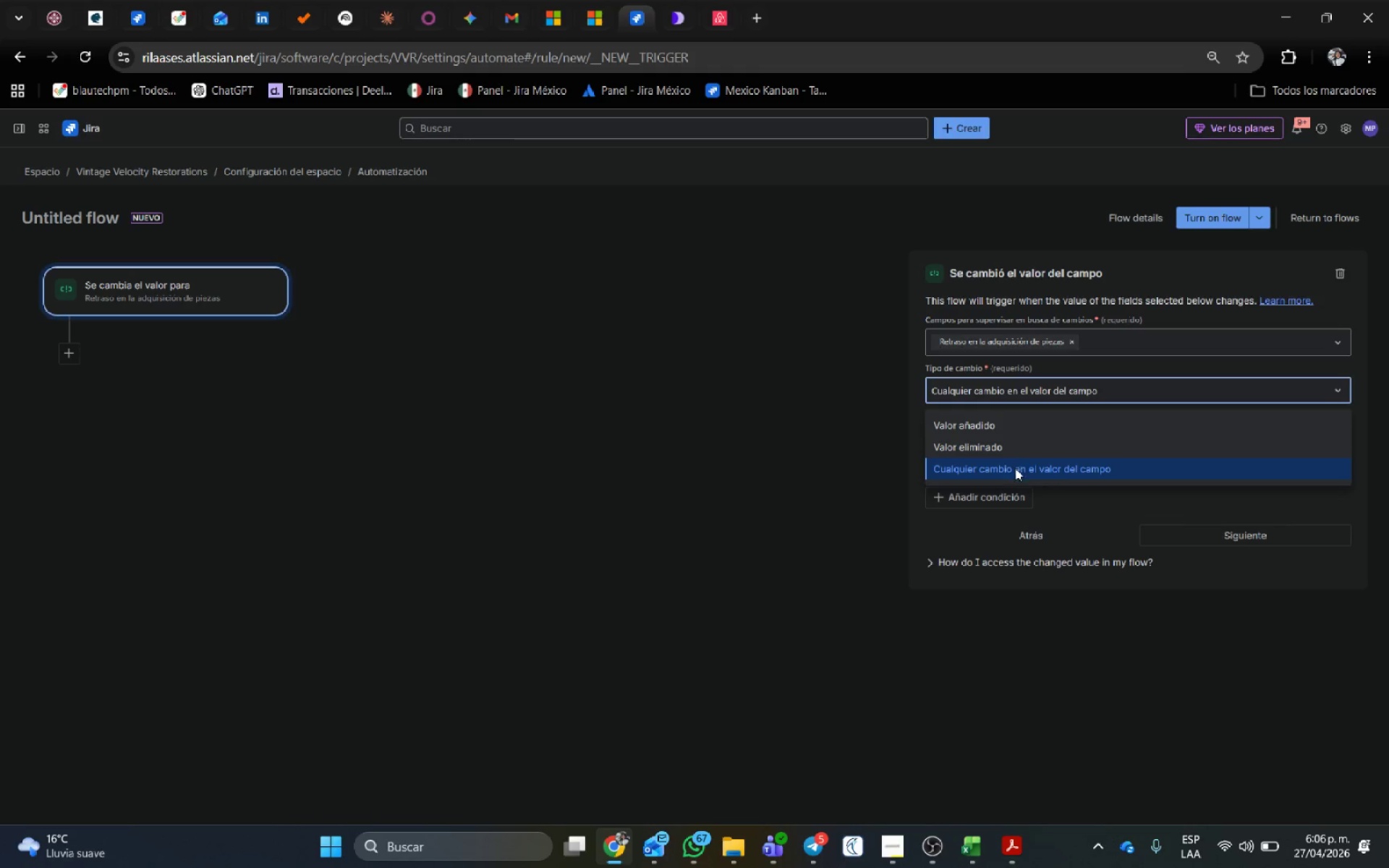 
left_click([1010, 442])
 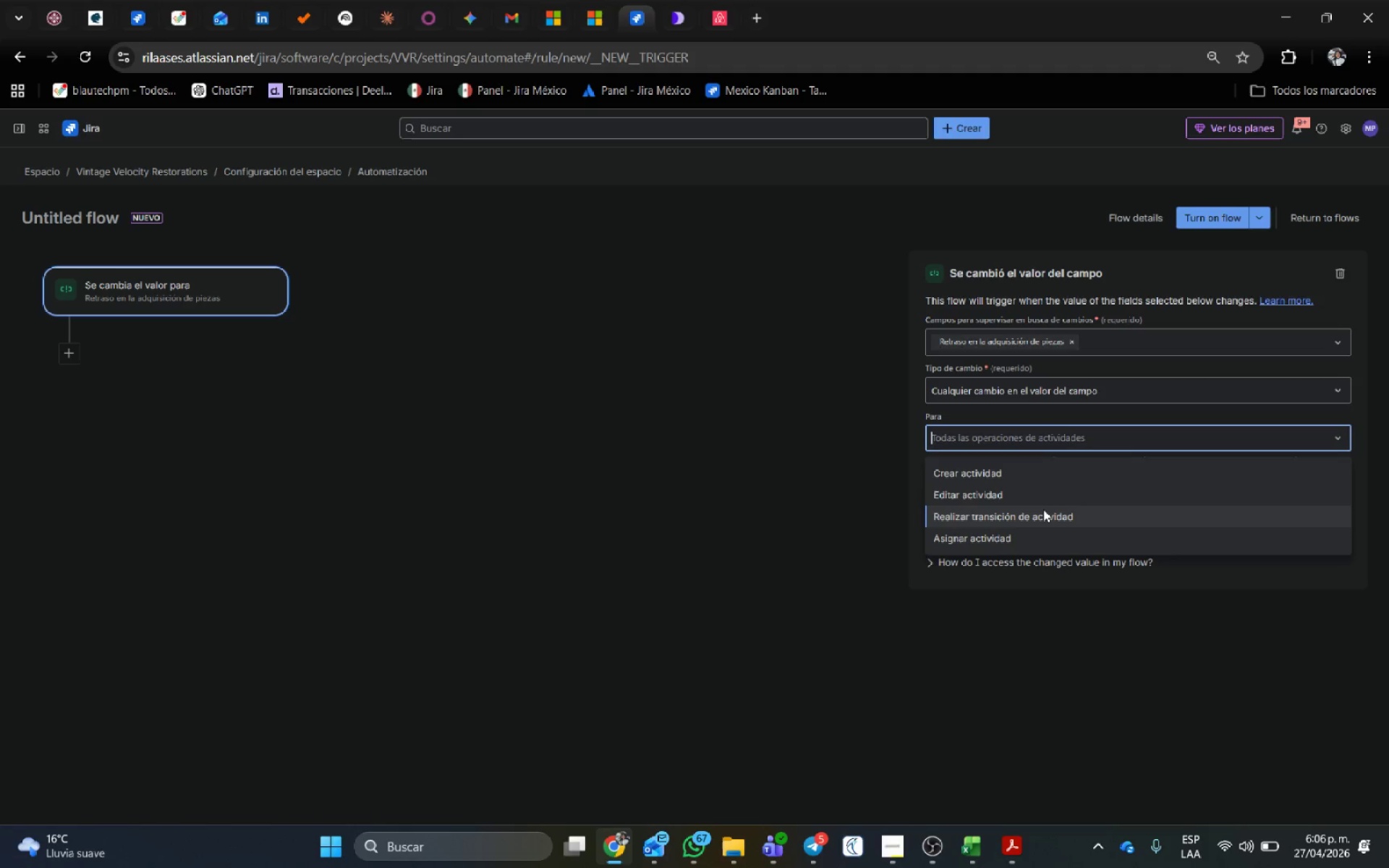 
wait(11.94)
 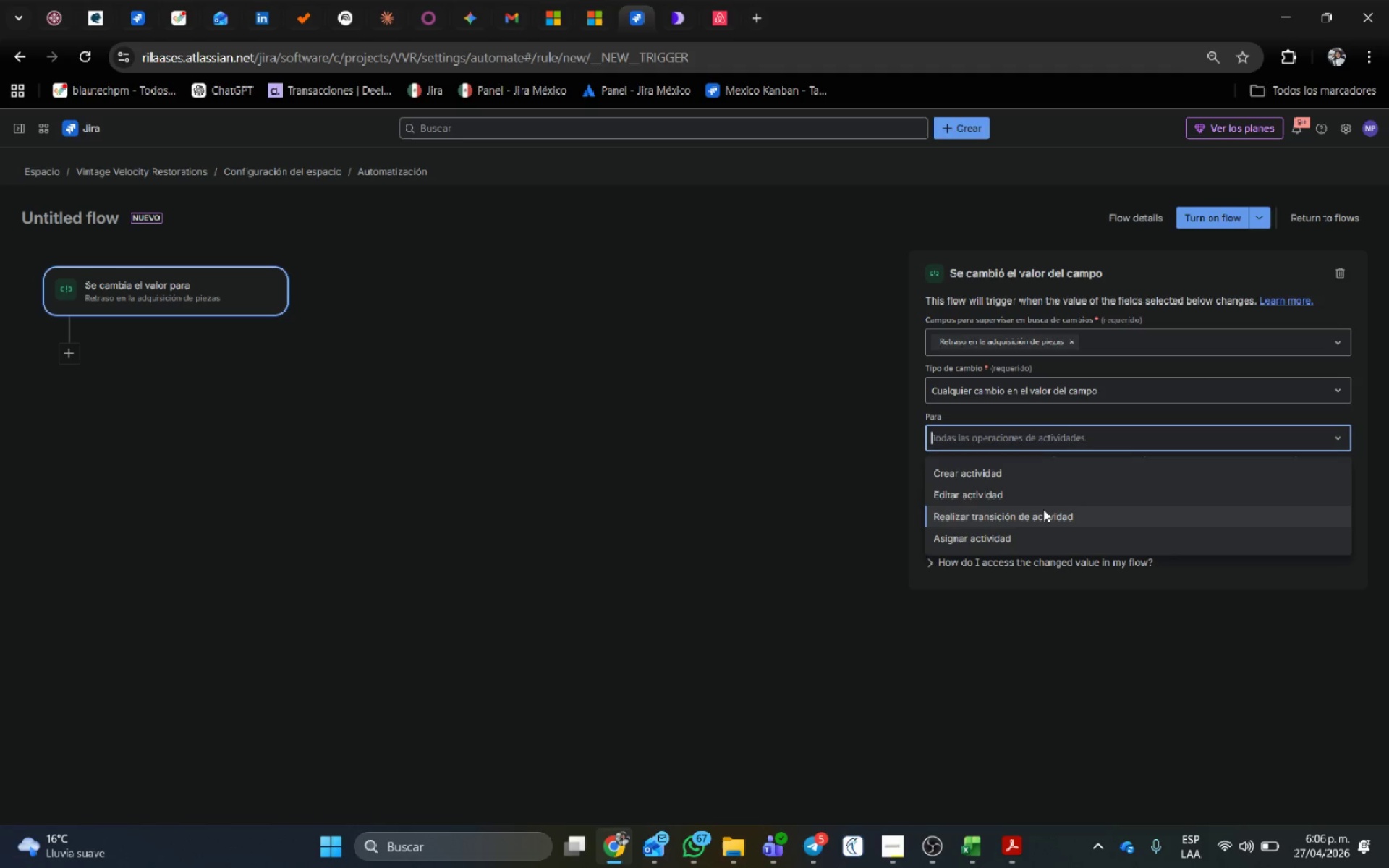 
left_click([1036, 409])
 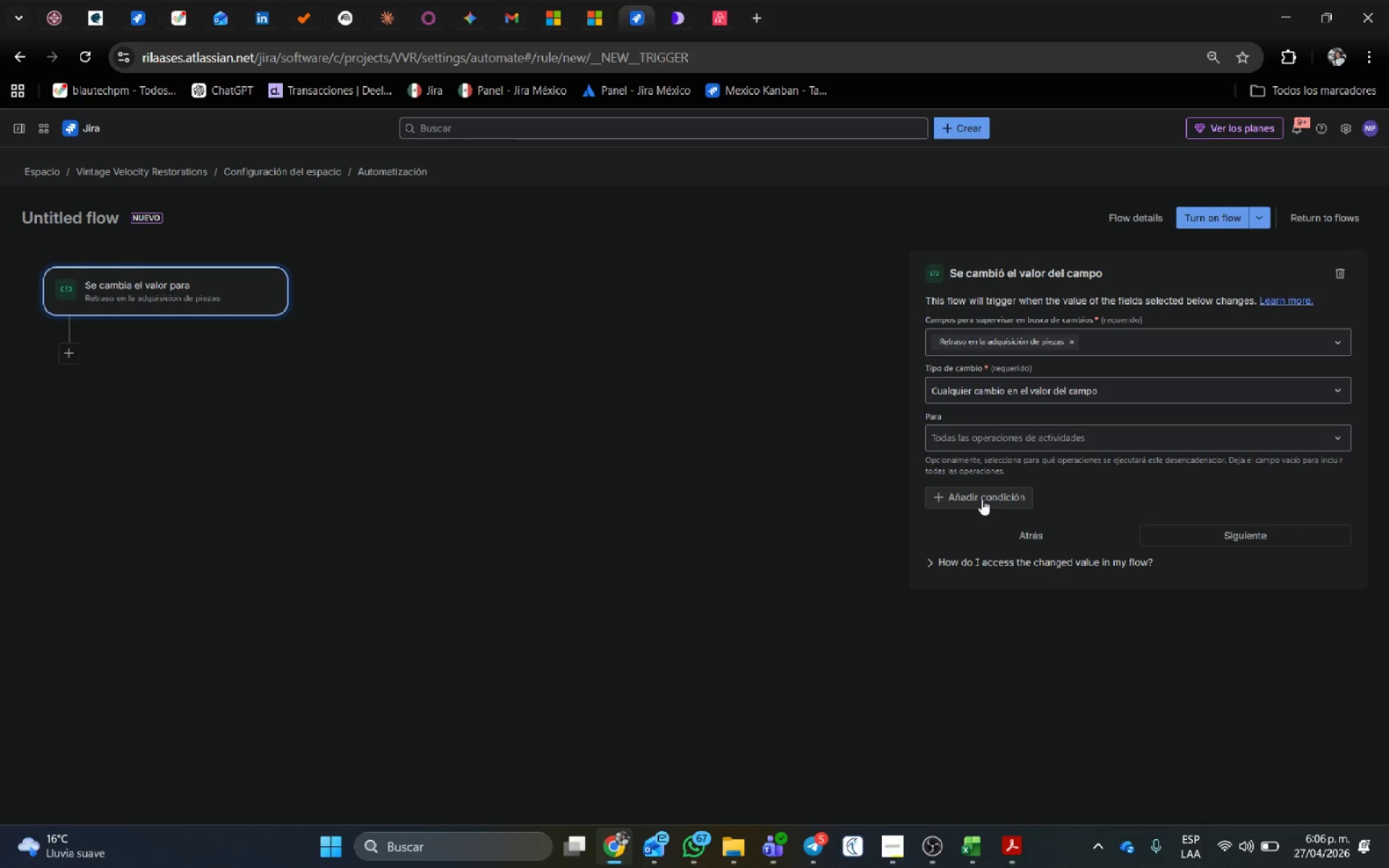 
left_click([982, 495])
 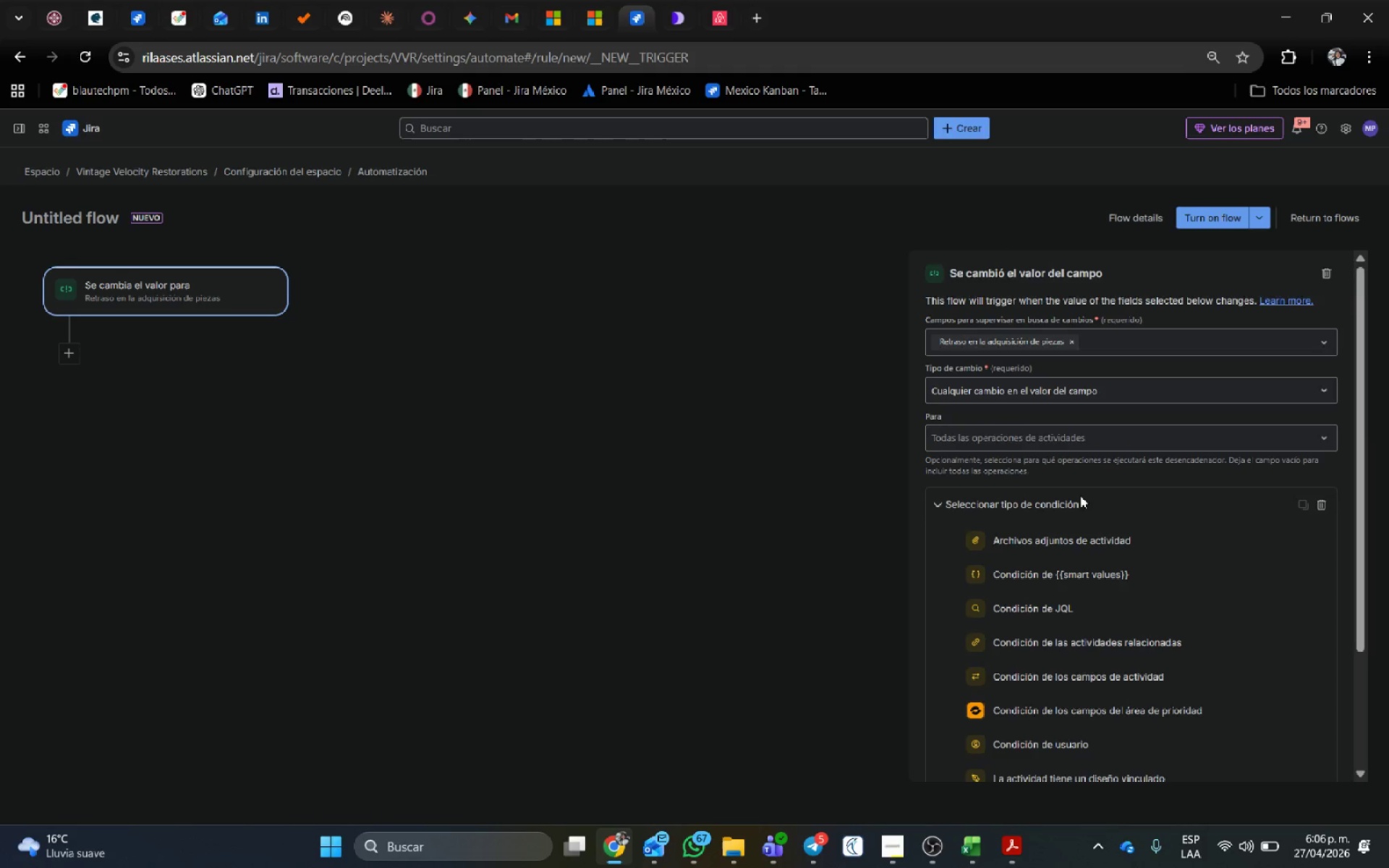 
scroll: coordinate [1097, 506], scroll_direction: down, amount: 1.0
 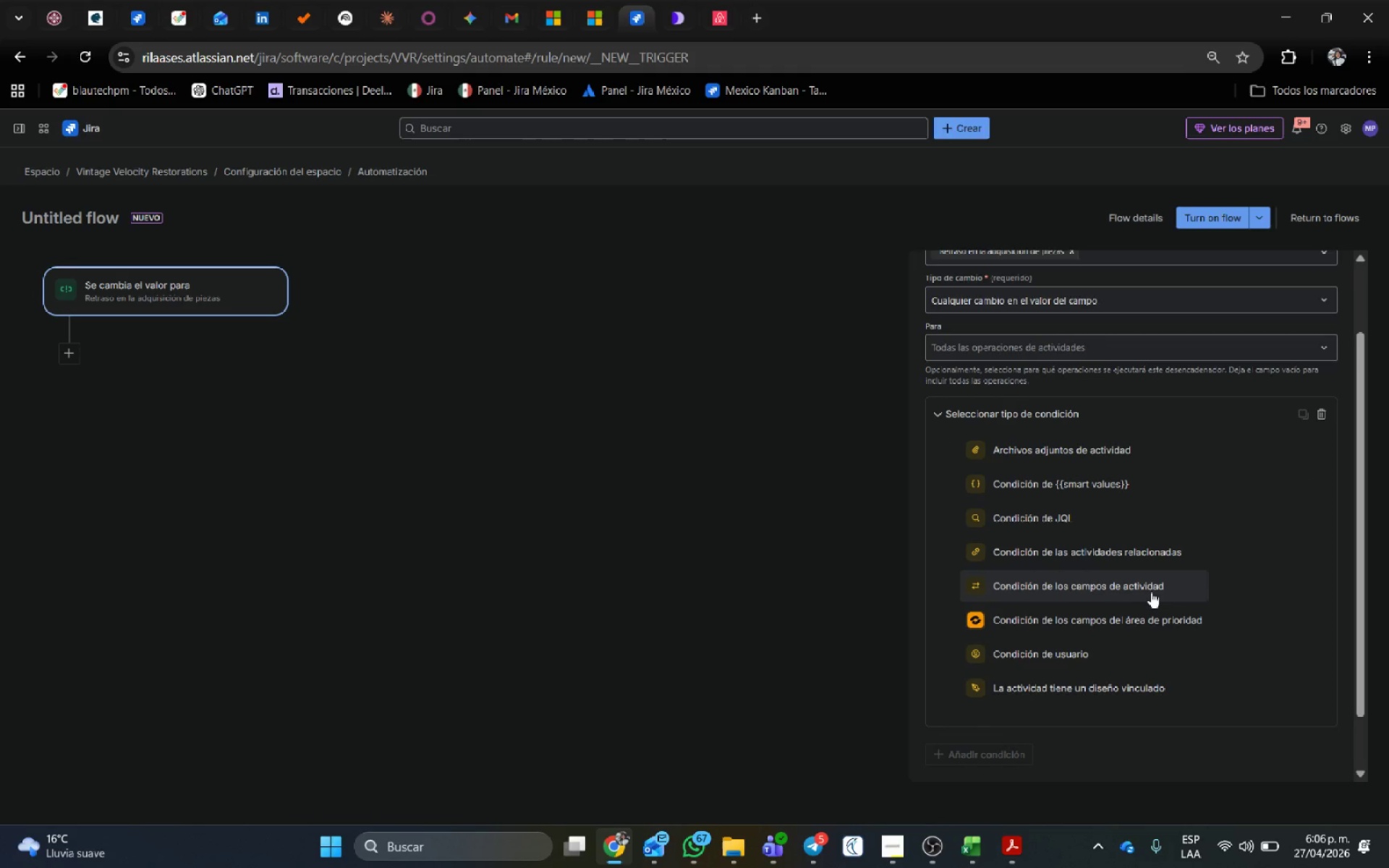 
left_click([1151, 591])
 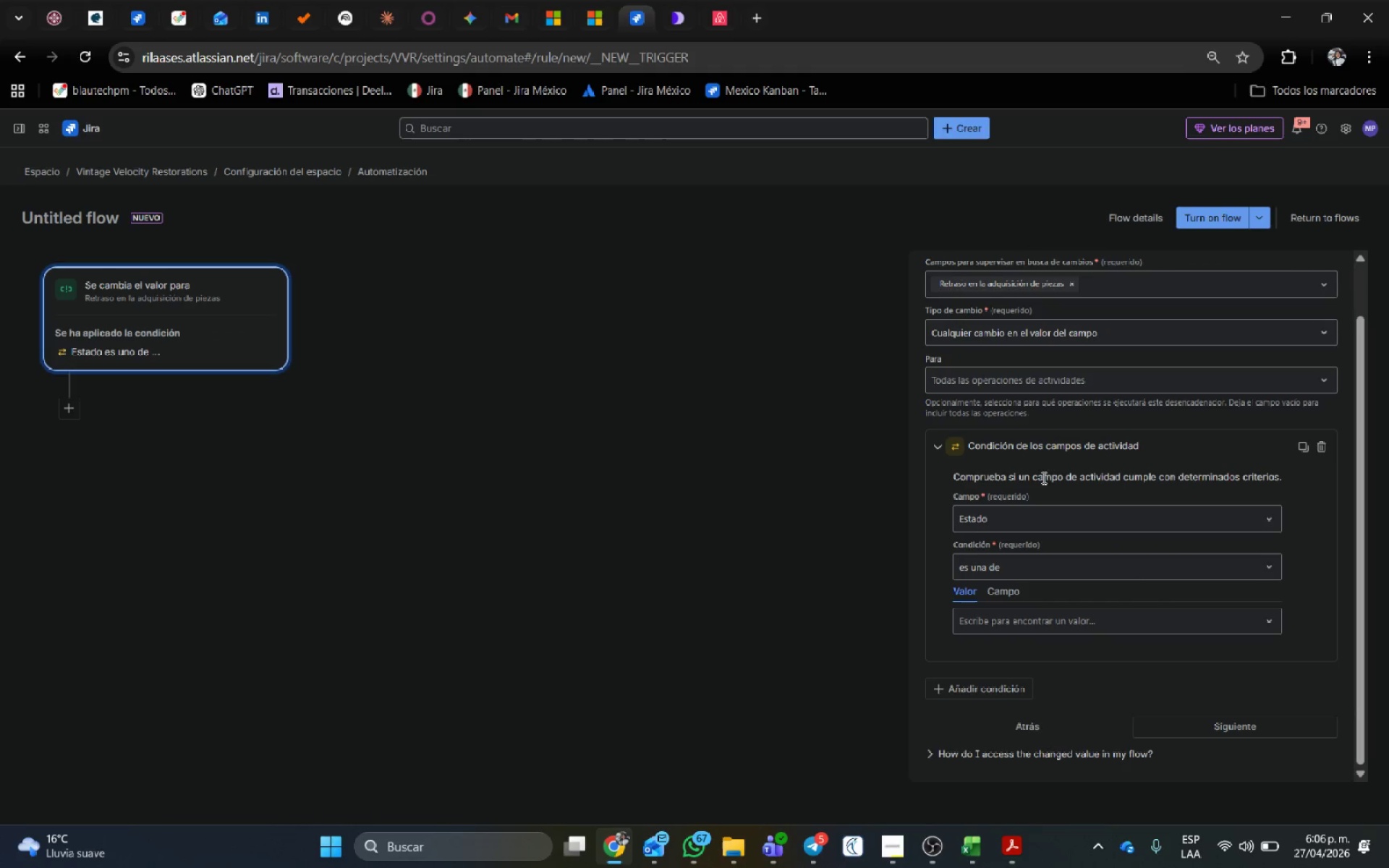 
left_click([1031, 522])
 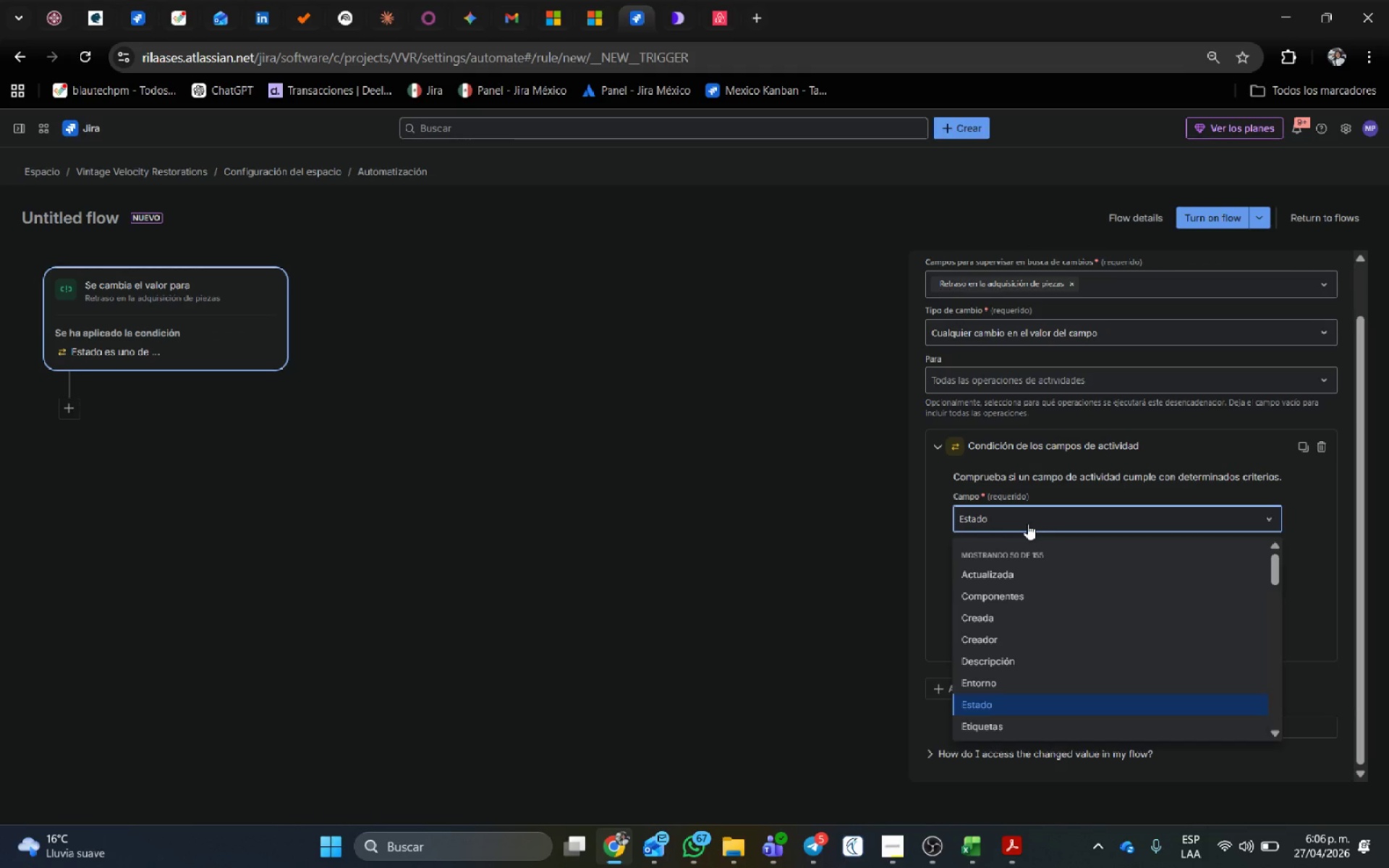 
type(retraso)
 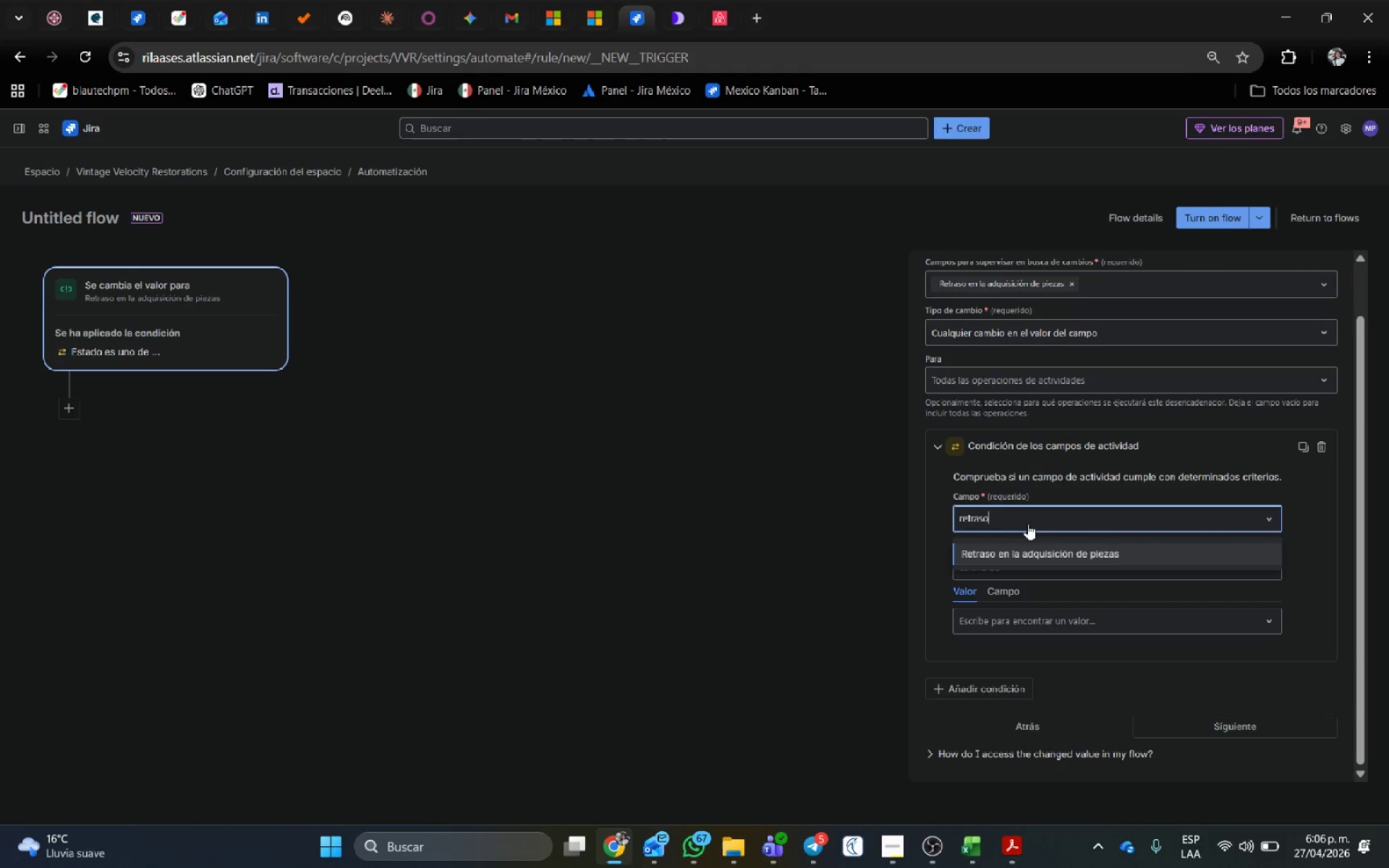 
wait(6.36)
 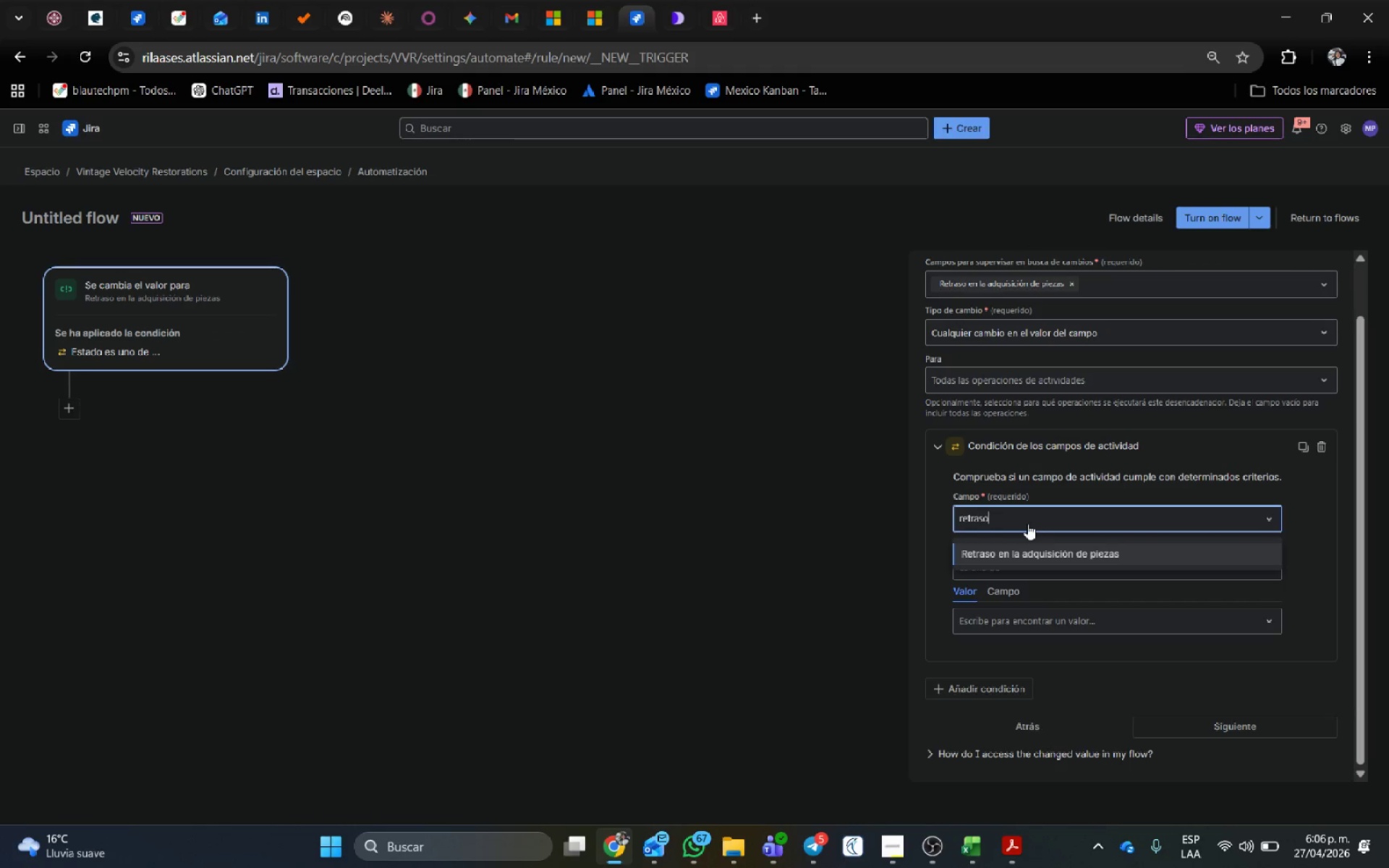 
left_click([1044, 553])
 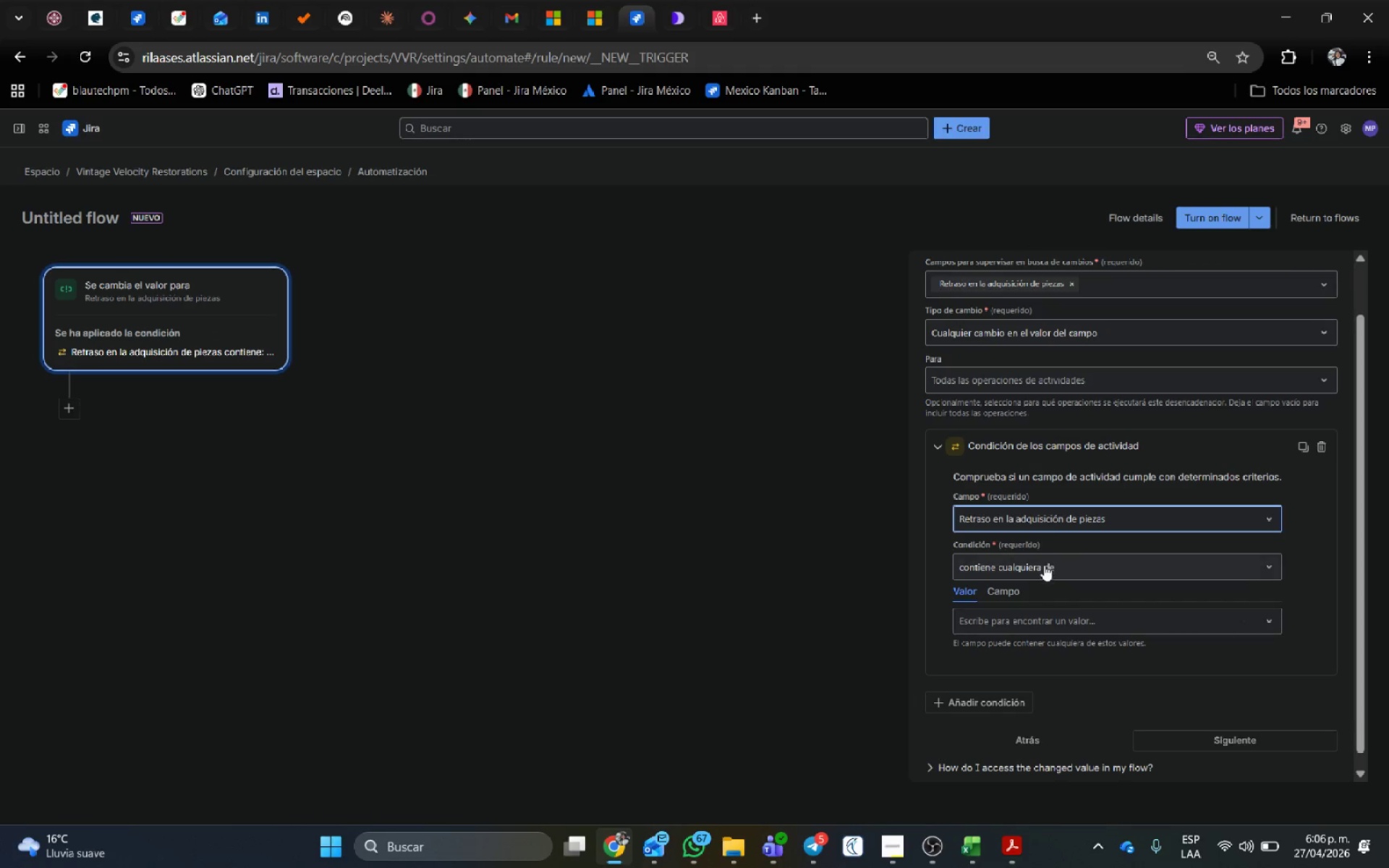 
left_click([1045, 566])
 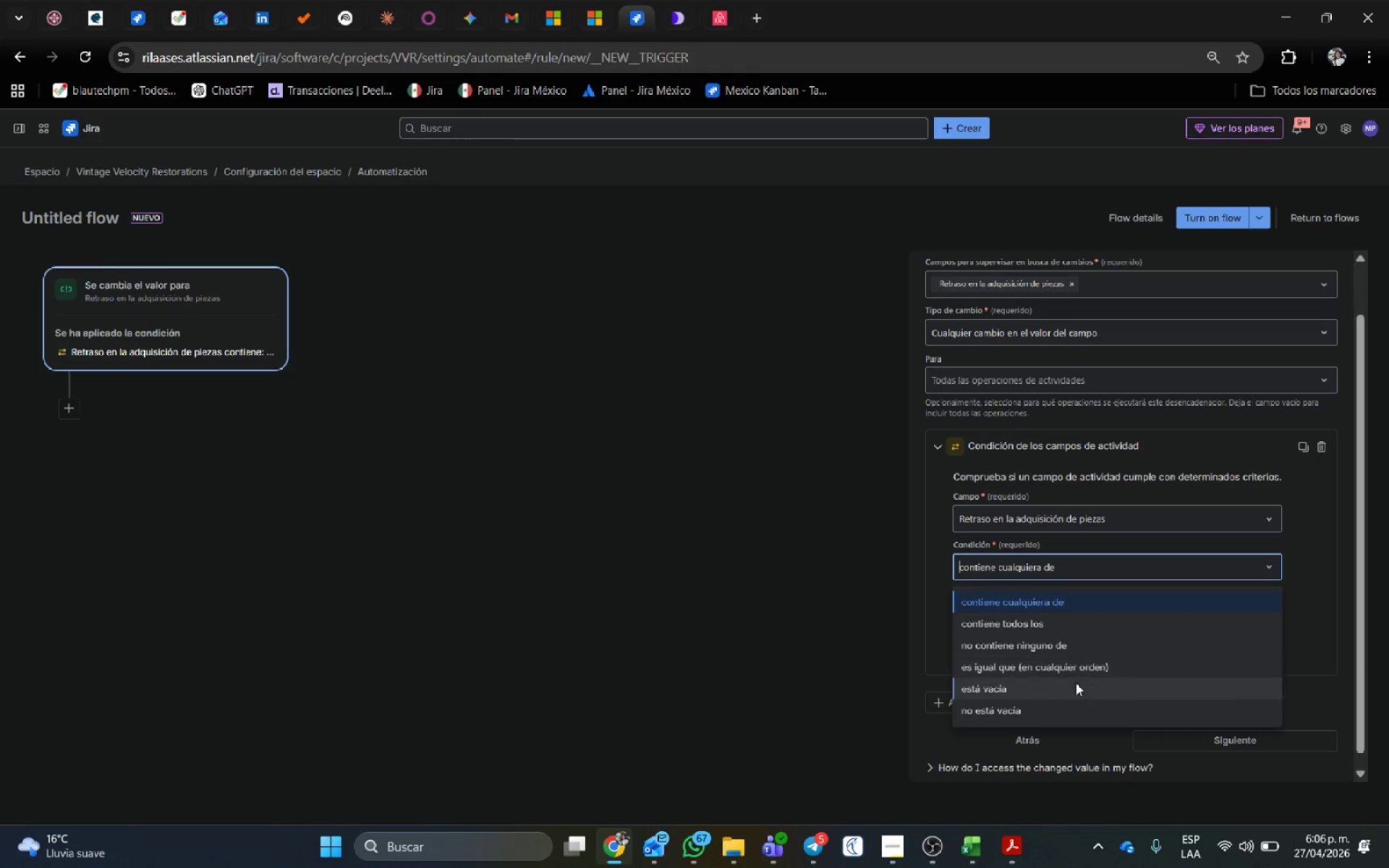 
left_click([1067, 669])
 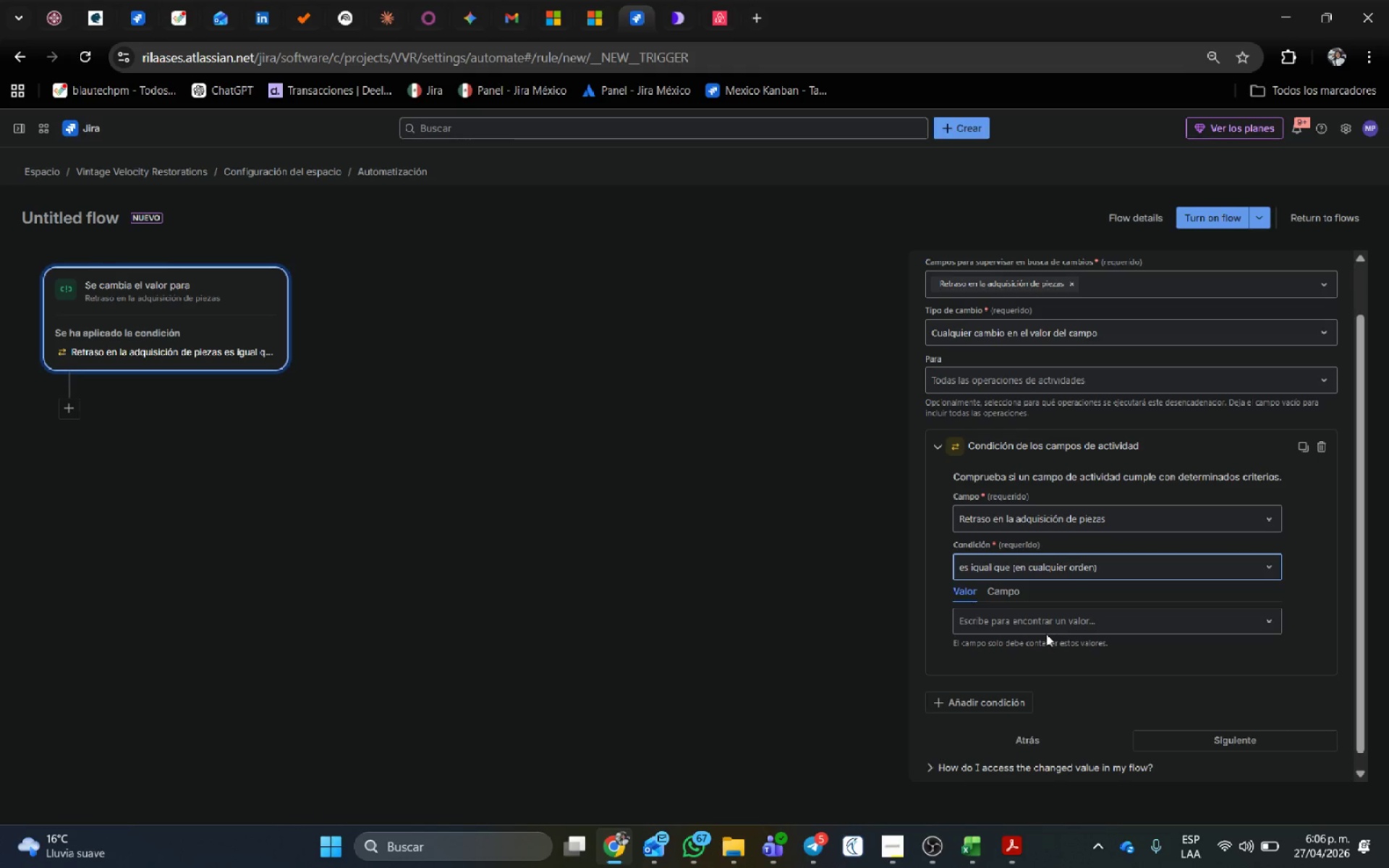 
left_click([1042, 625])
 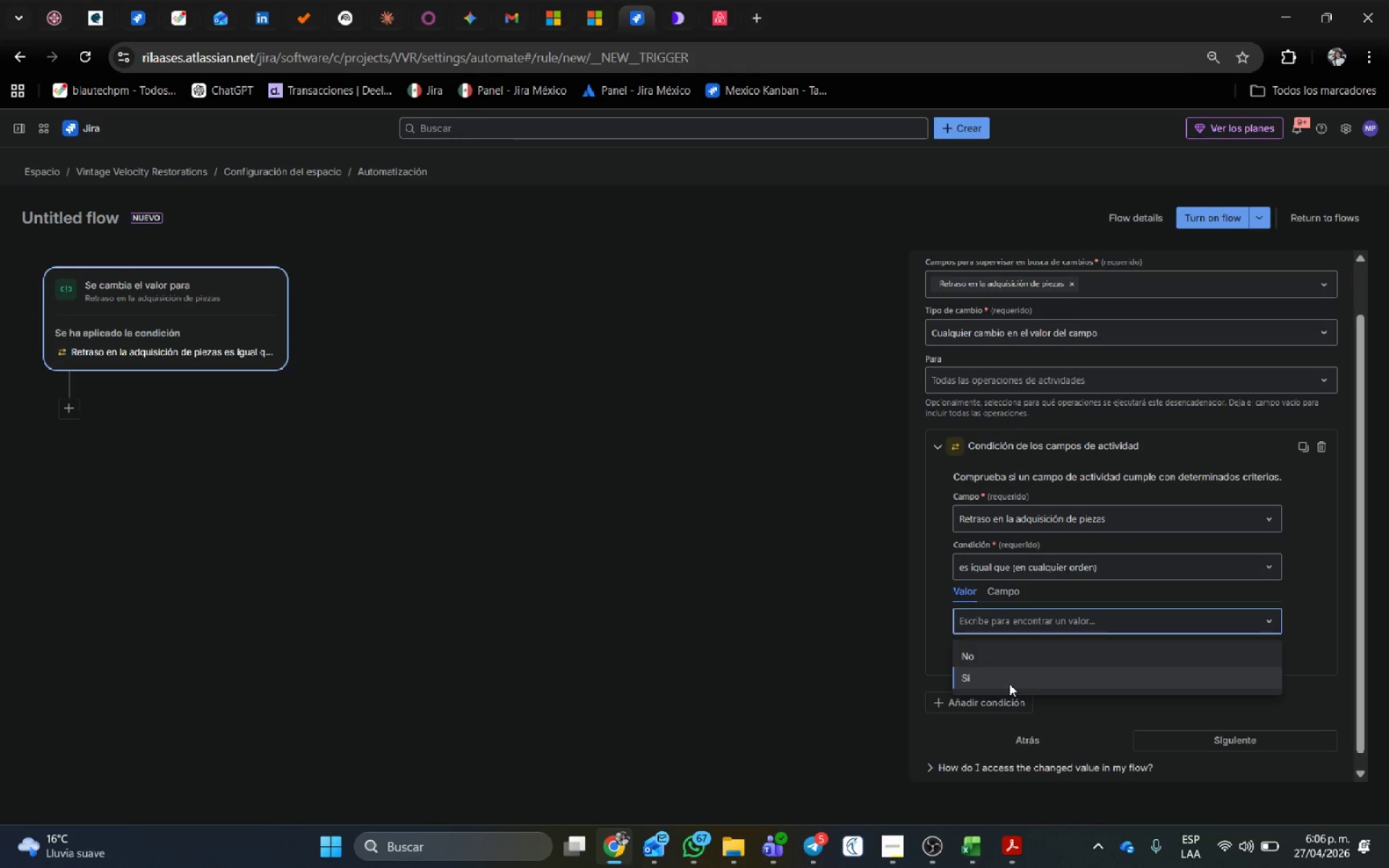 
left_click([1009, 683])
 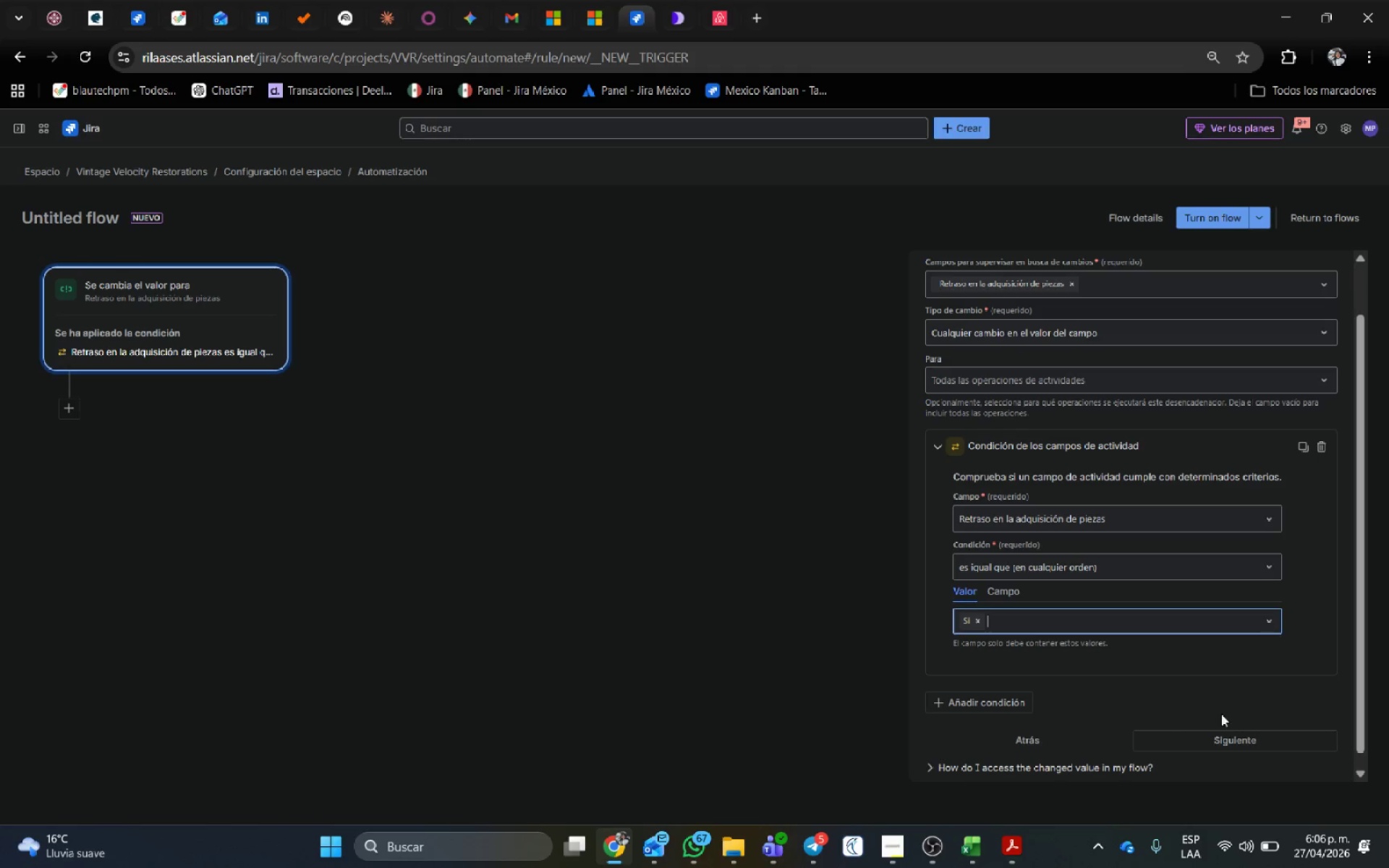 
wait(6.16)
 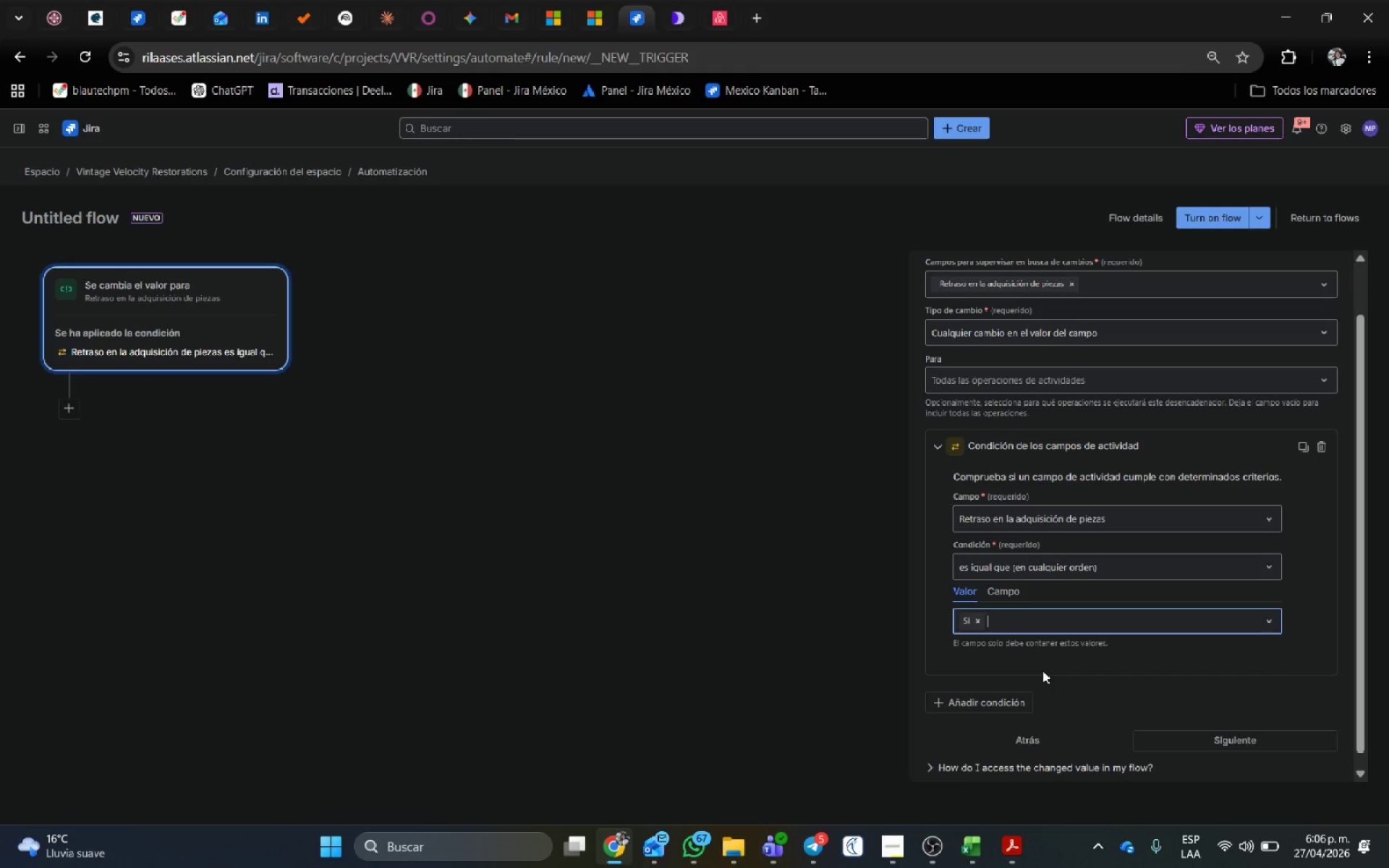 
left_click([1040, 347])
 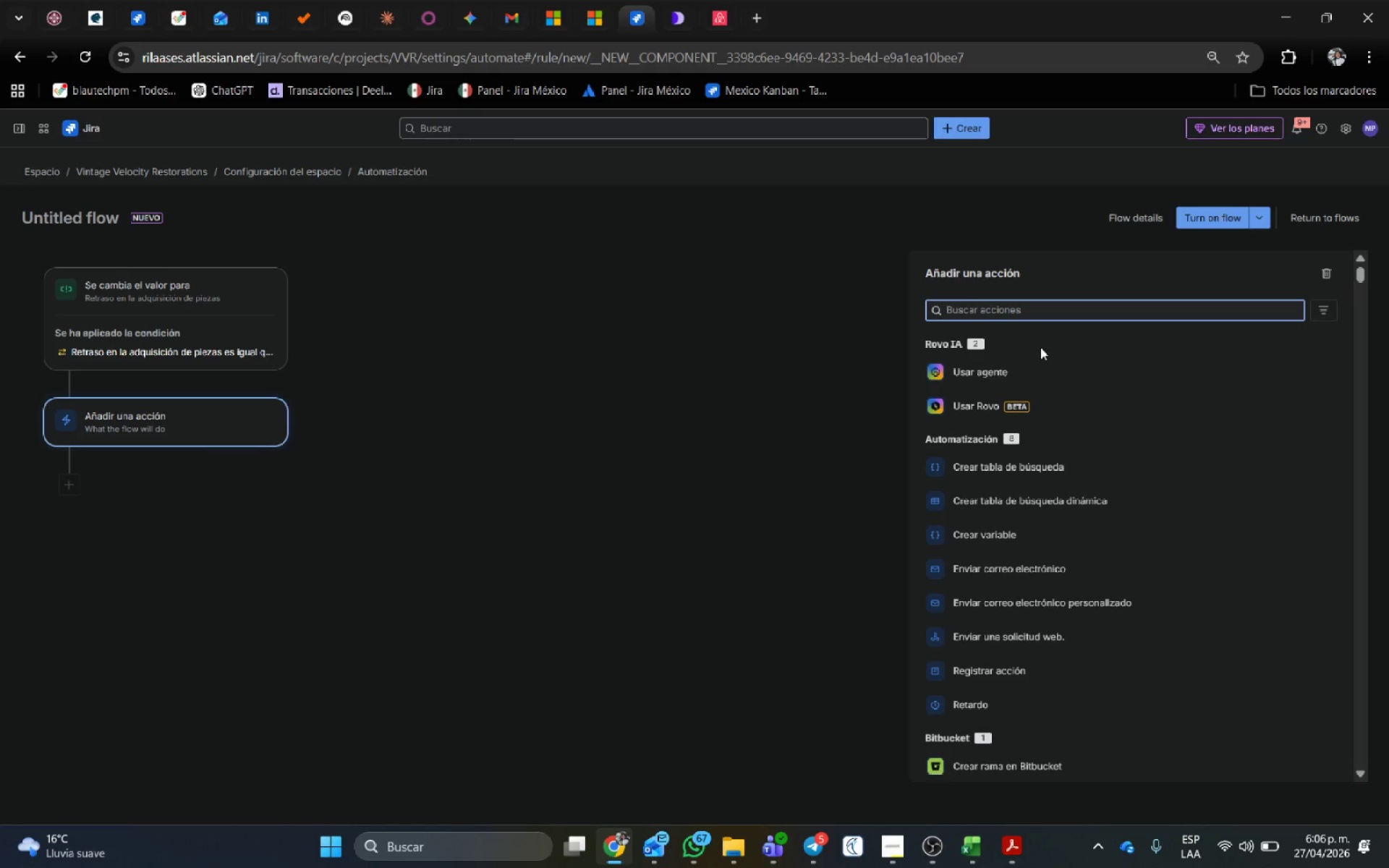 
left_click([1042, 316])
 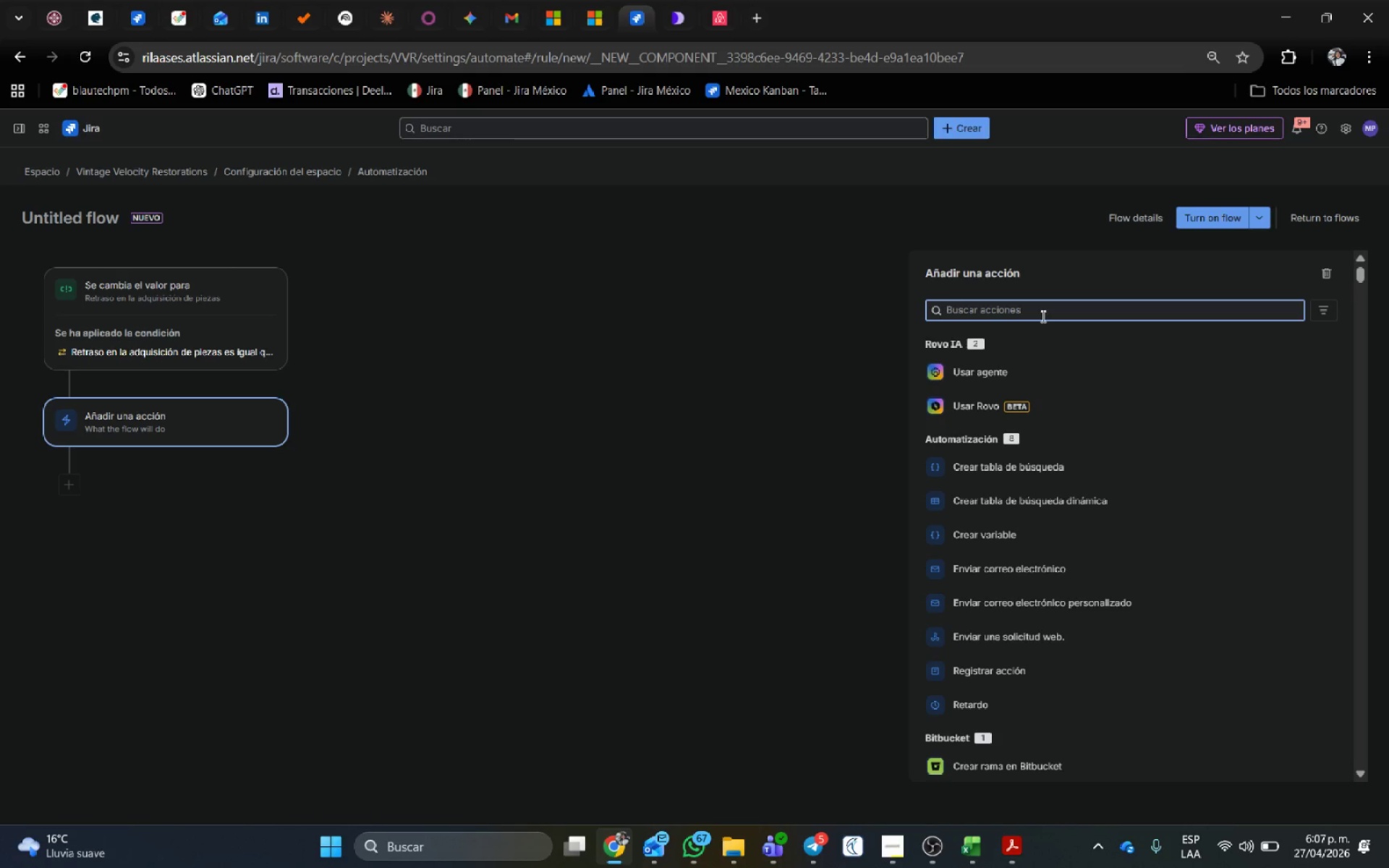 
wait(16.52)
 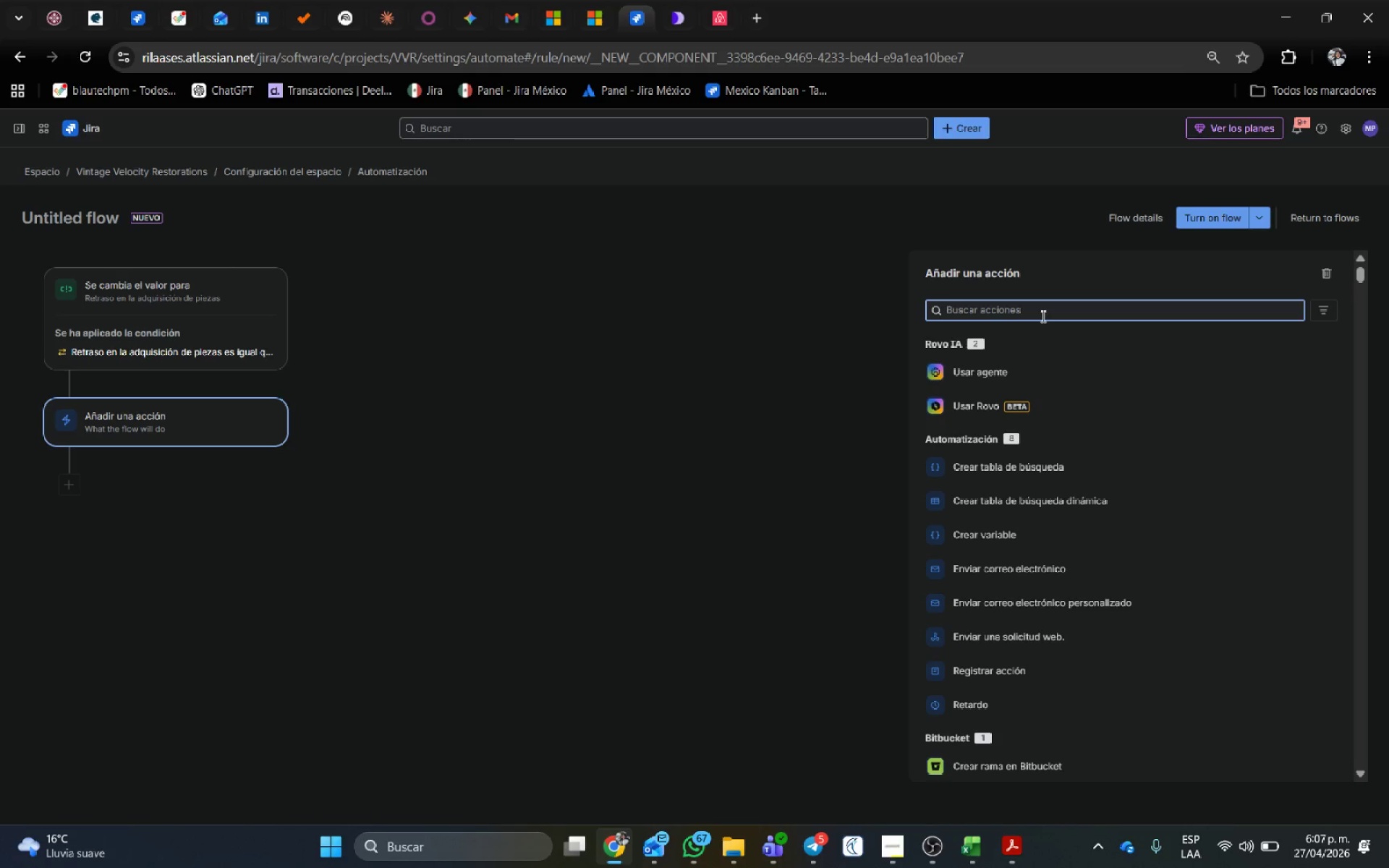 
type(editar t)
 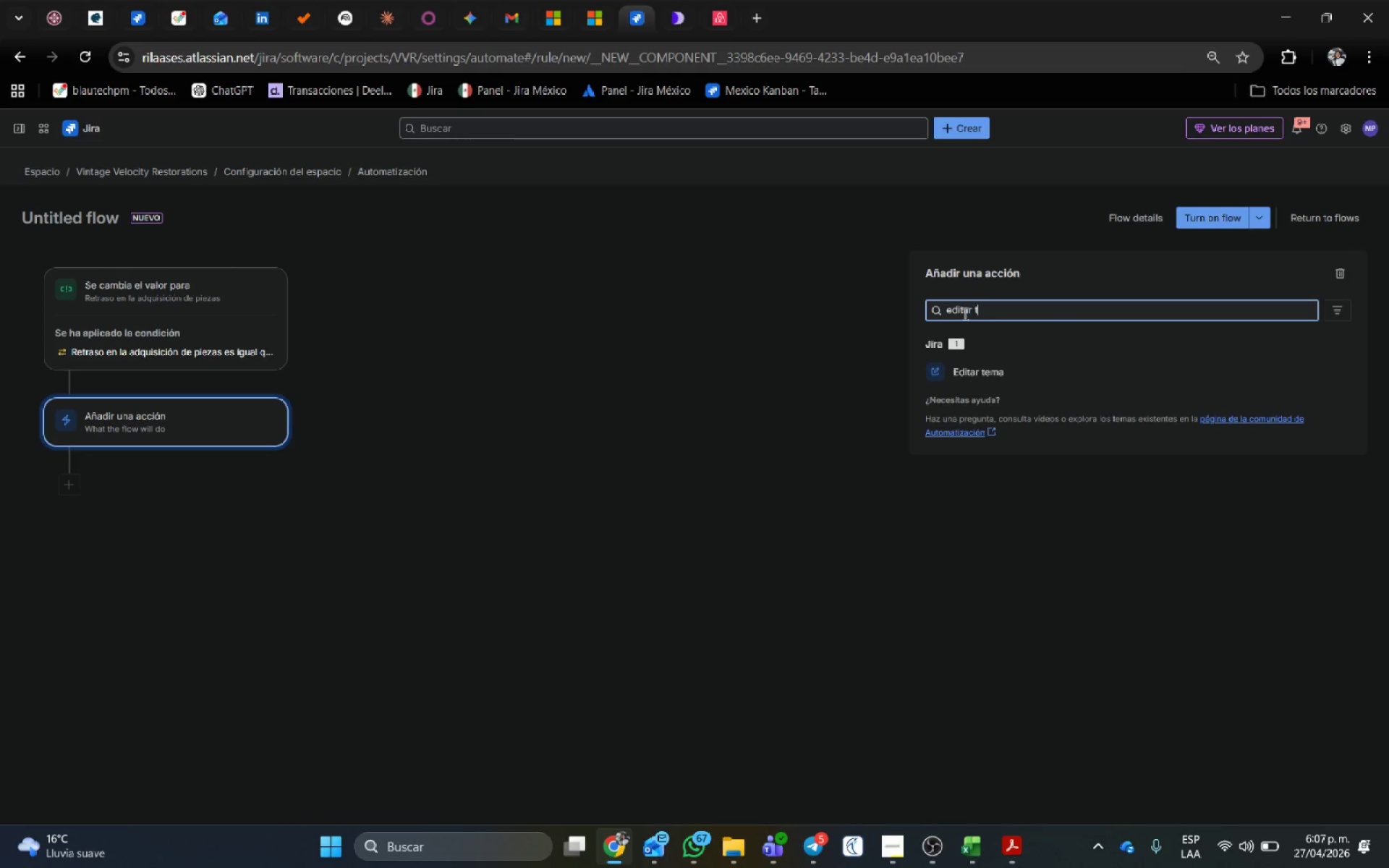 
left_click([982, 365])
 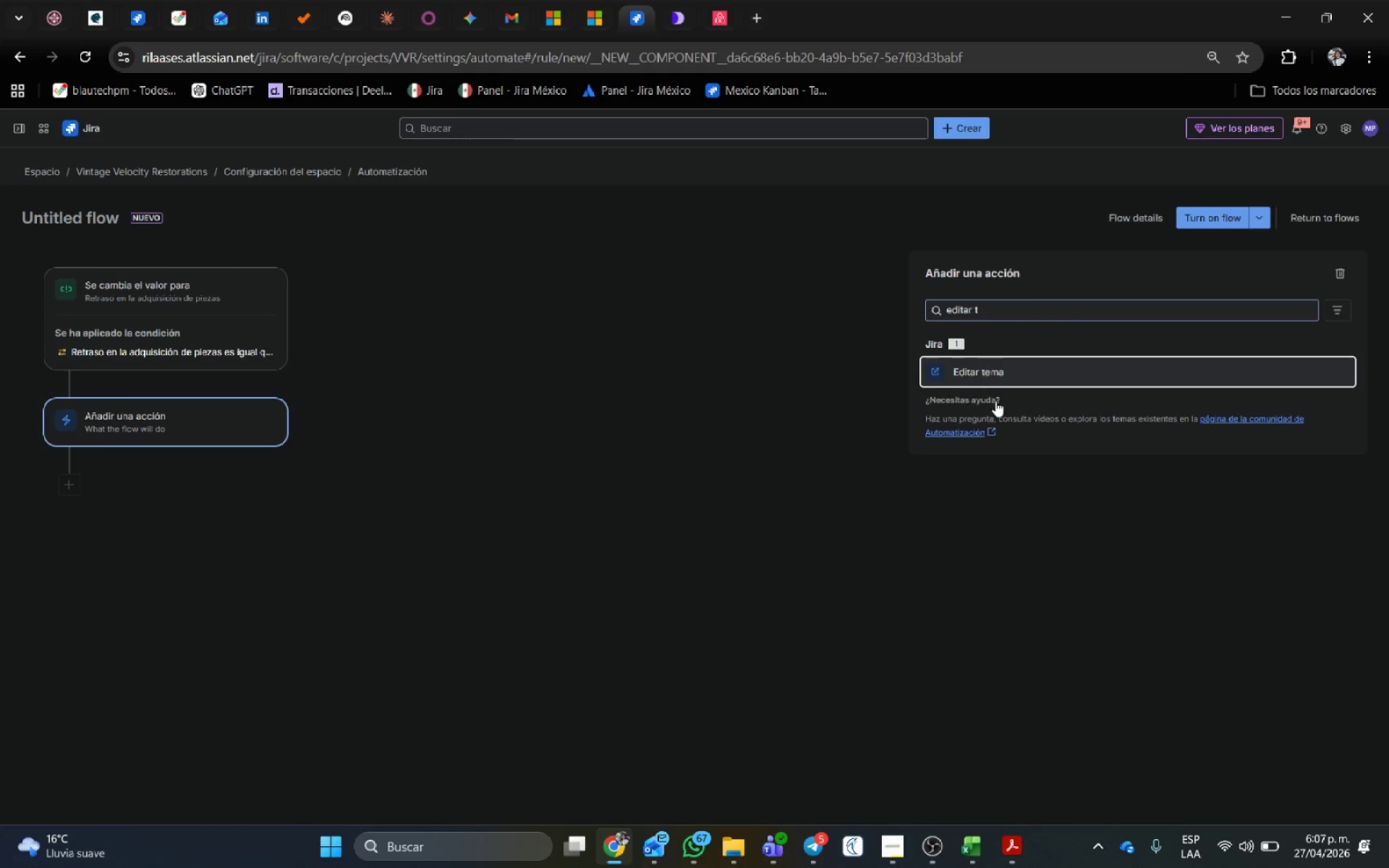 
mouse_move([1032, 524])
 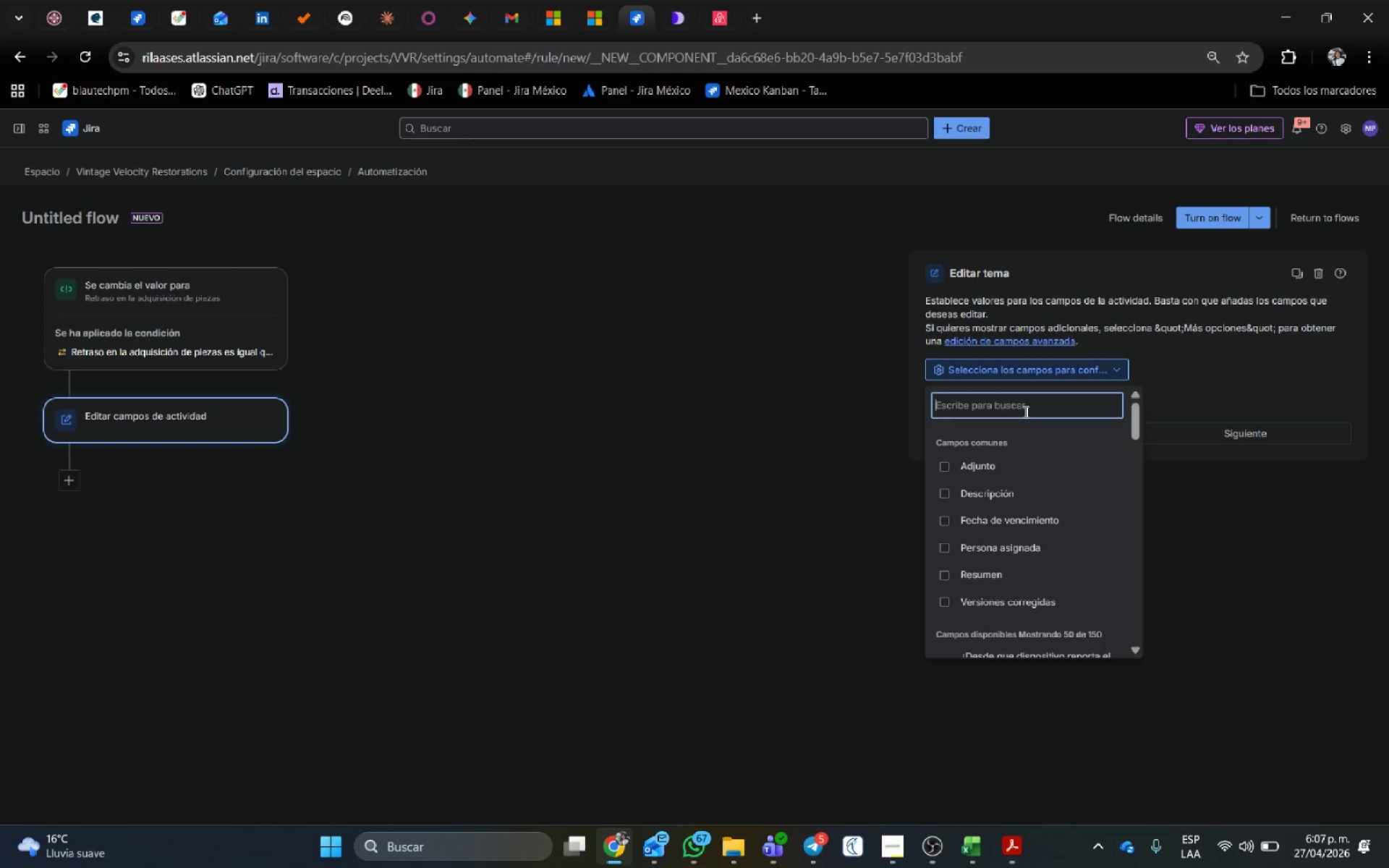 
type(Priorid)
 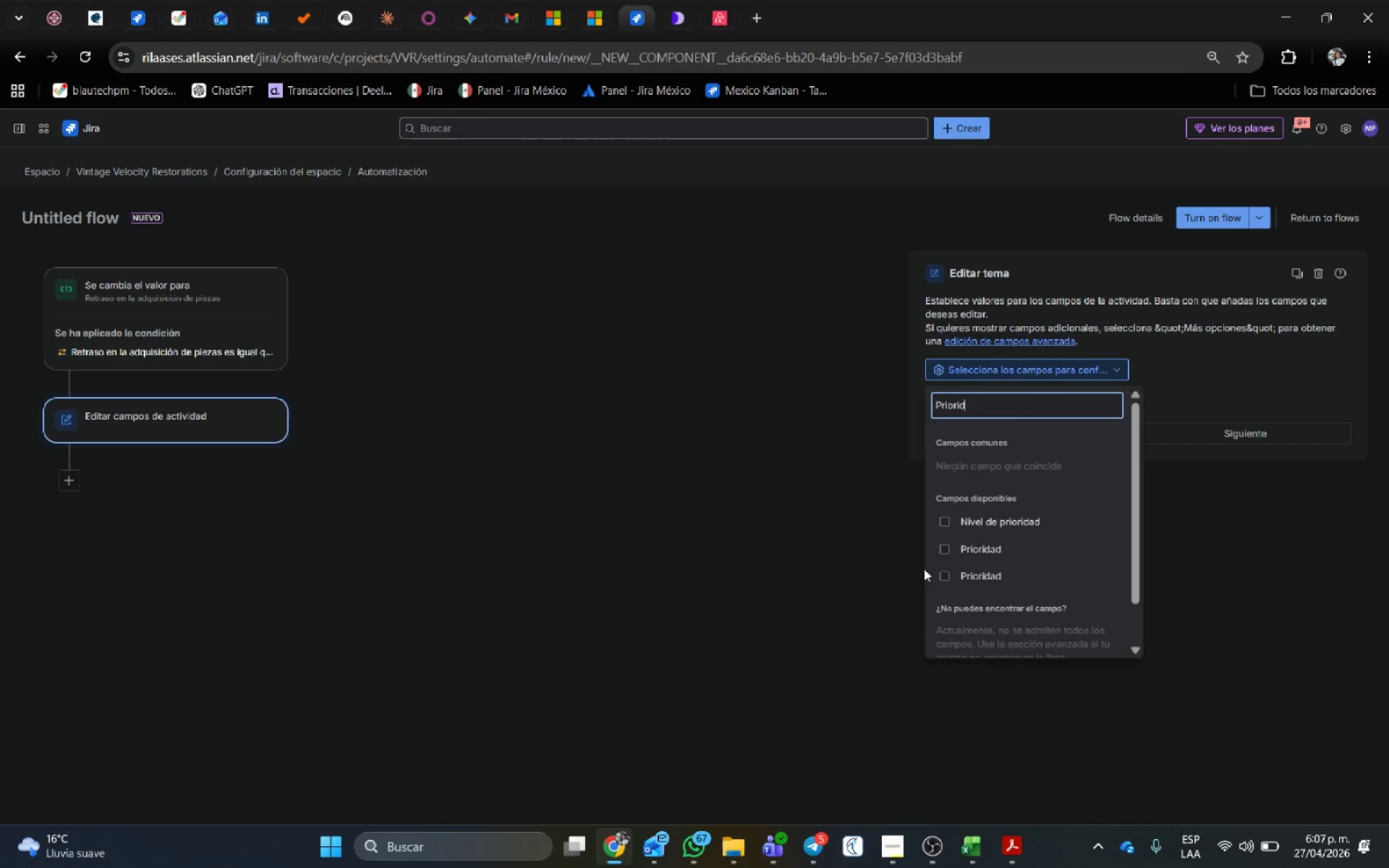 
left_click([951, 550])
 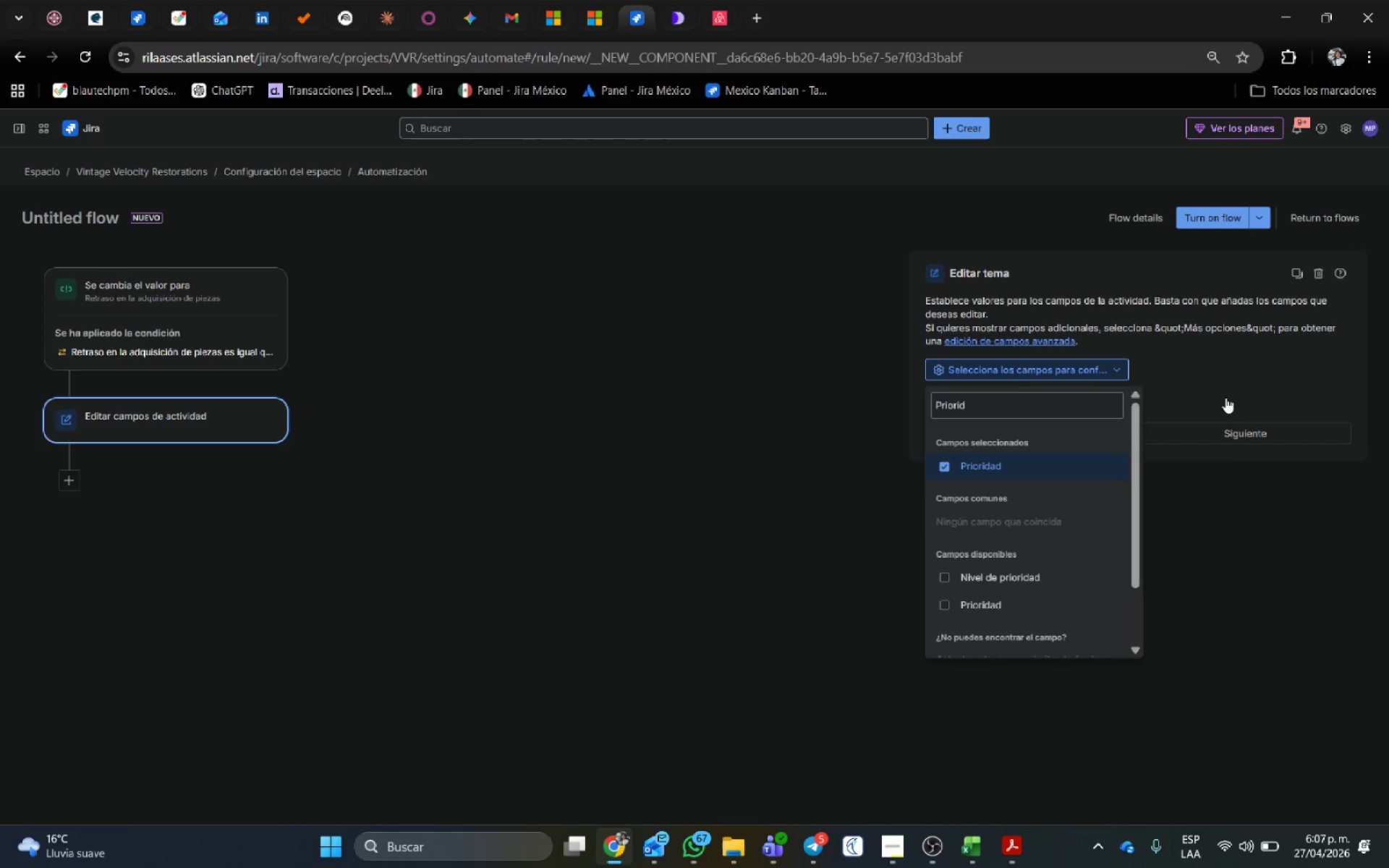 
left_click([1226, 393])
 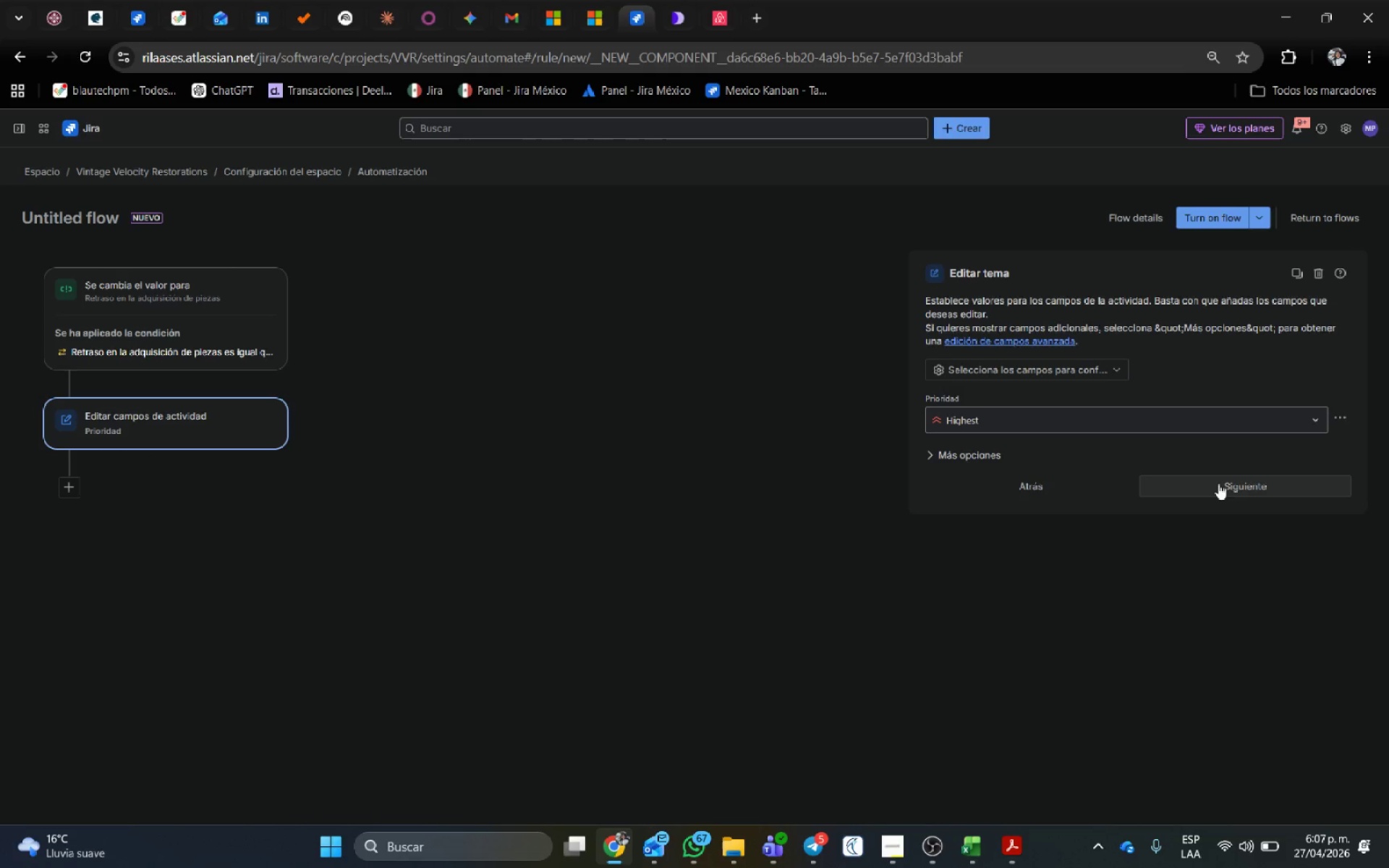 
wait(6.64)
 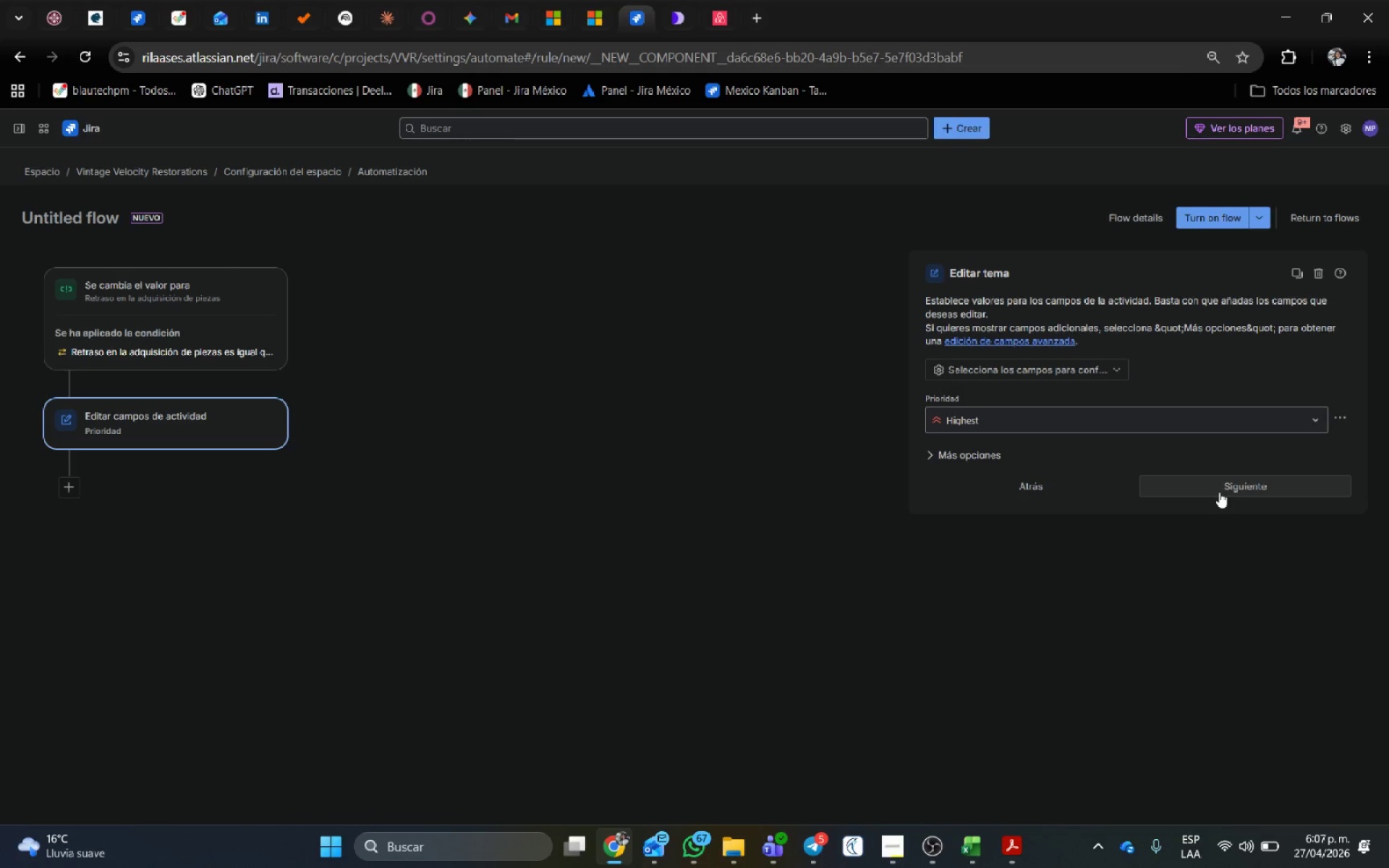 
left_click([979, 451])
 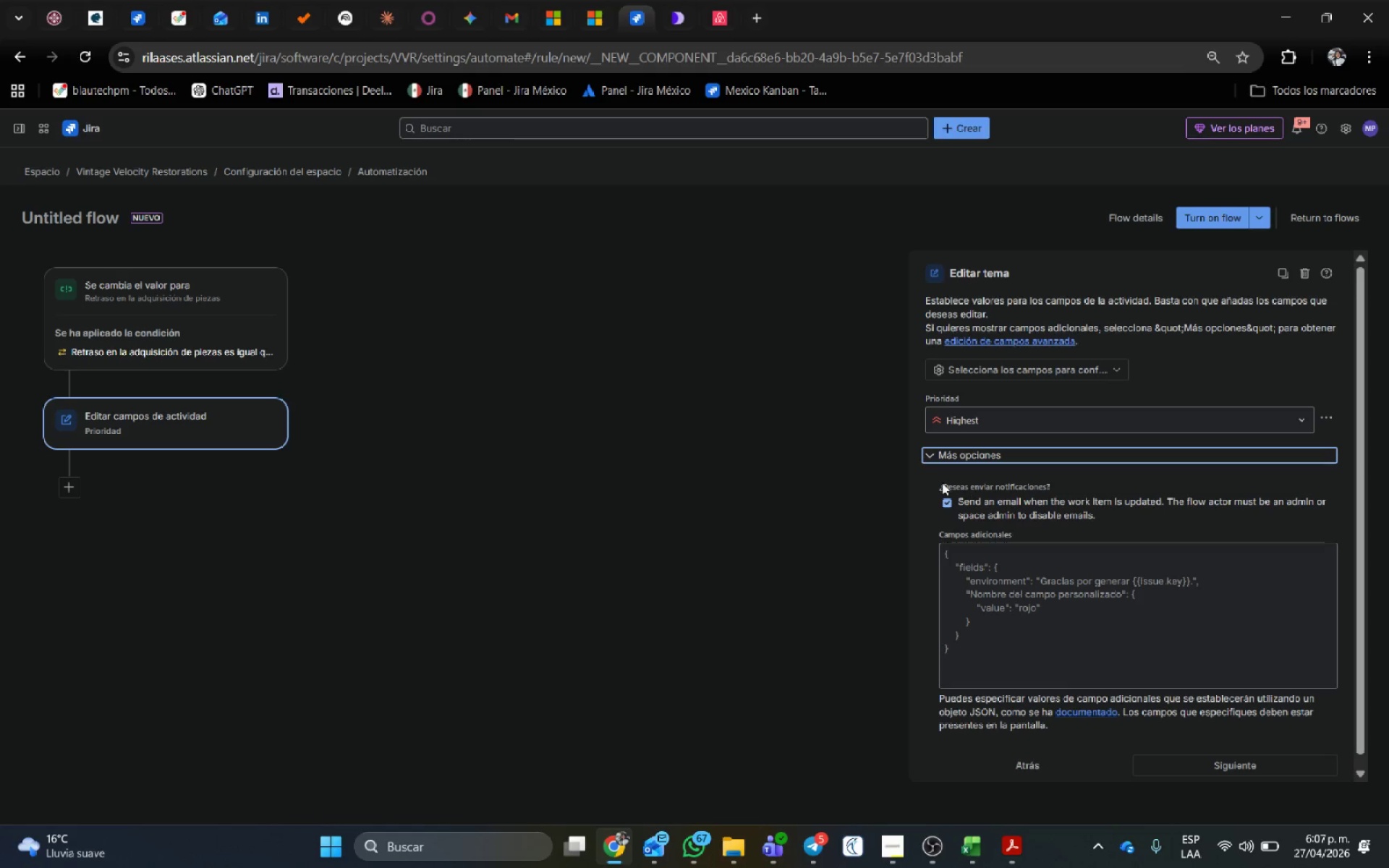 
left_click([945, 500])
 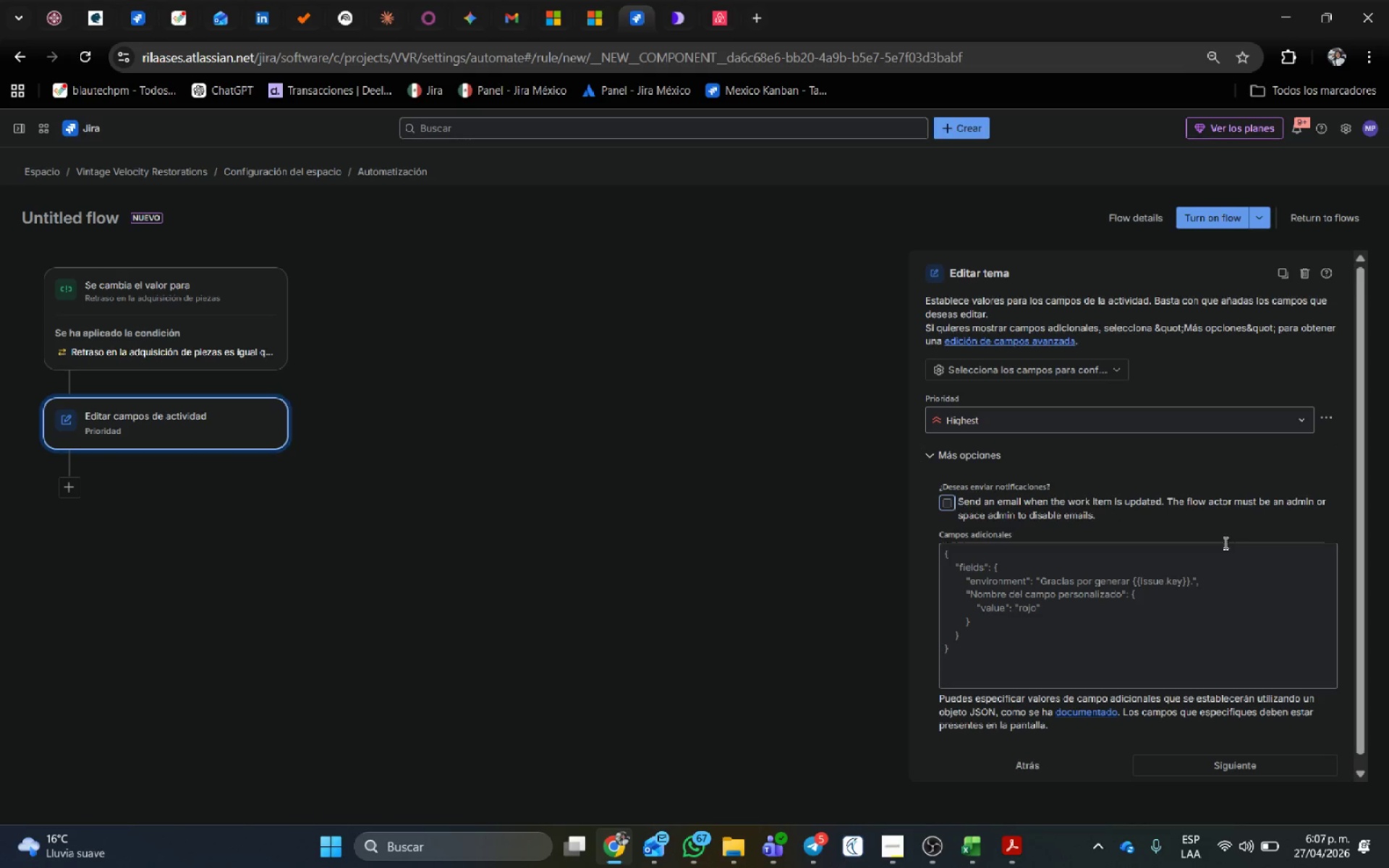 
scroll: coordinate [1228, 553], scroll_direction: down, amount: 3.0
 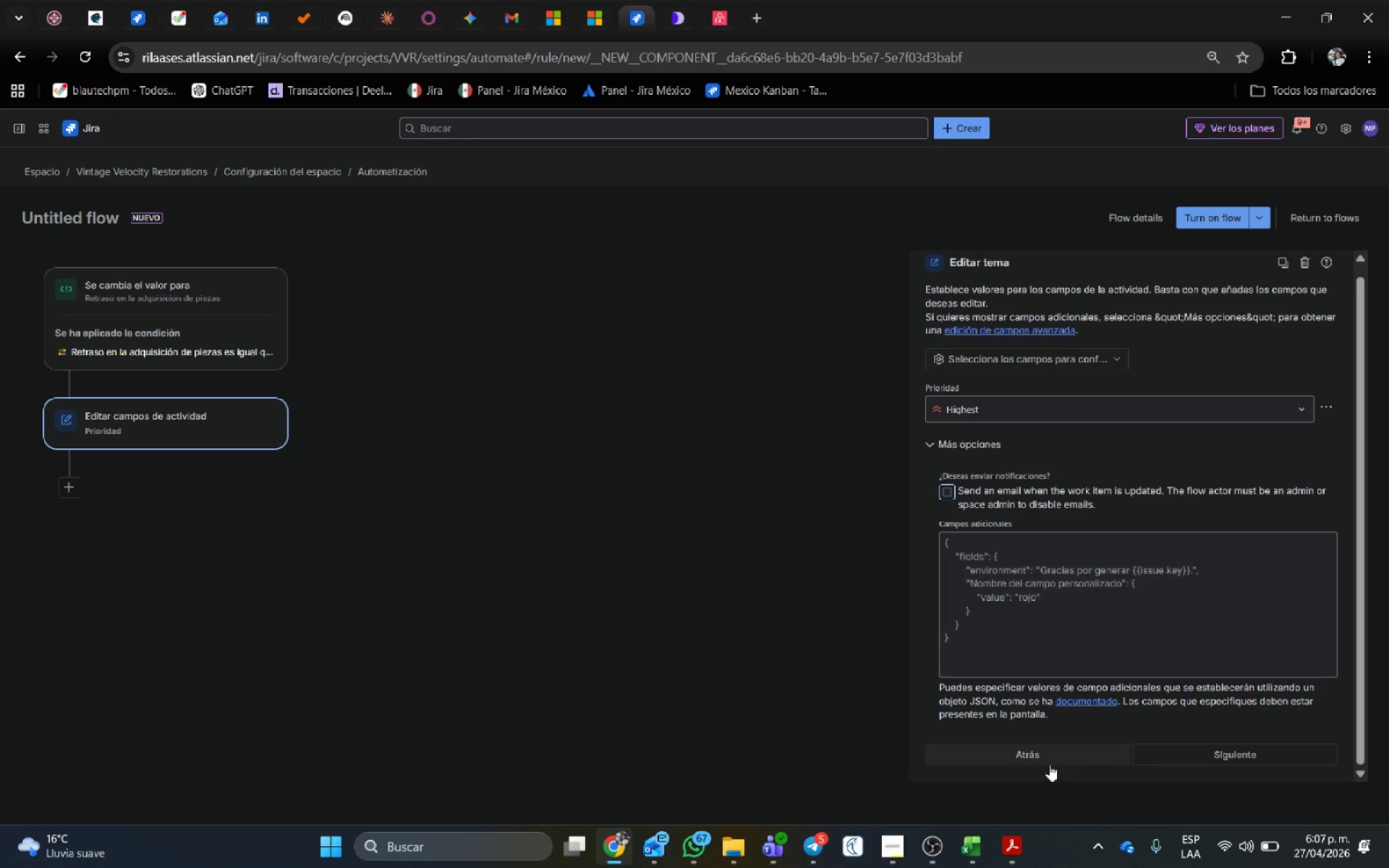 
left_click([1037, 752])
 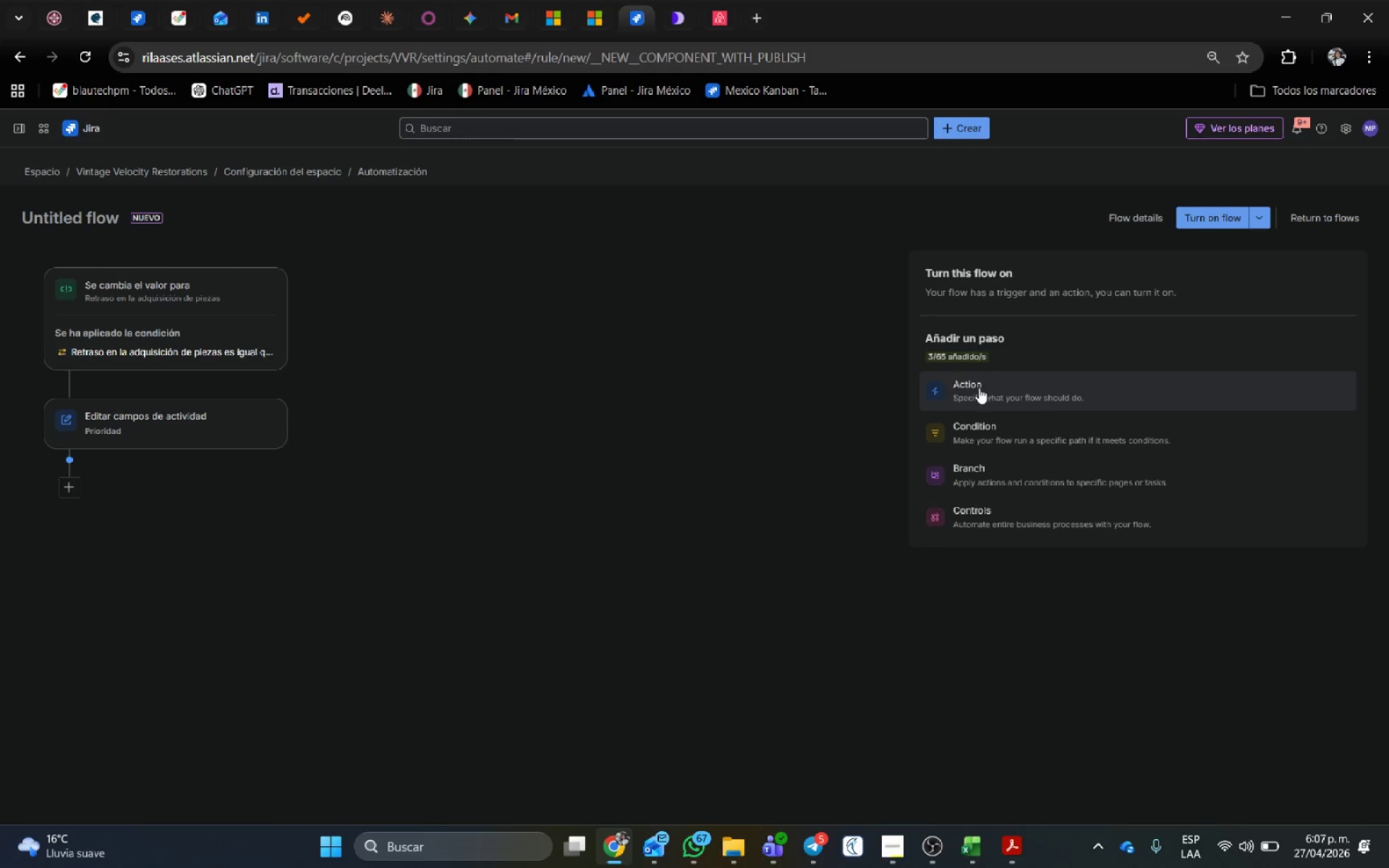 
left_click([170, 434])
 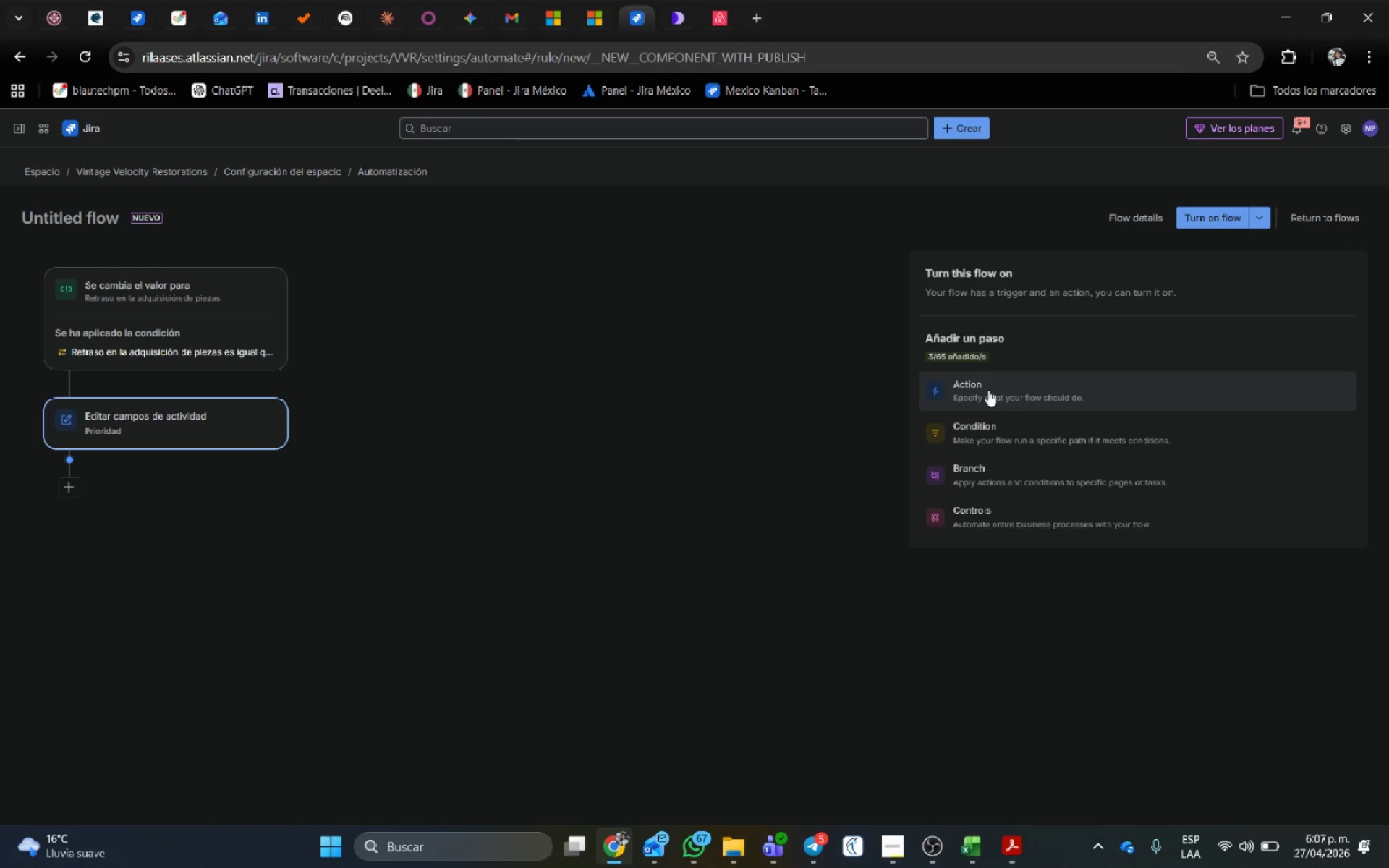 
wait(5.02)
 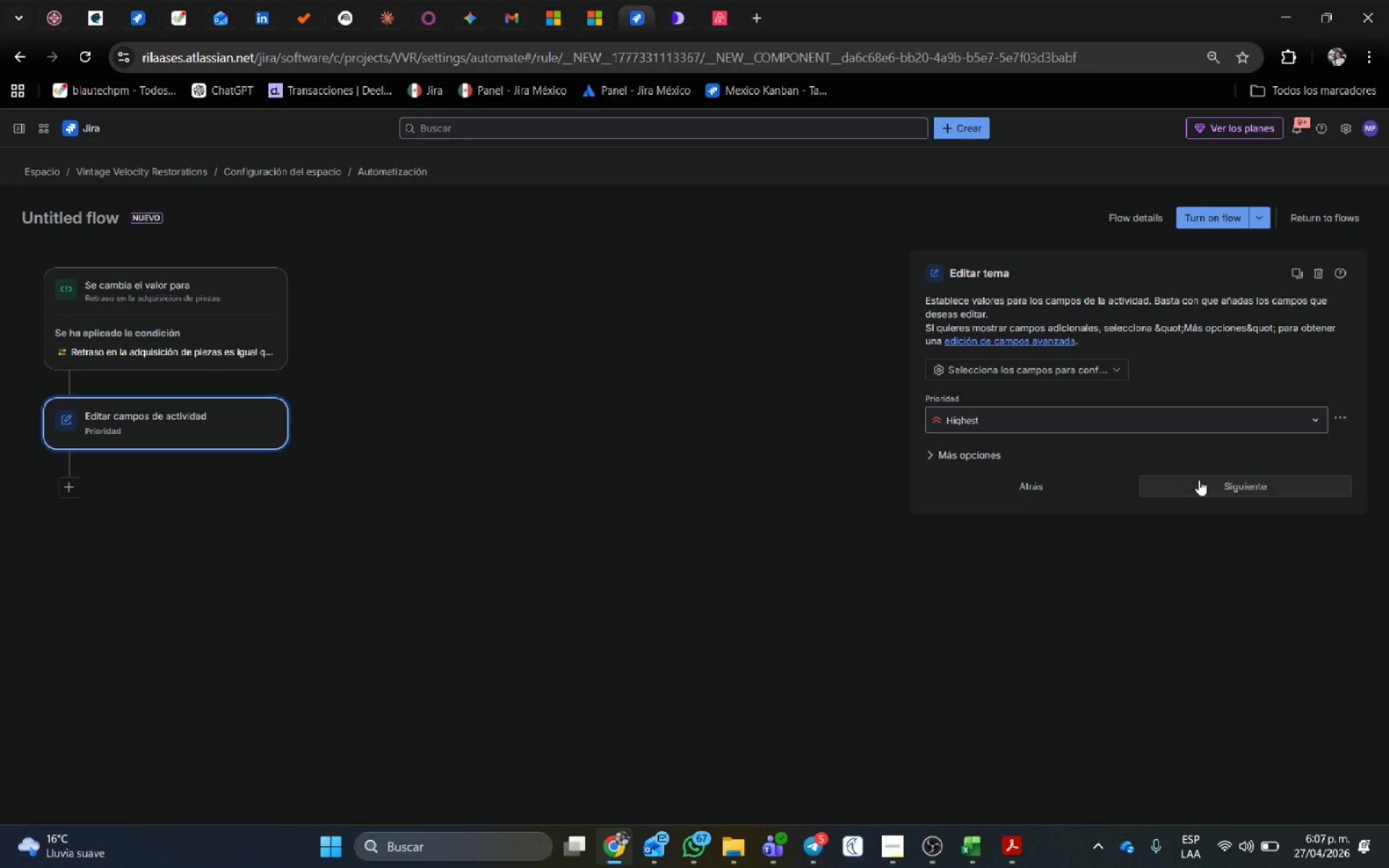 
left_click([988, 388])
 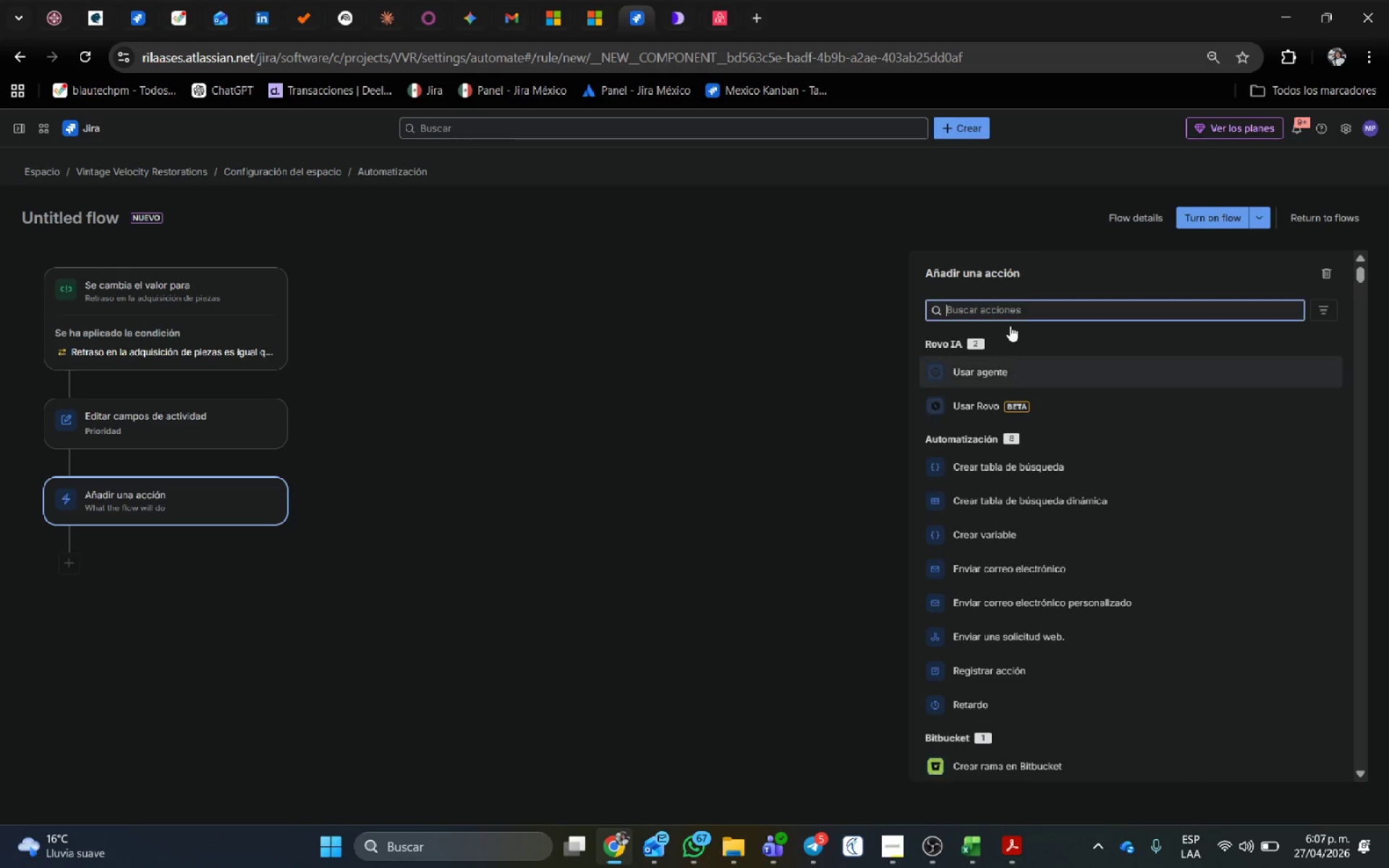 
left_click([1008, 312])
 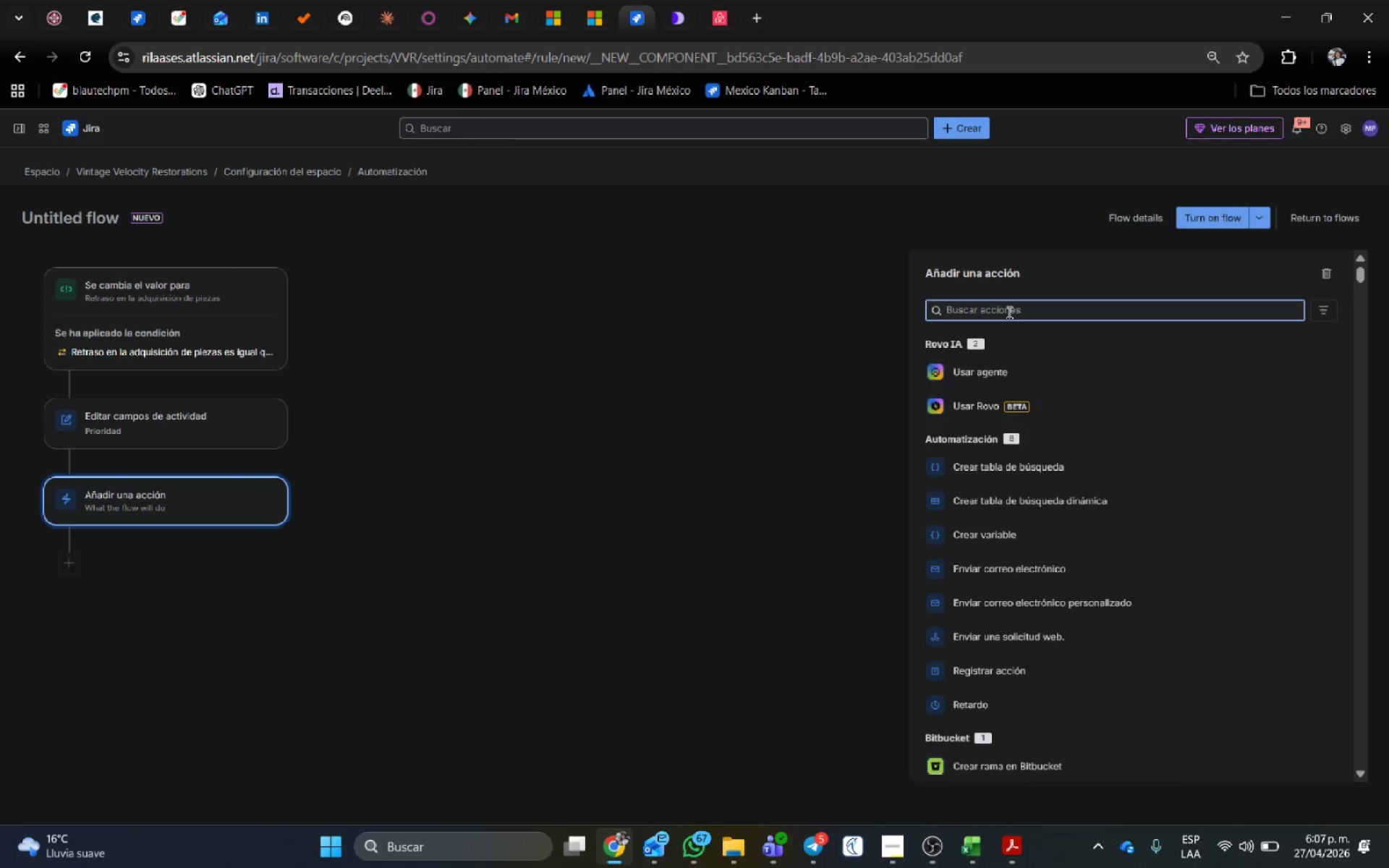 
type(edi)
 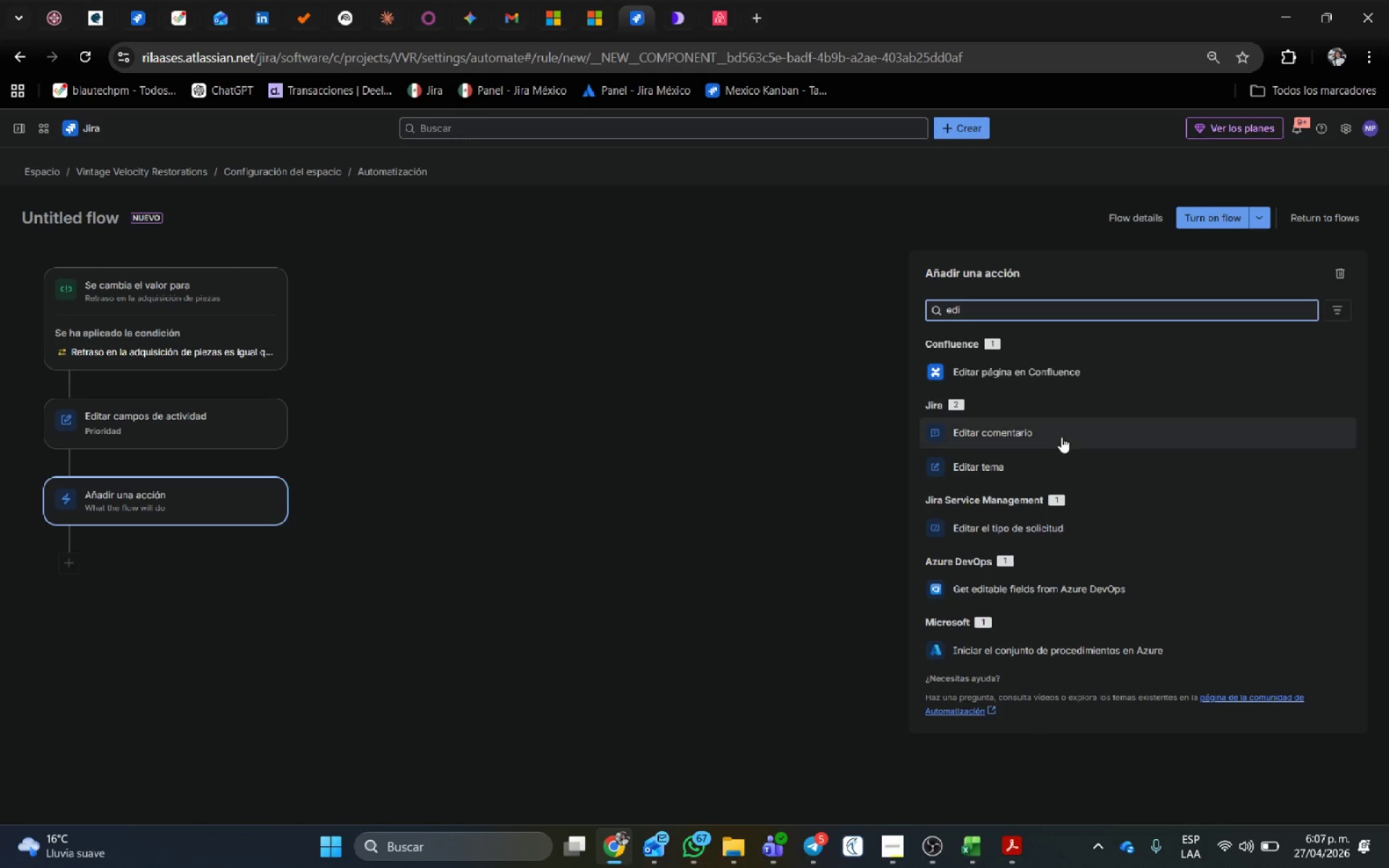 
left_click([1041, 459])
 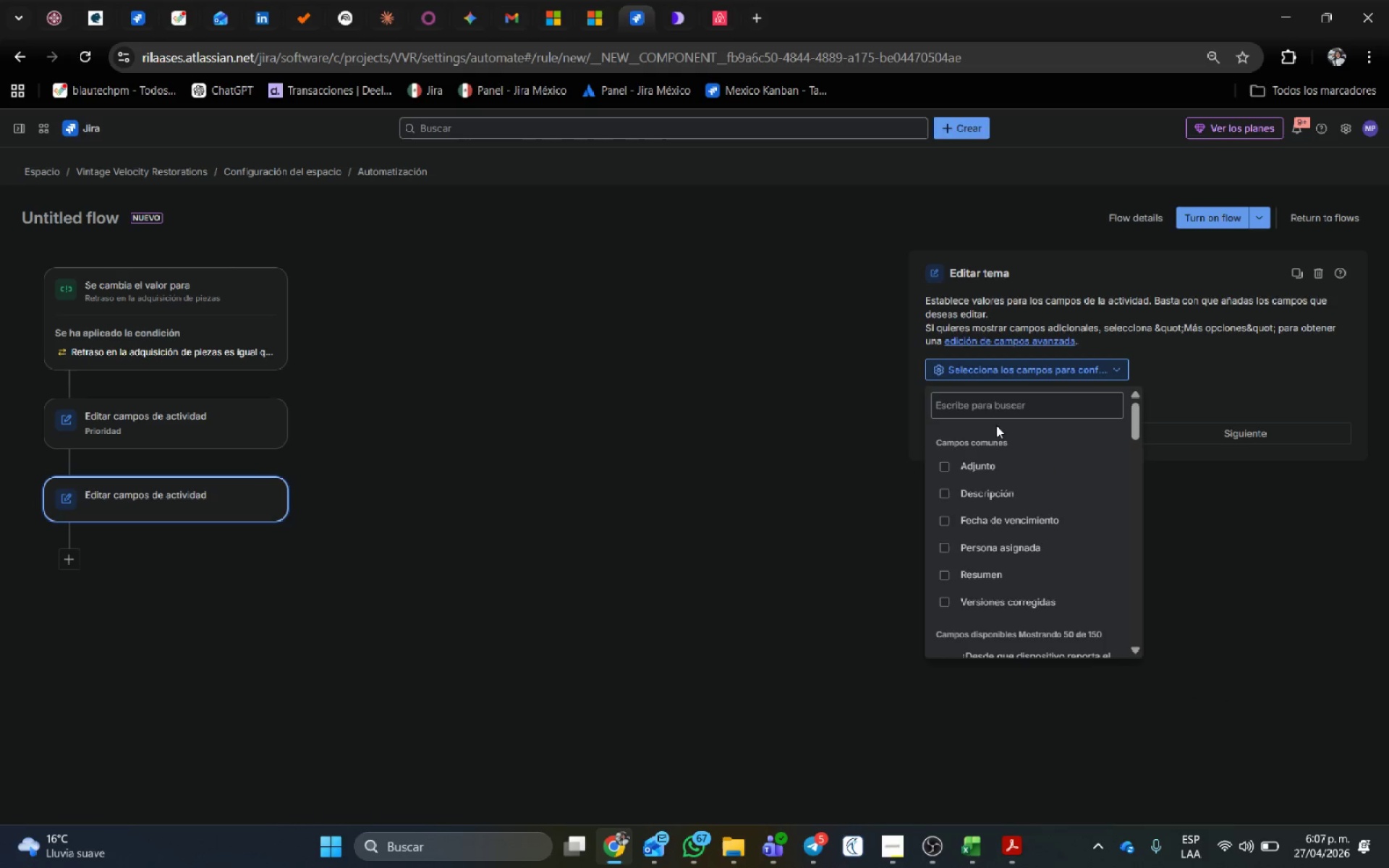 
left_click([1000, 407])
 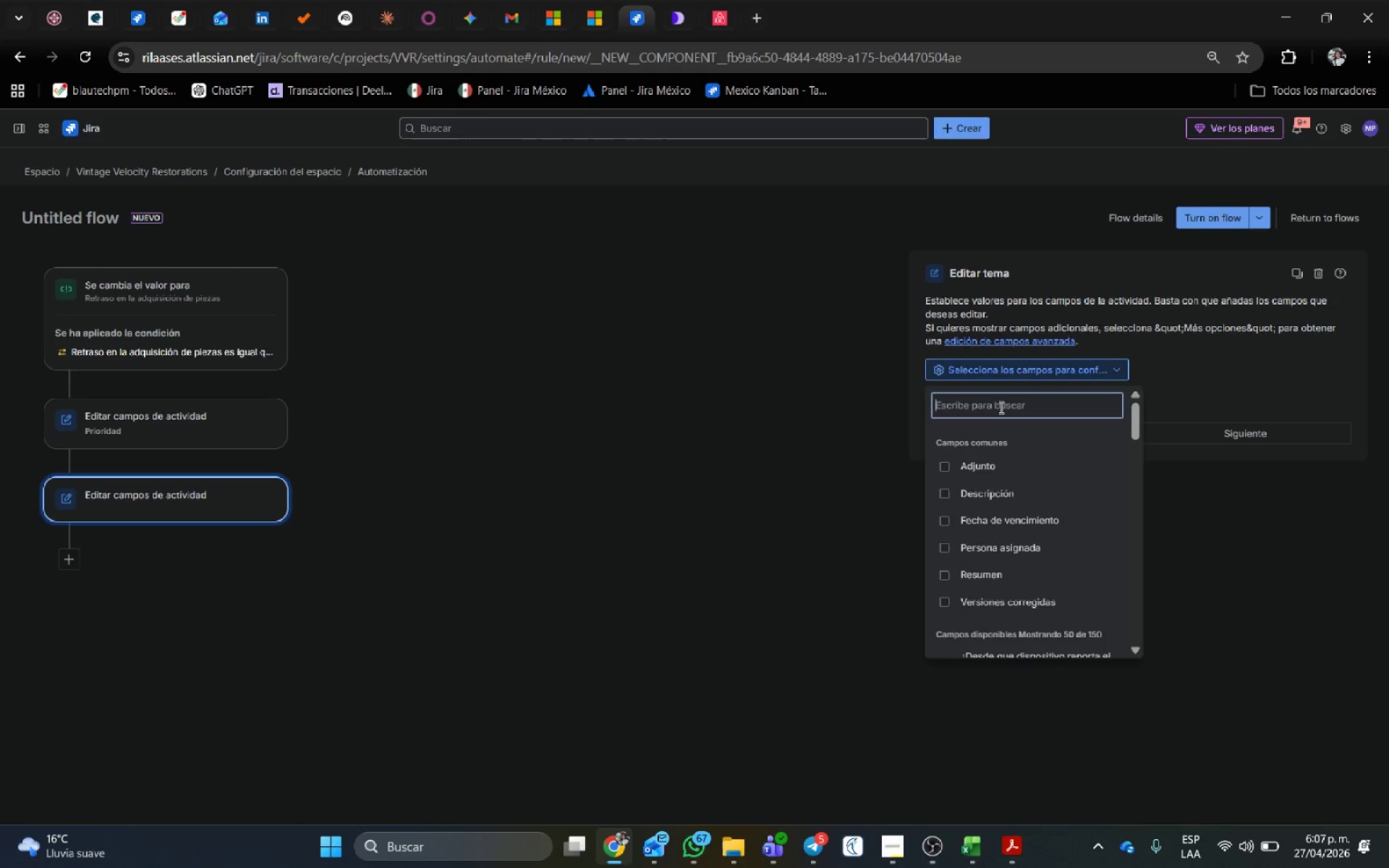 
type(et)
 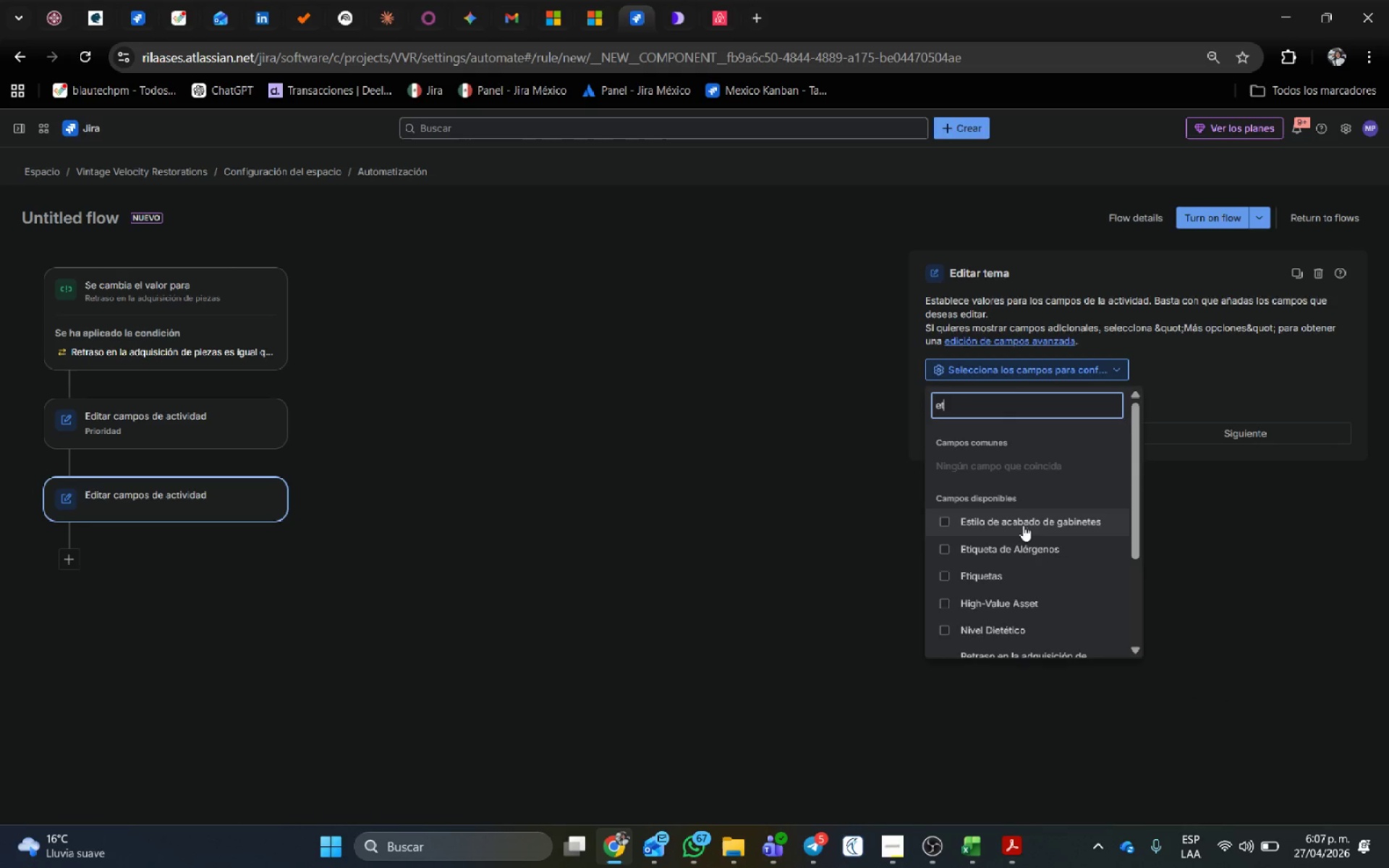 
left_click([1010, 568])
 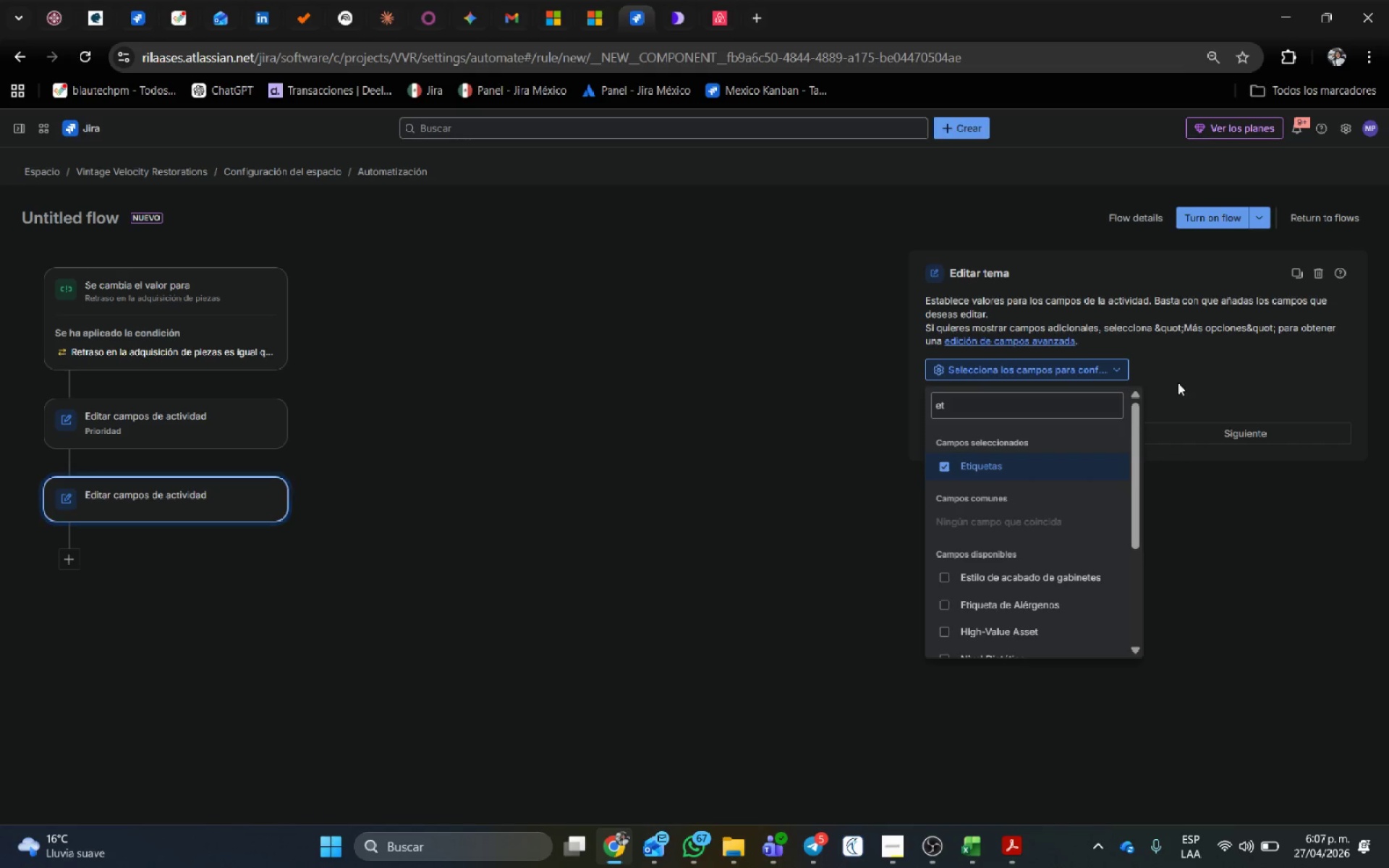 
left_click([1178, 383])
 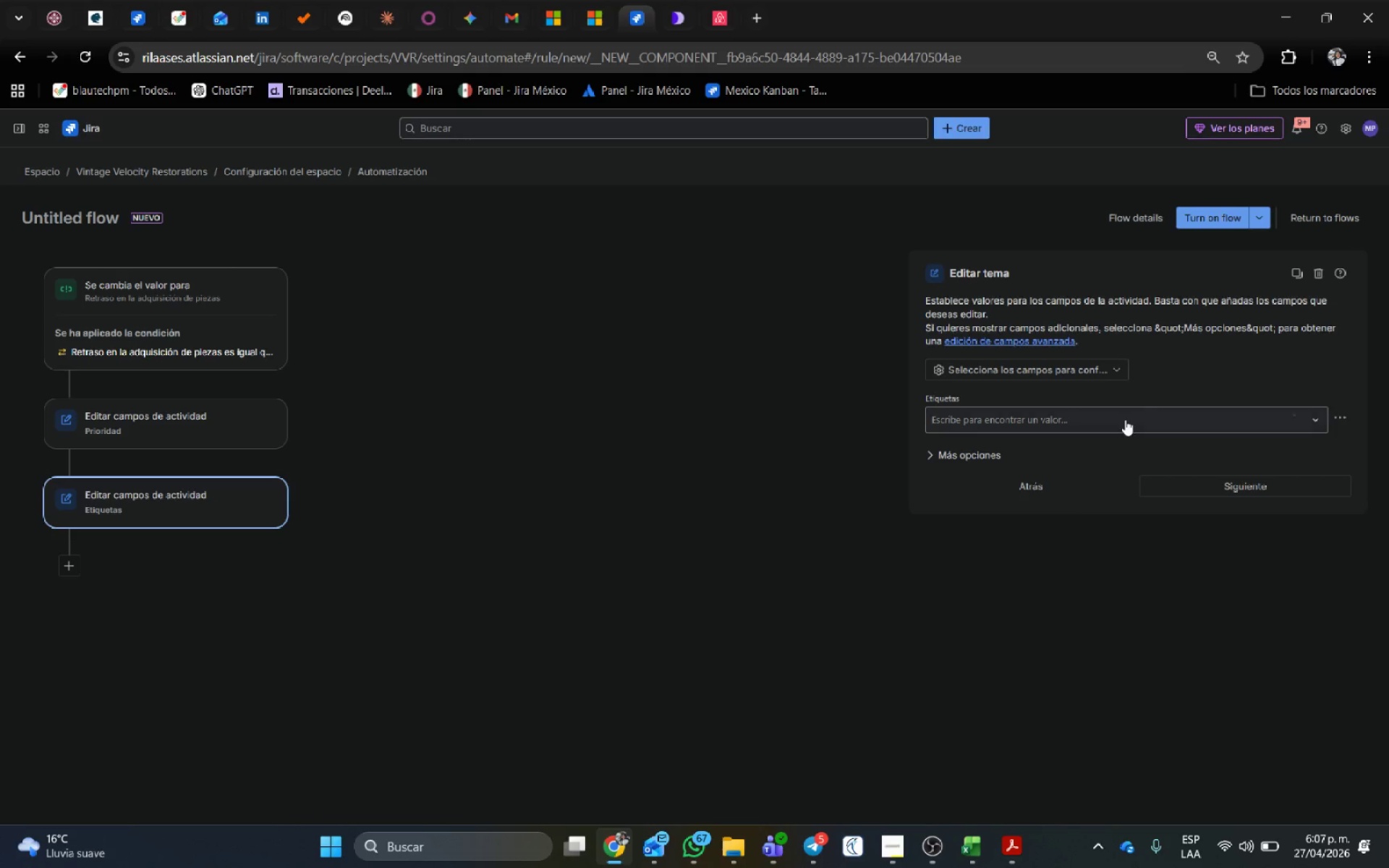 
left_click([1125, 419])
 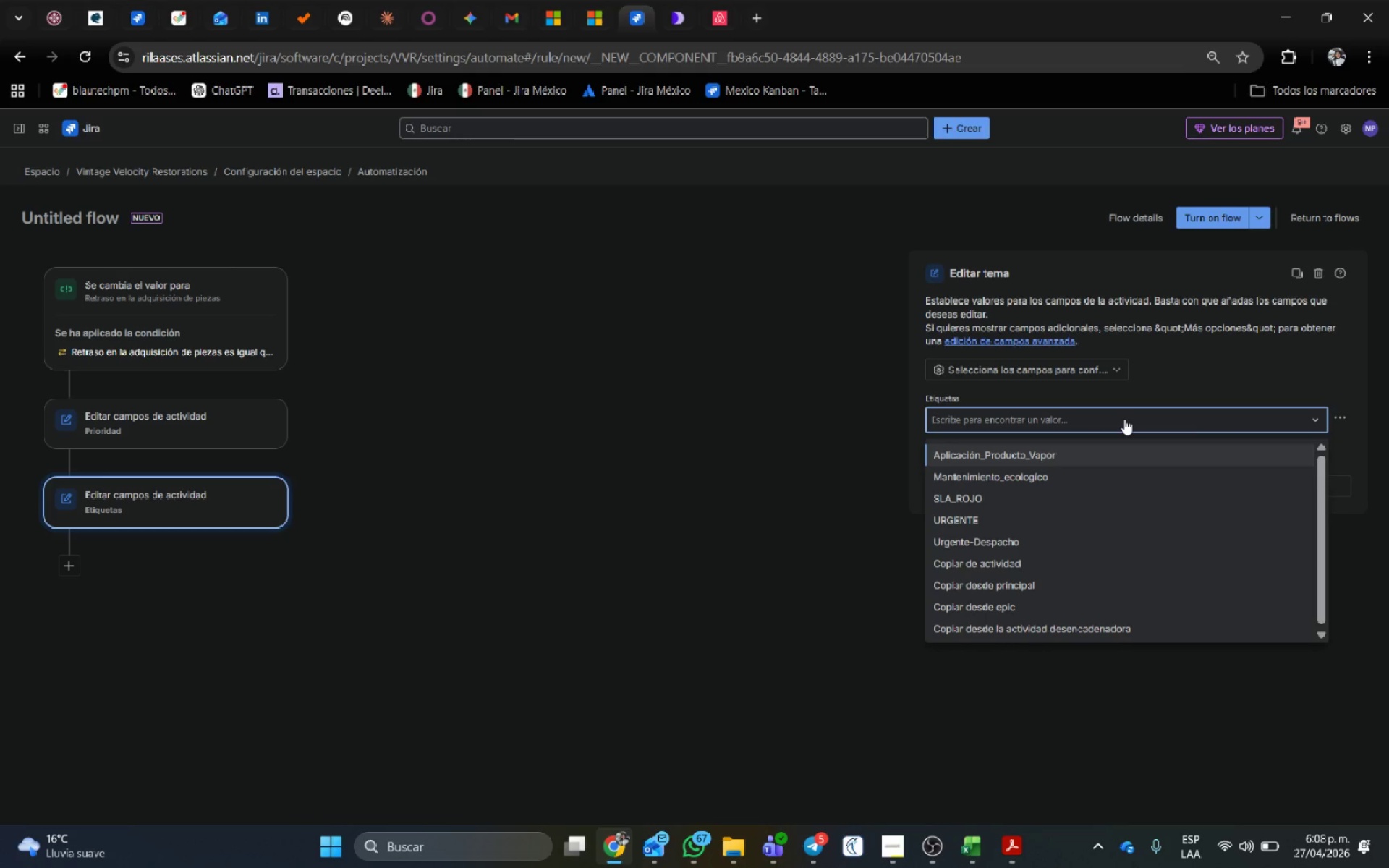 
type(BLOQUEADO)
 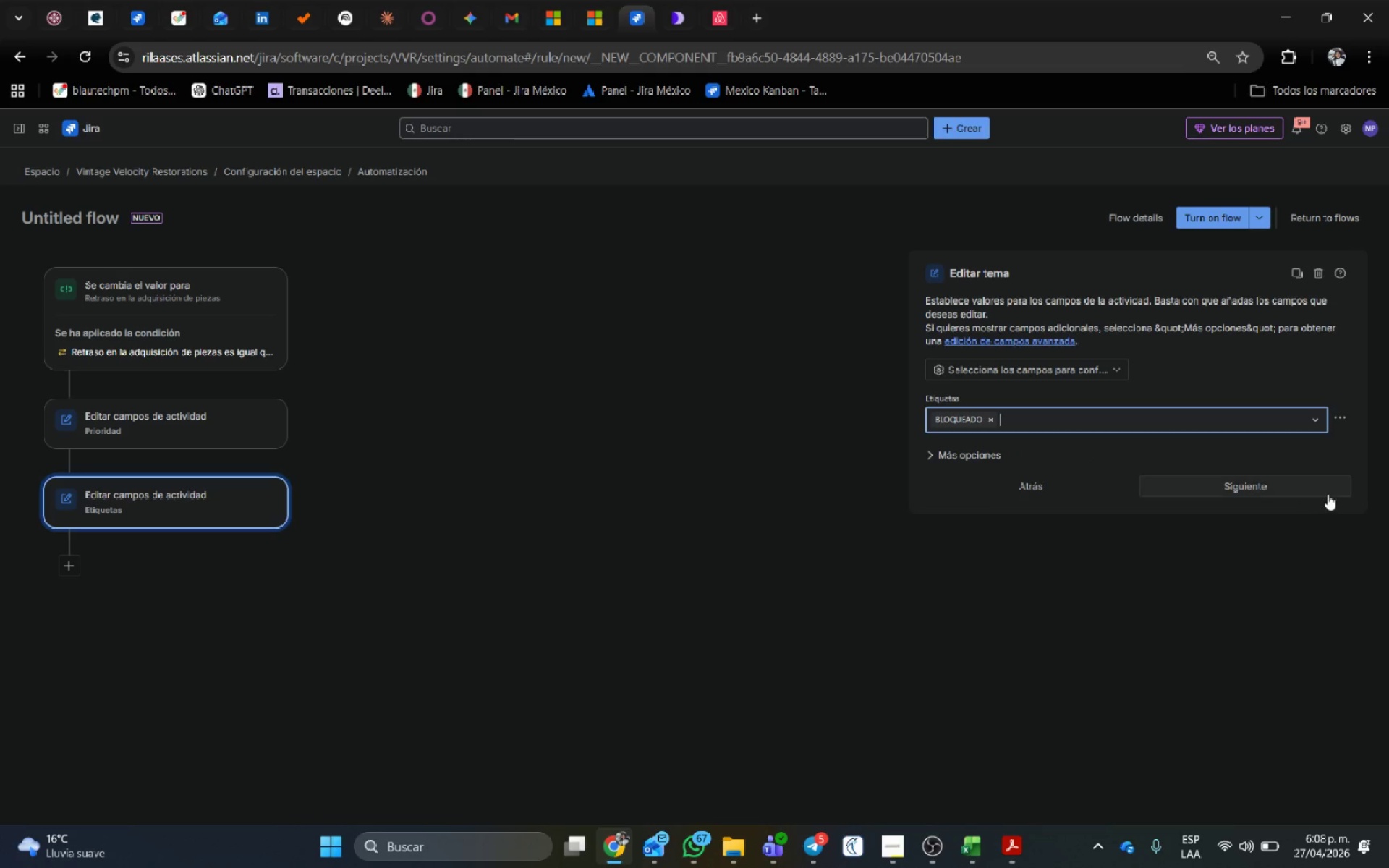 
left_click([1275, 480])
 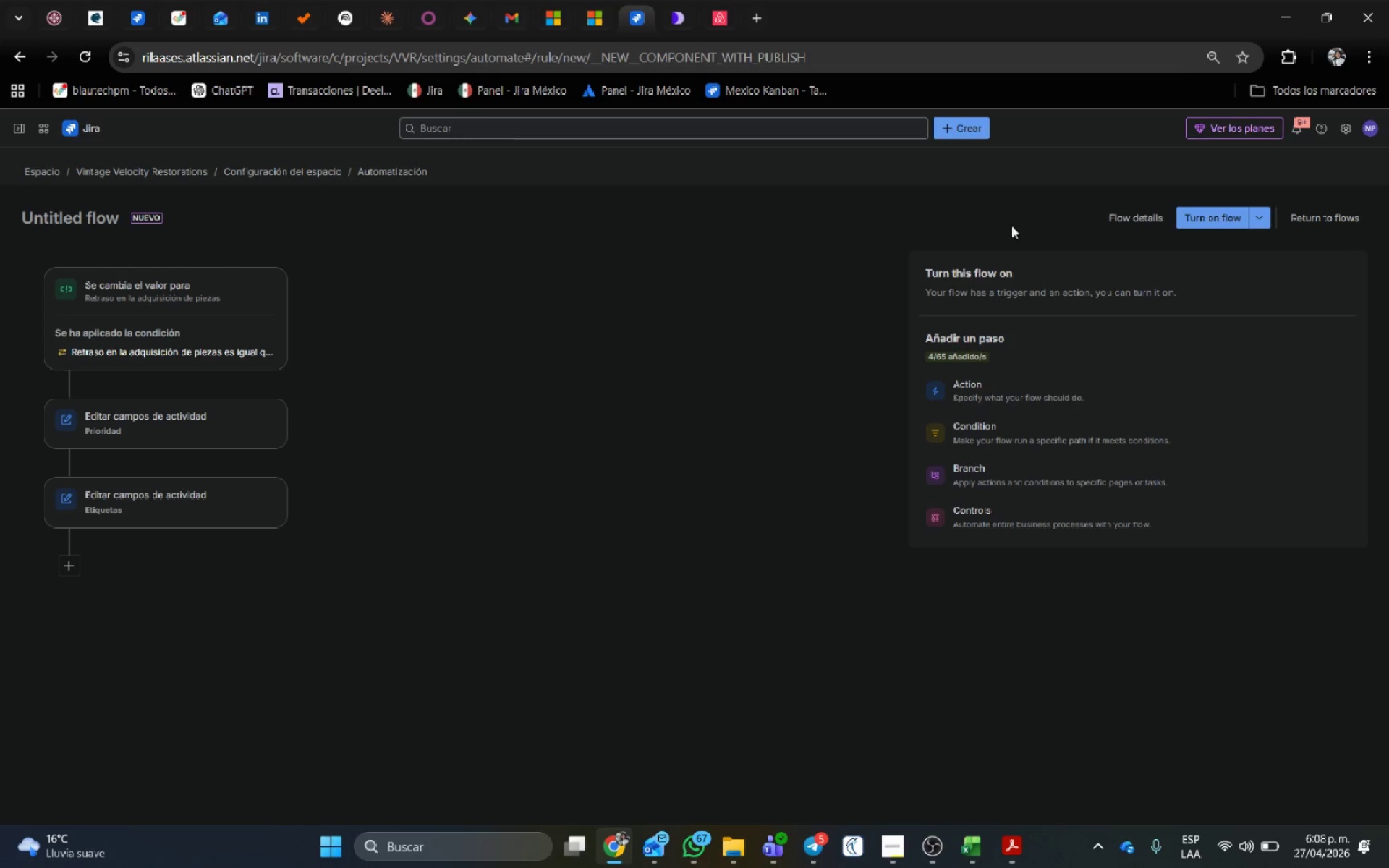 
left_click([1199, 221])
 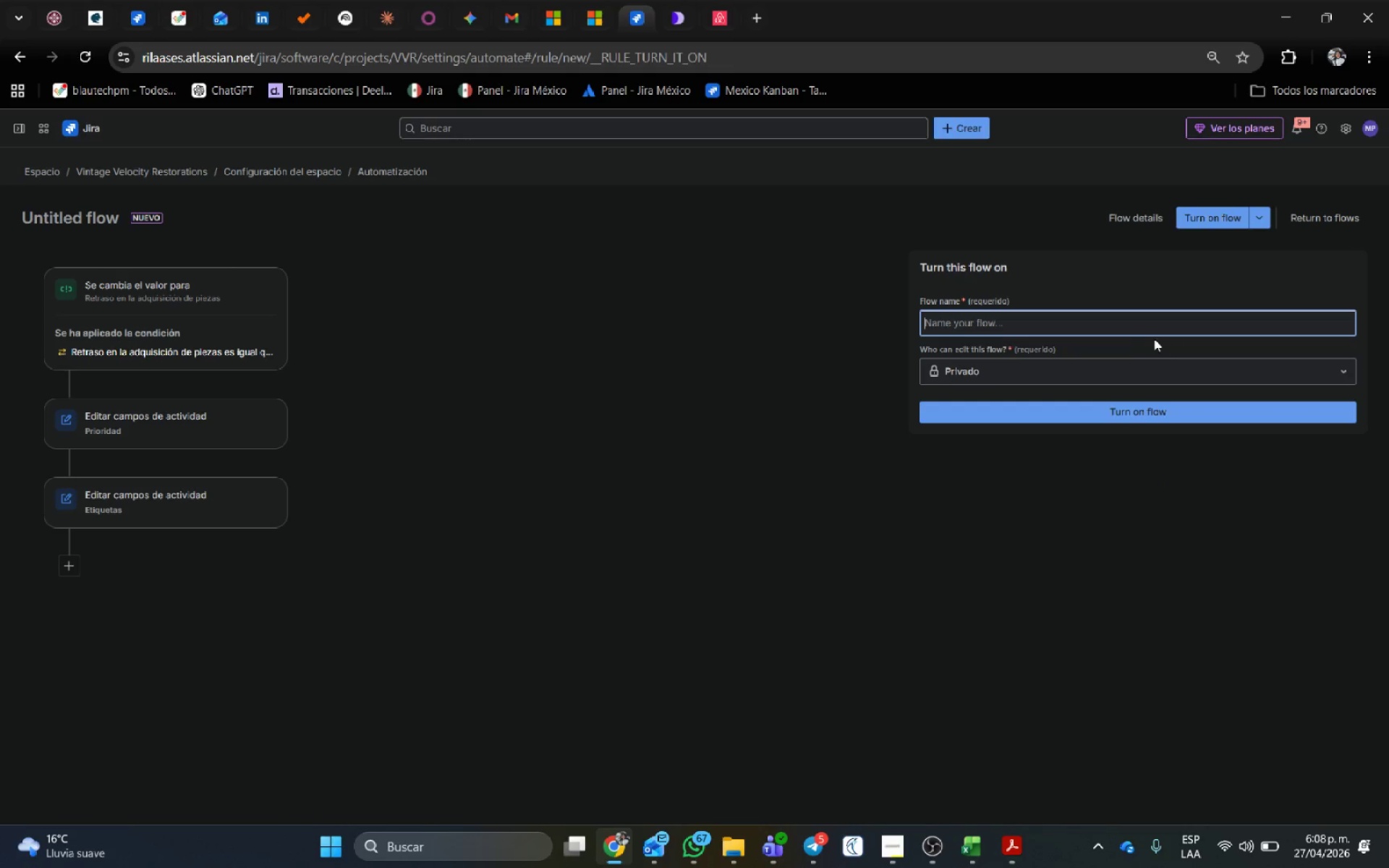 
left_click([1130, 328])
 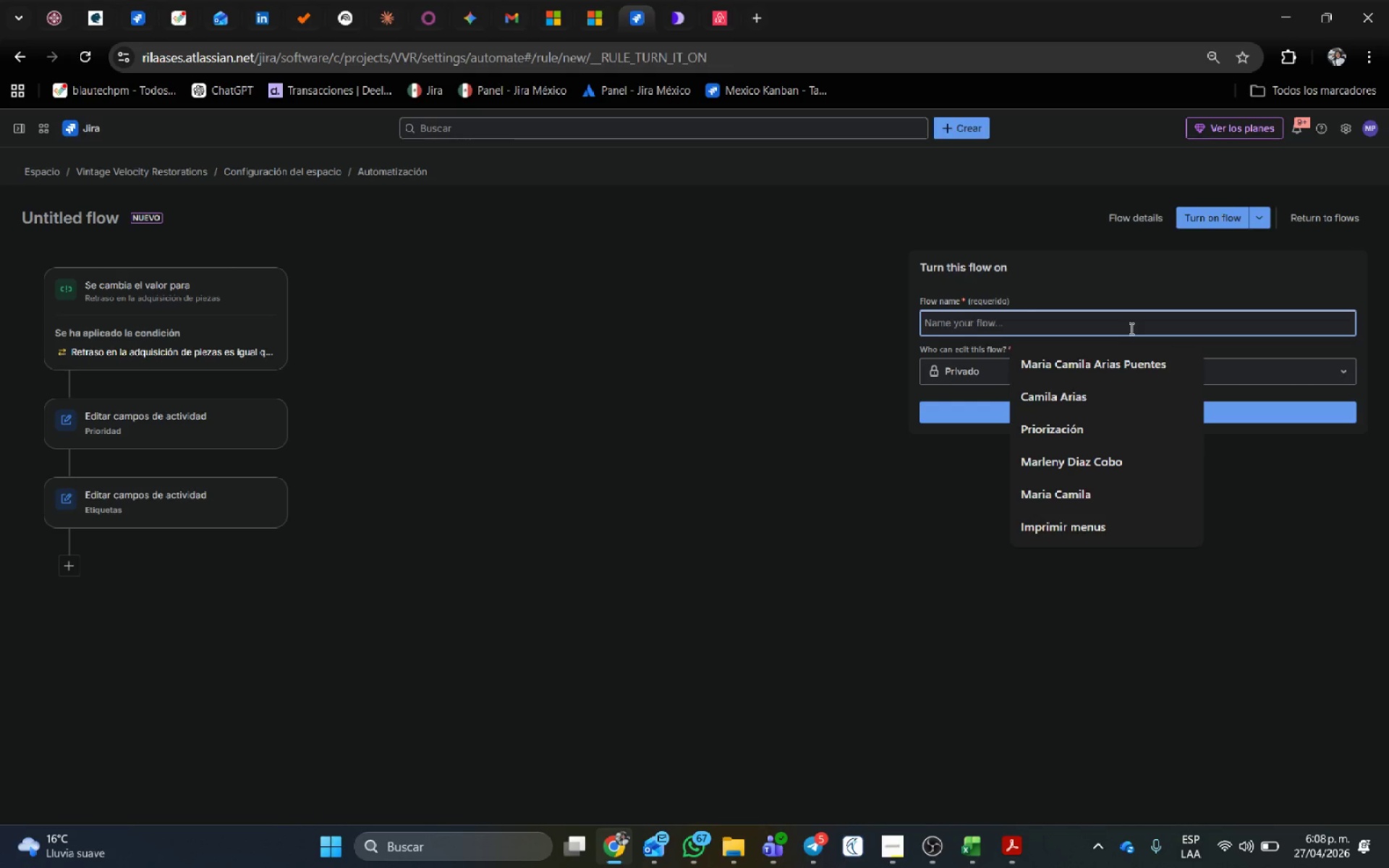 
type(bLOQ)
key(Backspace)
key(Backspace)
key(Backspace)
key(Backspace)
type(Bloqueado)
 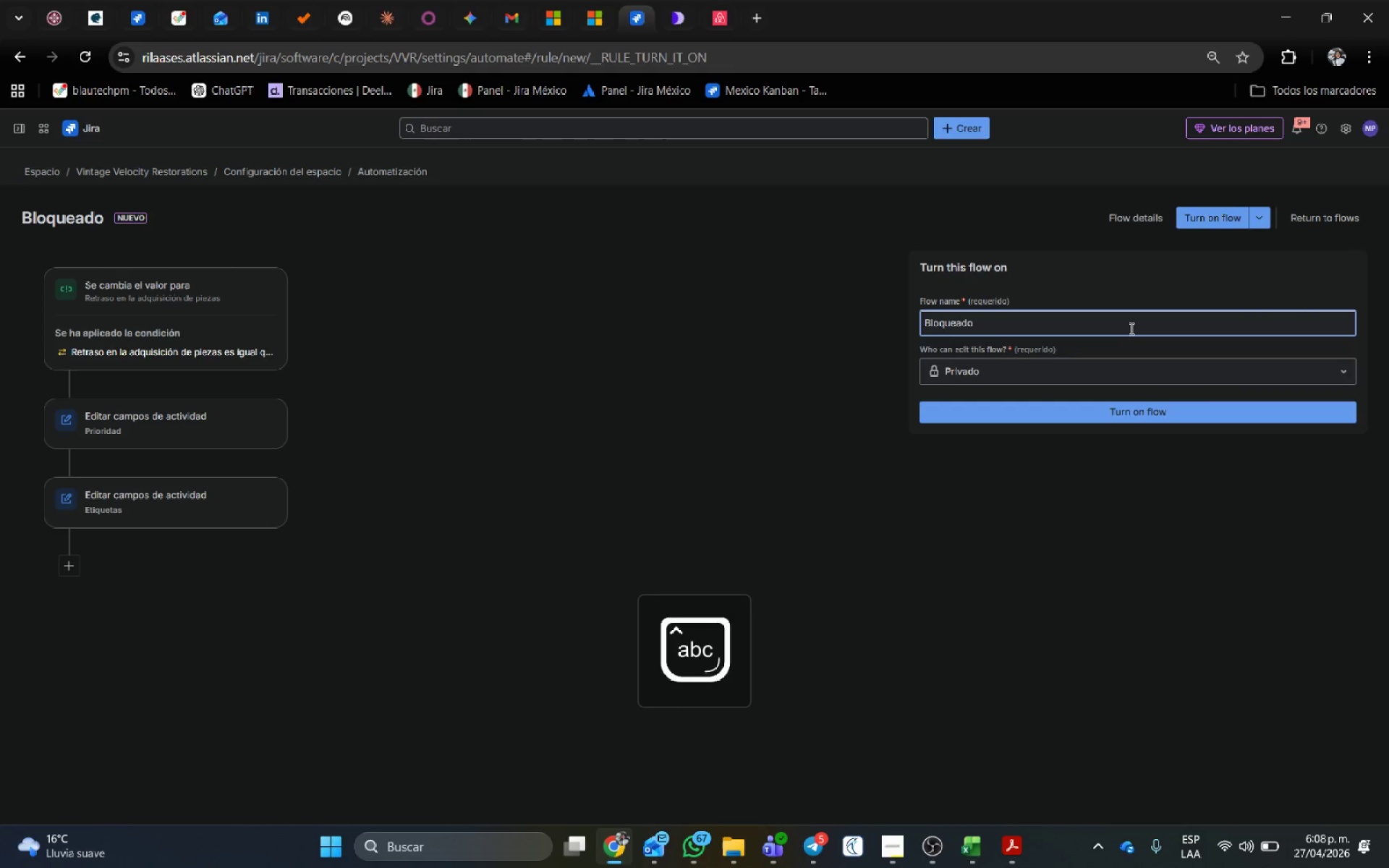 
wait(6.39)
 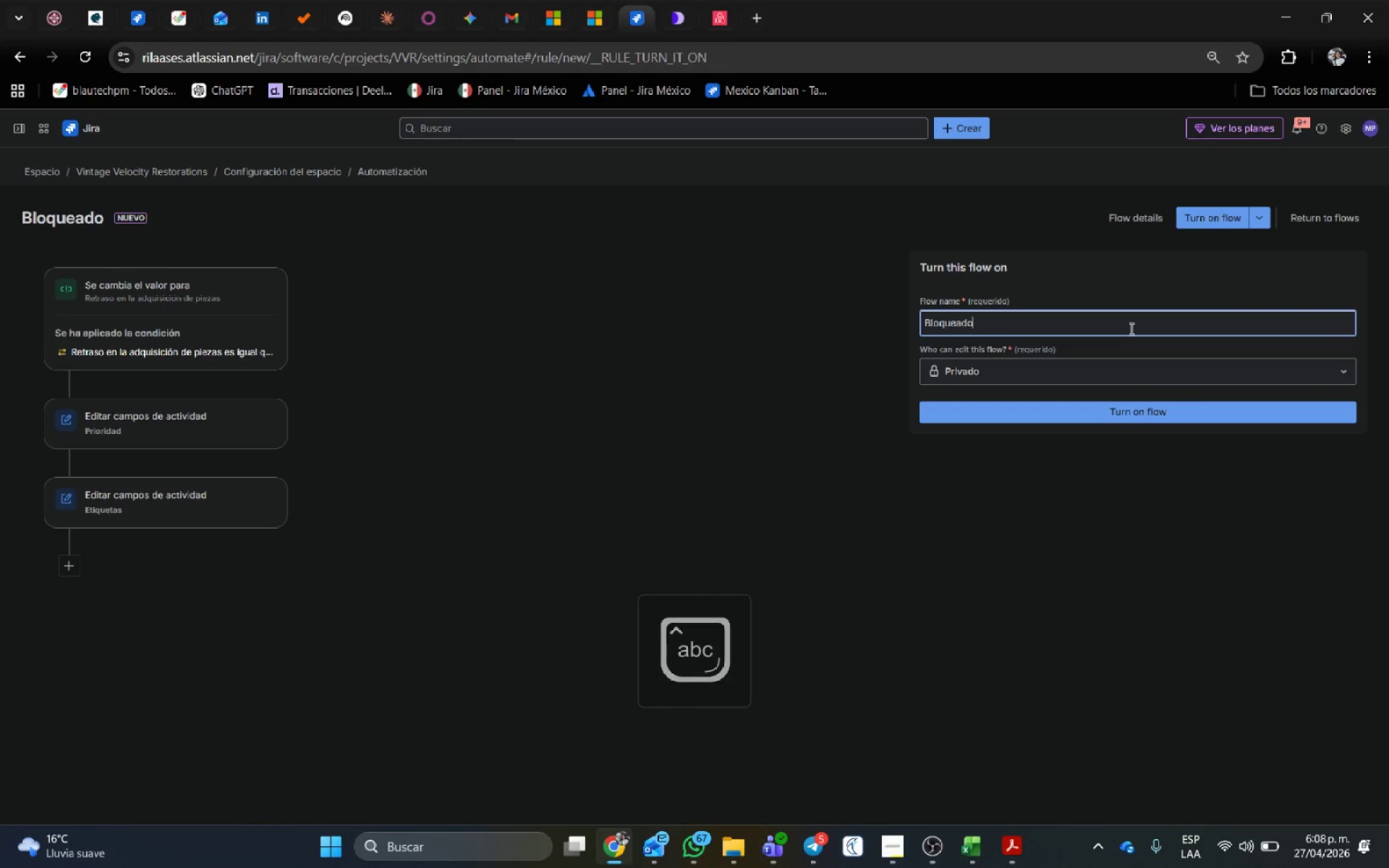 
mouse_move([1252, 221])
 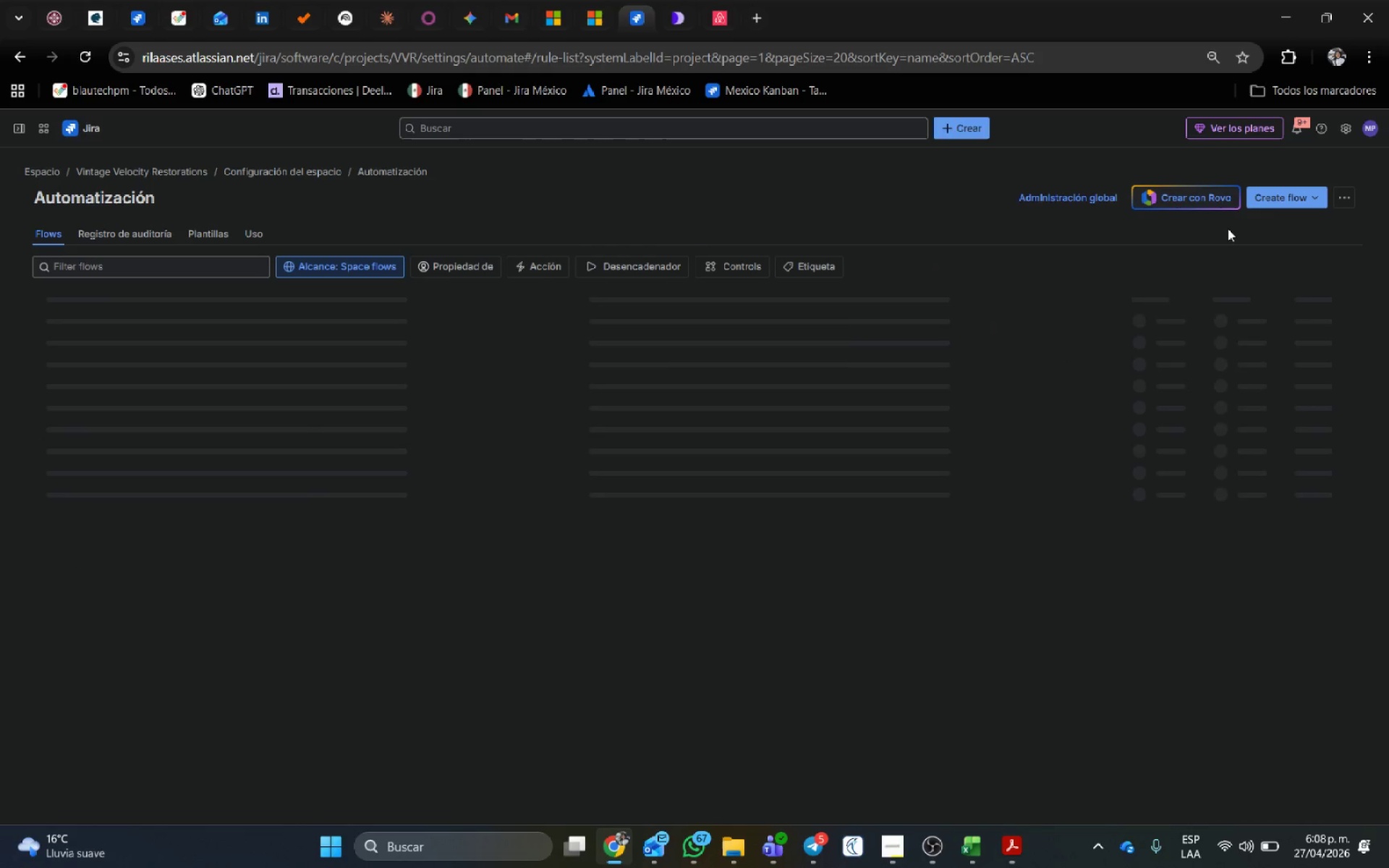 
mouse_move([1221, 230])
 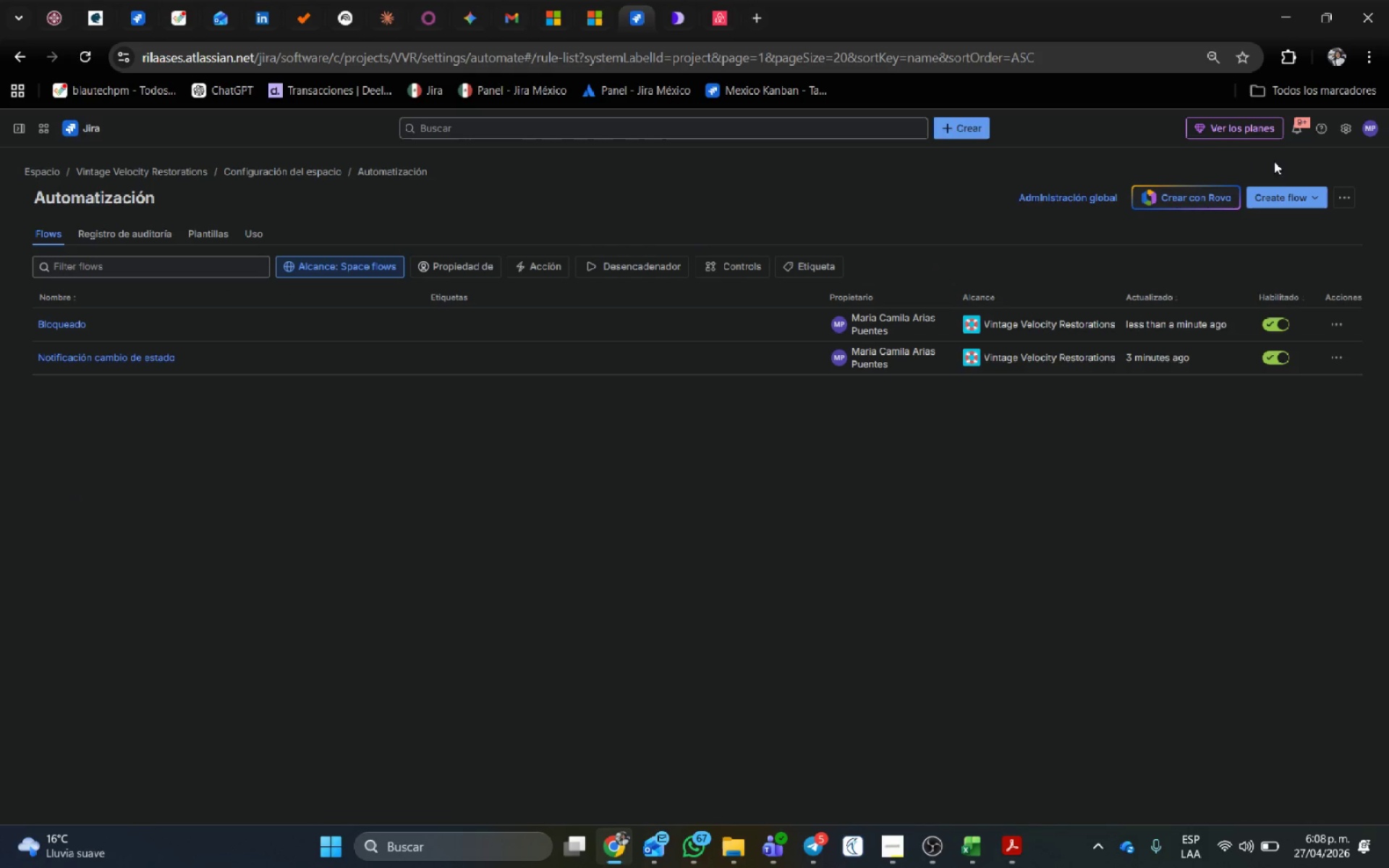 
left_click([1283, 194])
 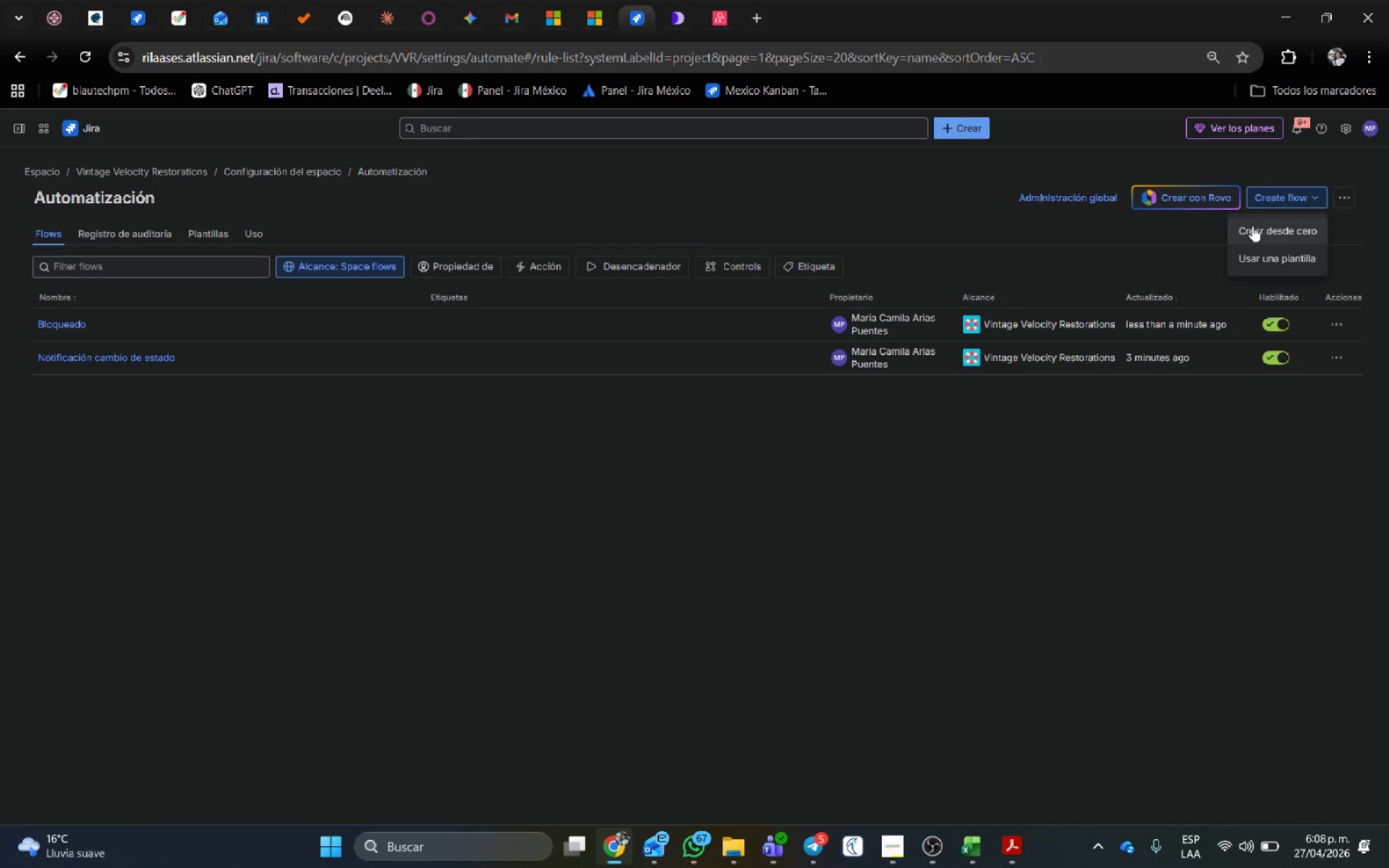 
left_click([1252, 226])
 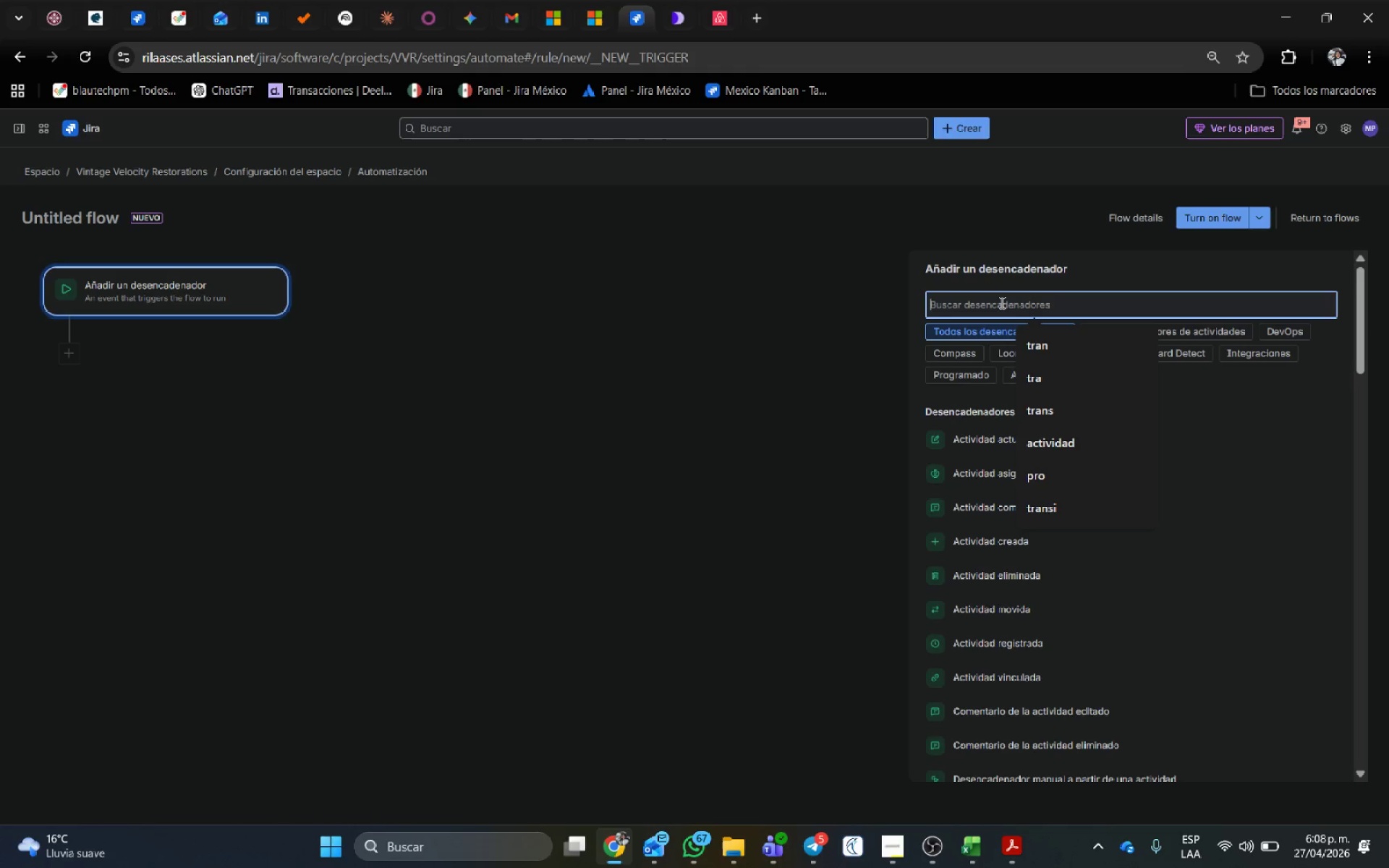 
type(Sinco)
key(Backspace)
type(ronizaci;on )
 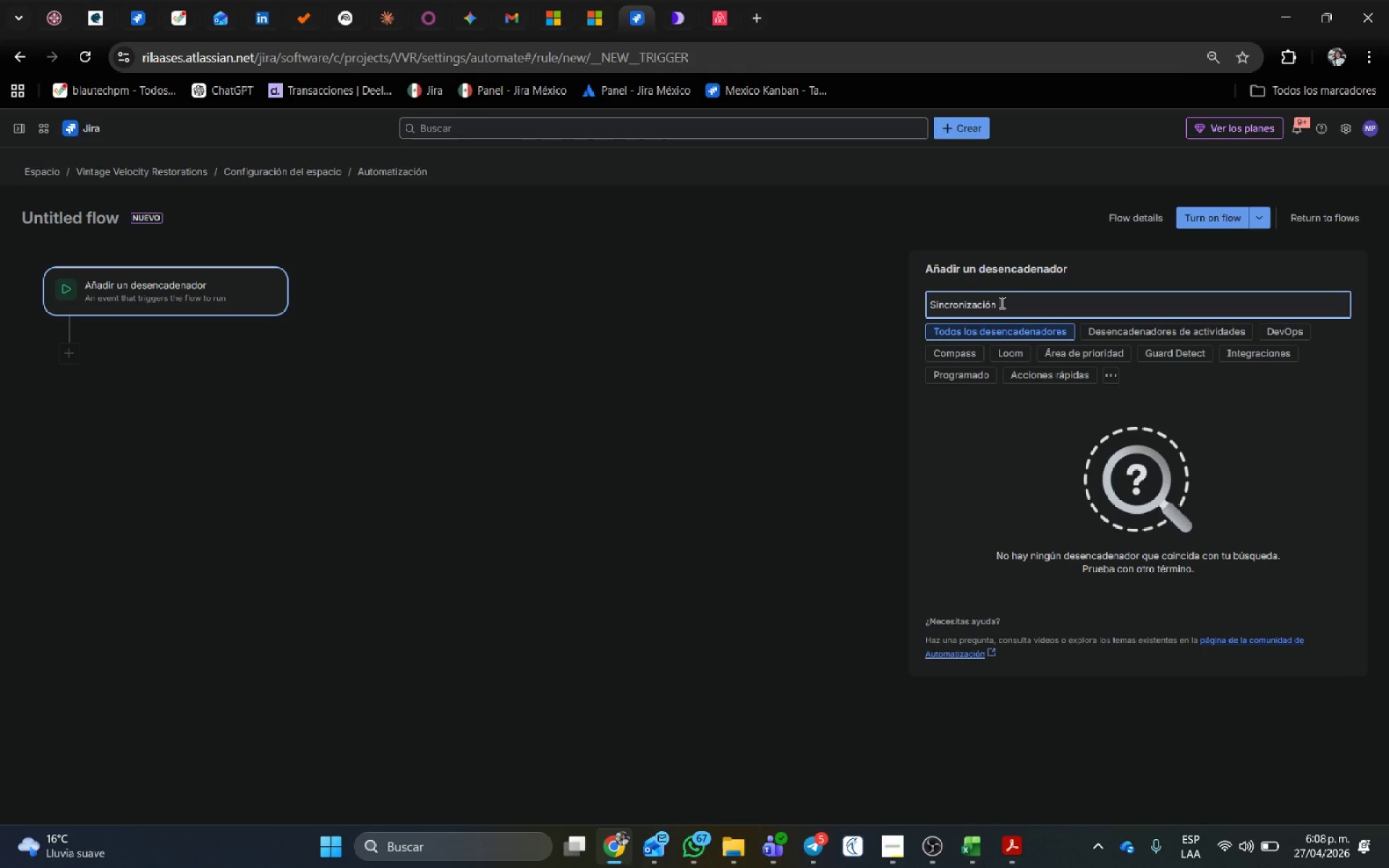 
hold_key(key=ShiftRight, duration=0.42)
 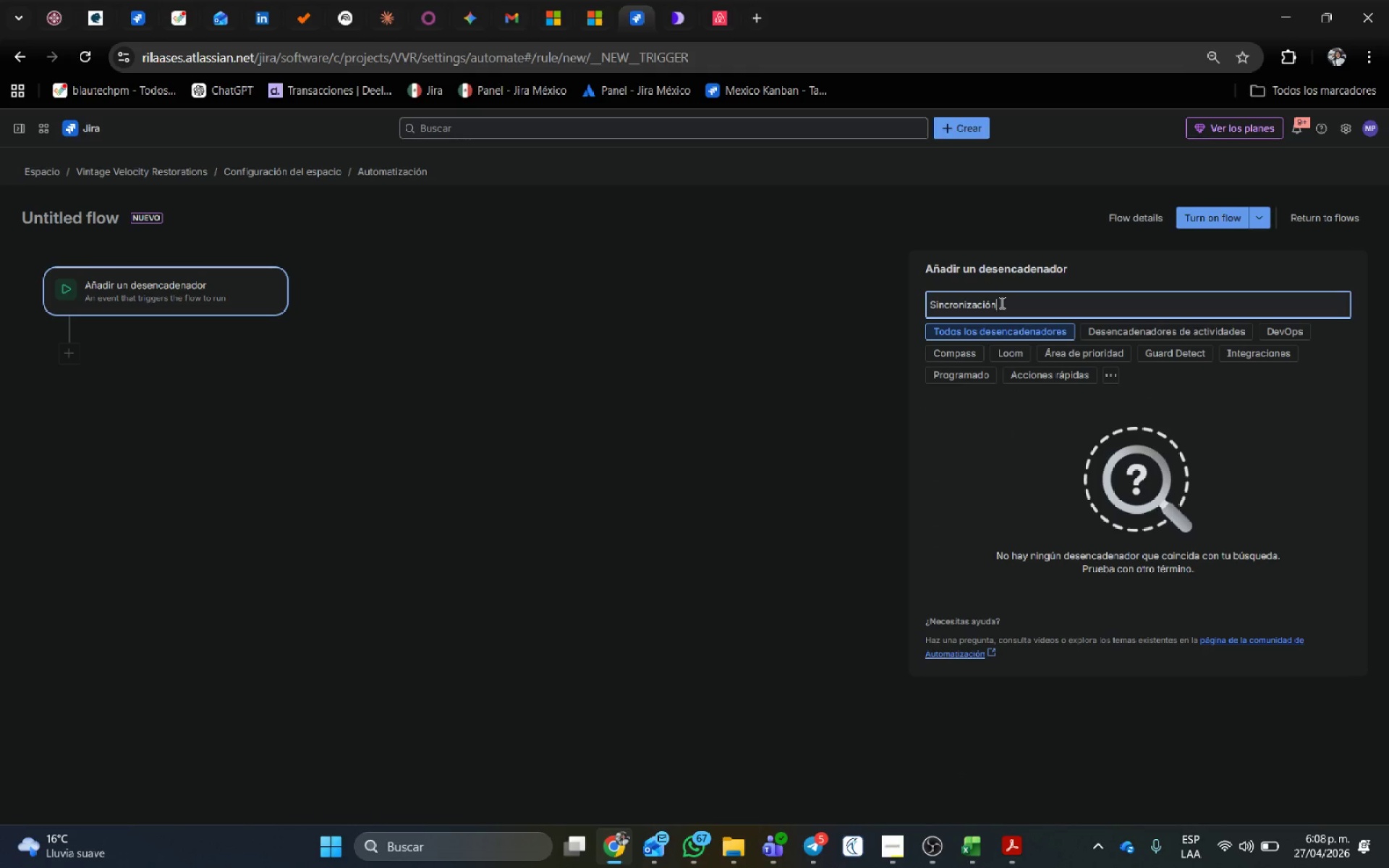 
hold_key(key=Backspace, duration=1.25)
 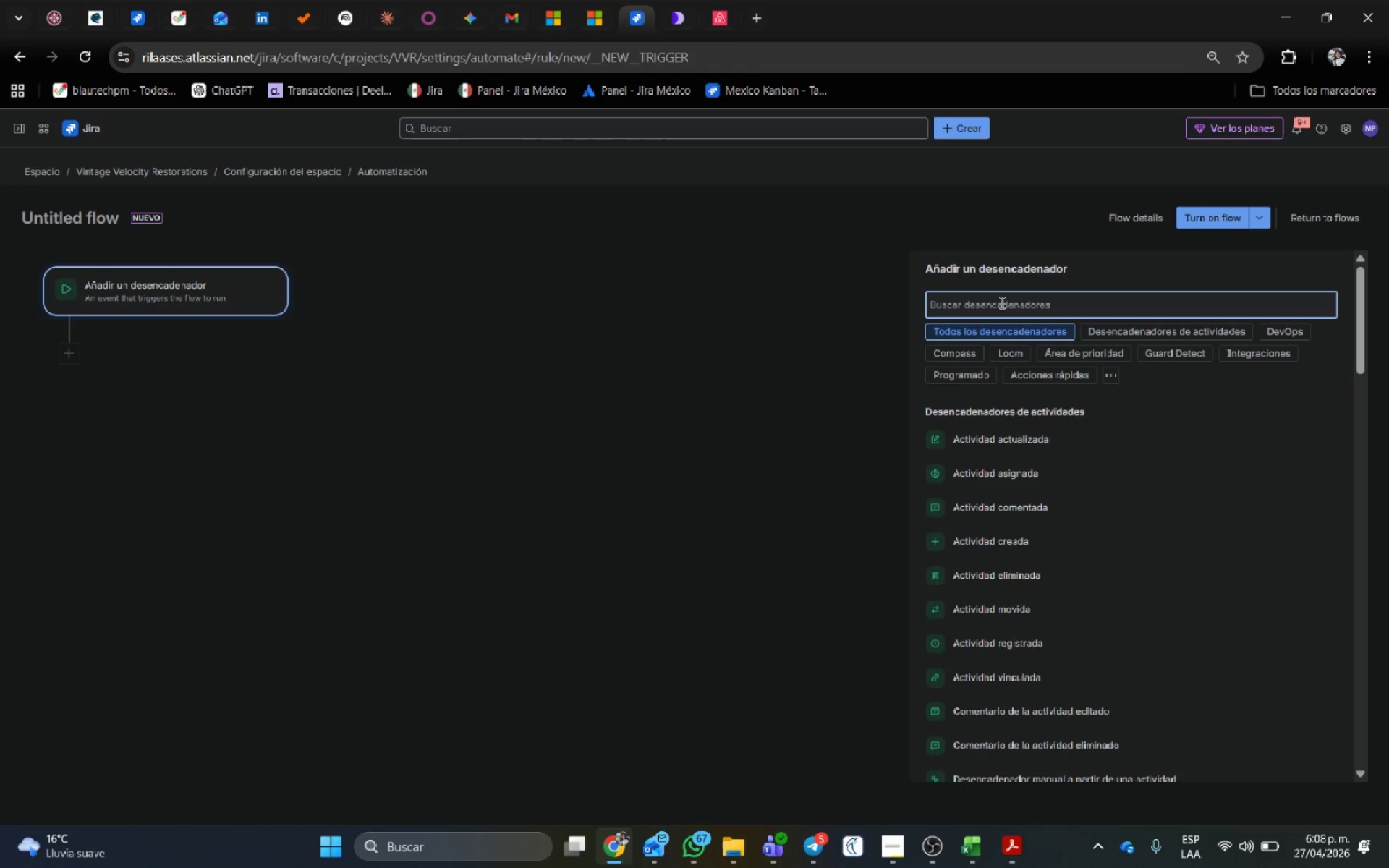 
hold_key(key=Backspace, duration=4.58)
 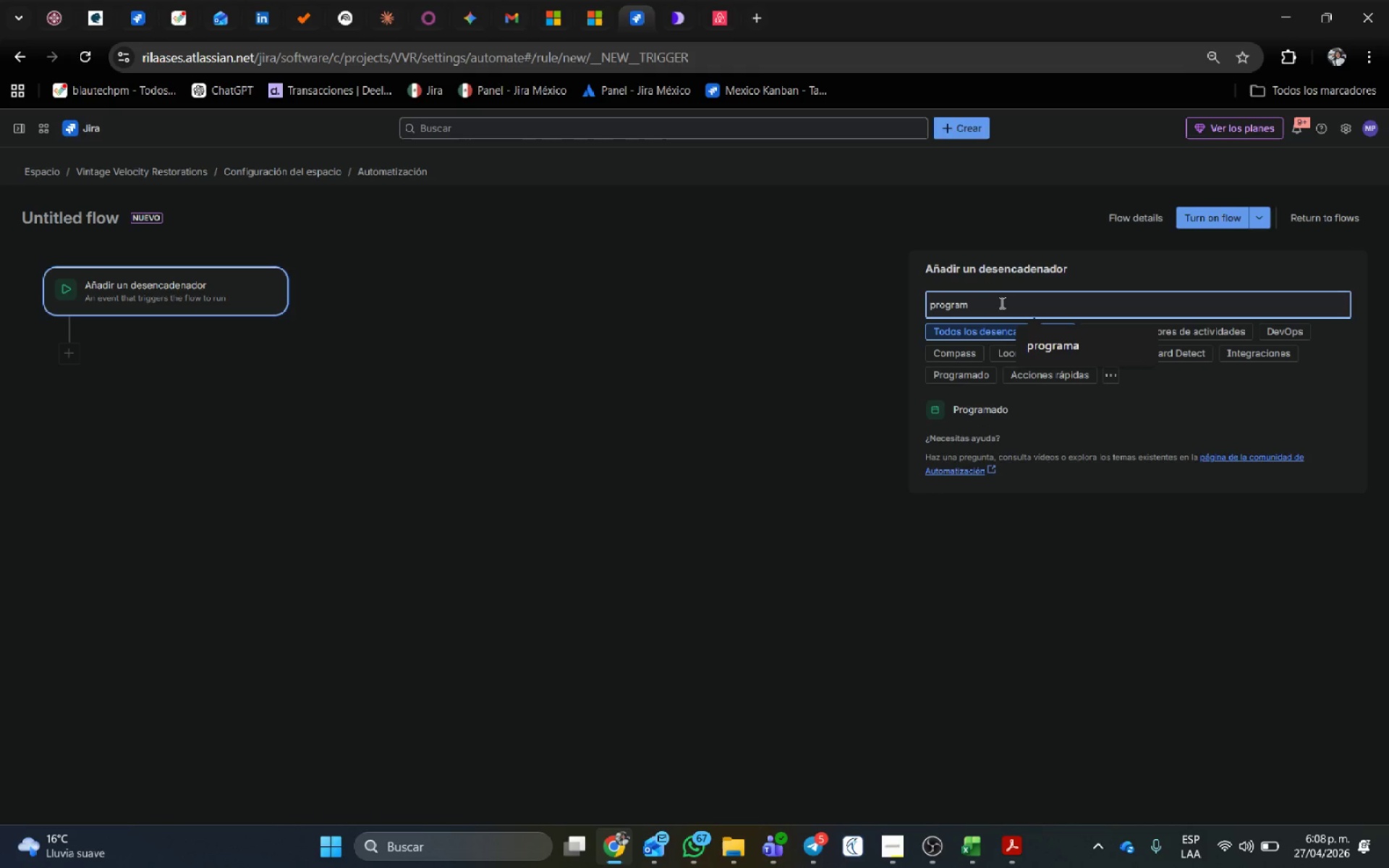 
type(programa)
 